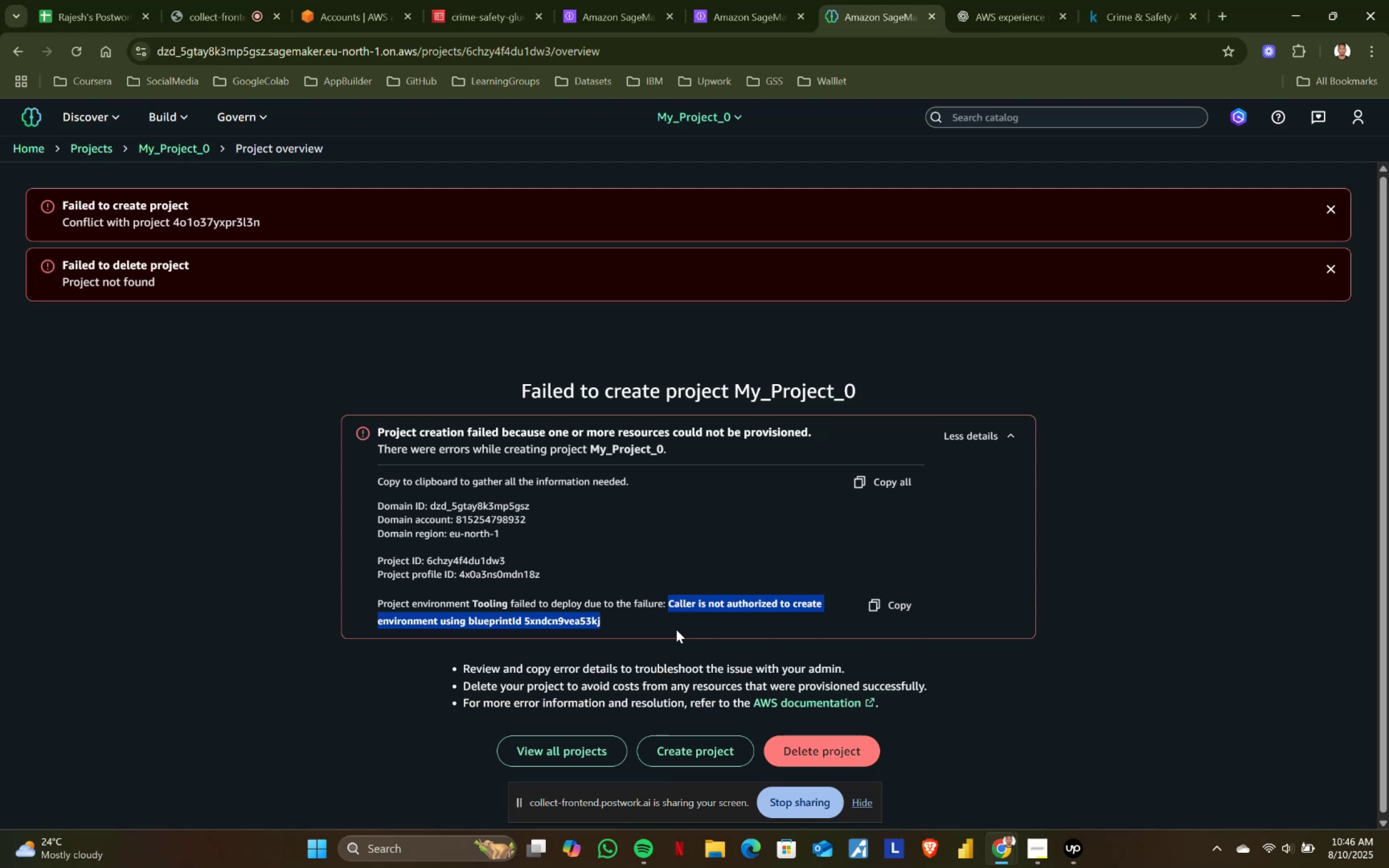 
key(Control+ControlLeft)
 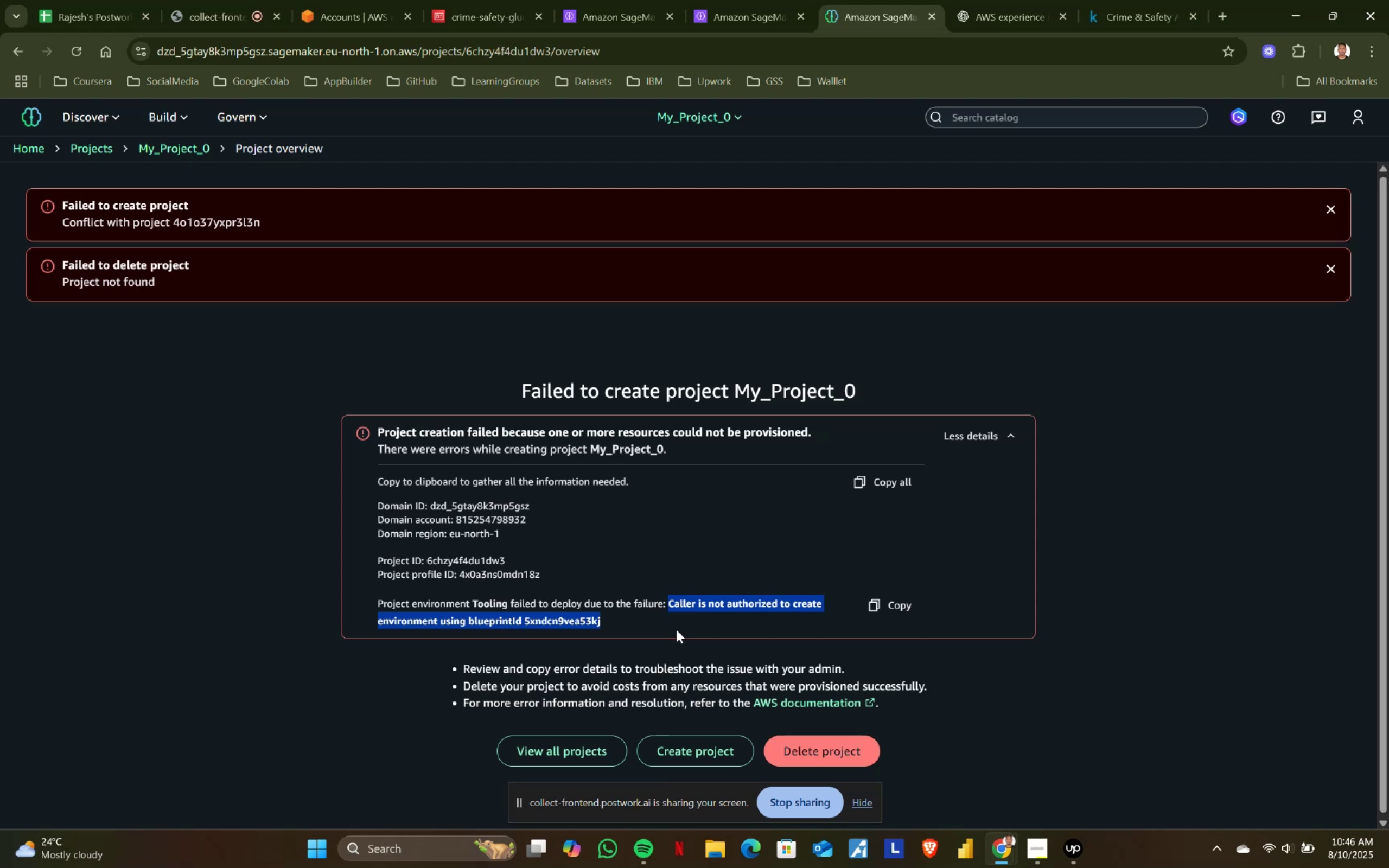 
key(Control+C)
 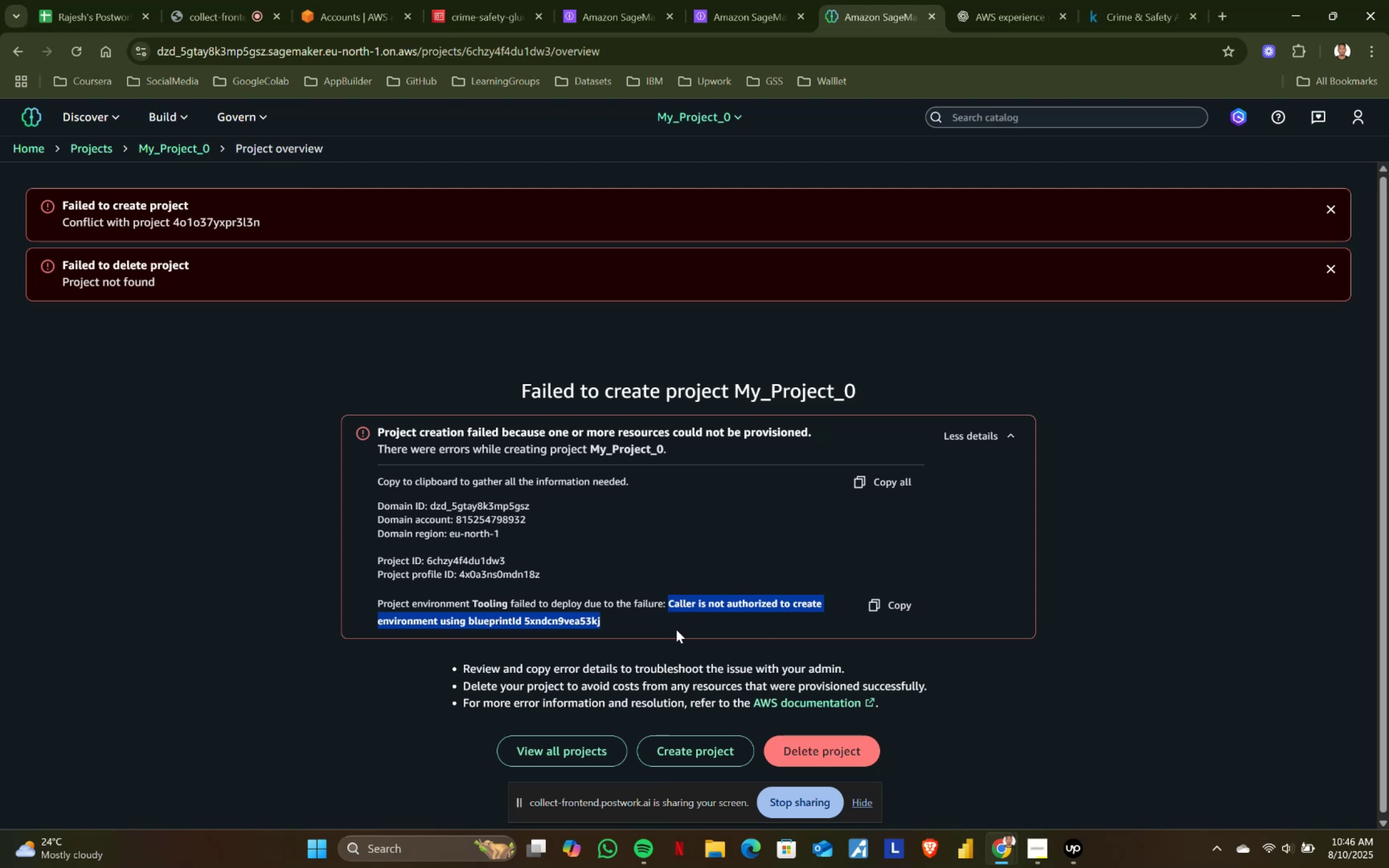 
key(Control+ControlLeft)
 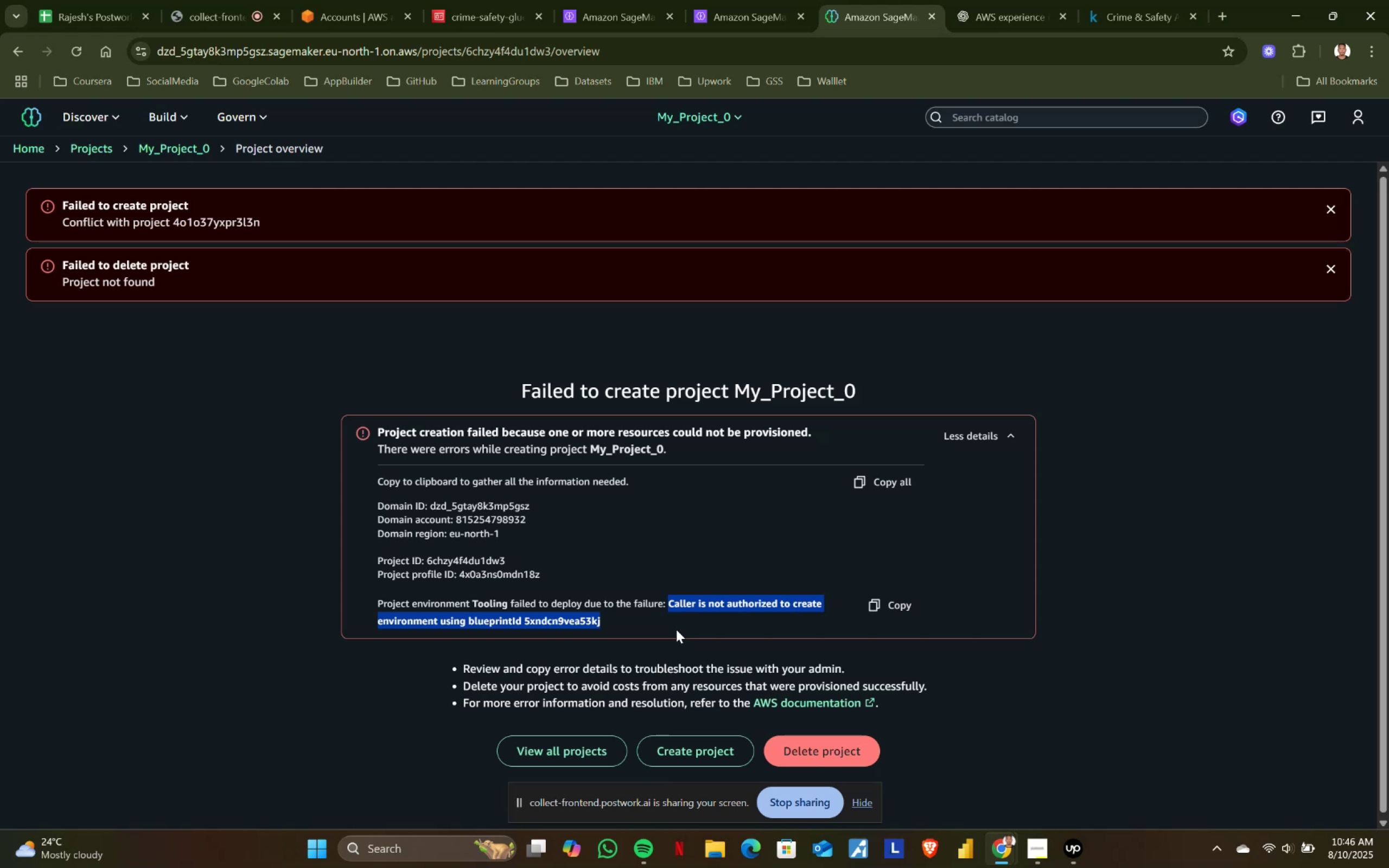 
key(Control+C)
 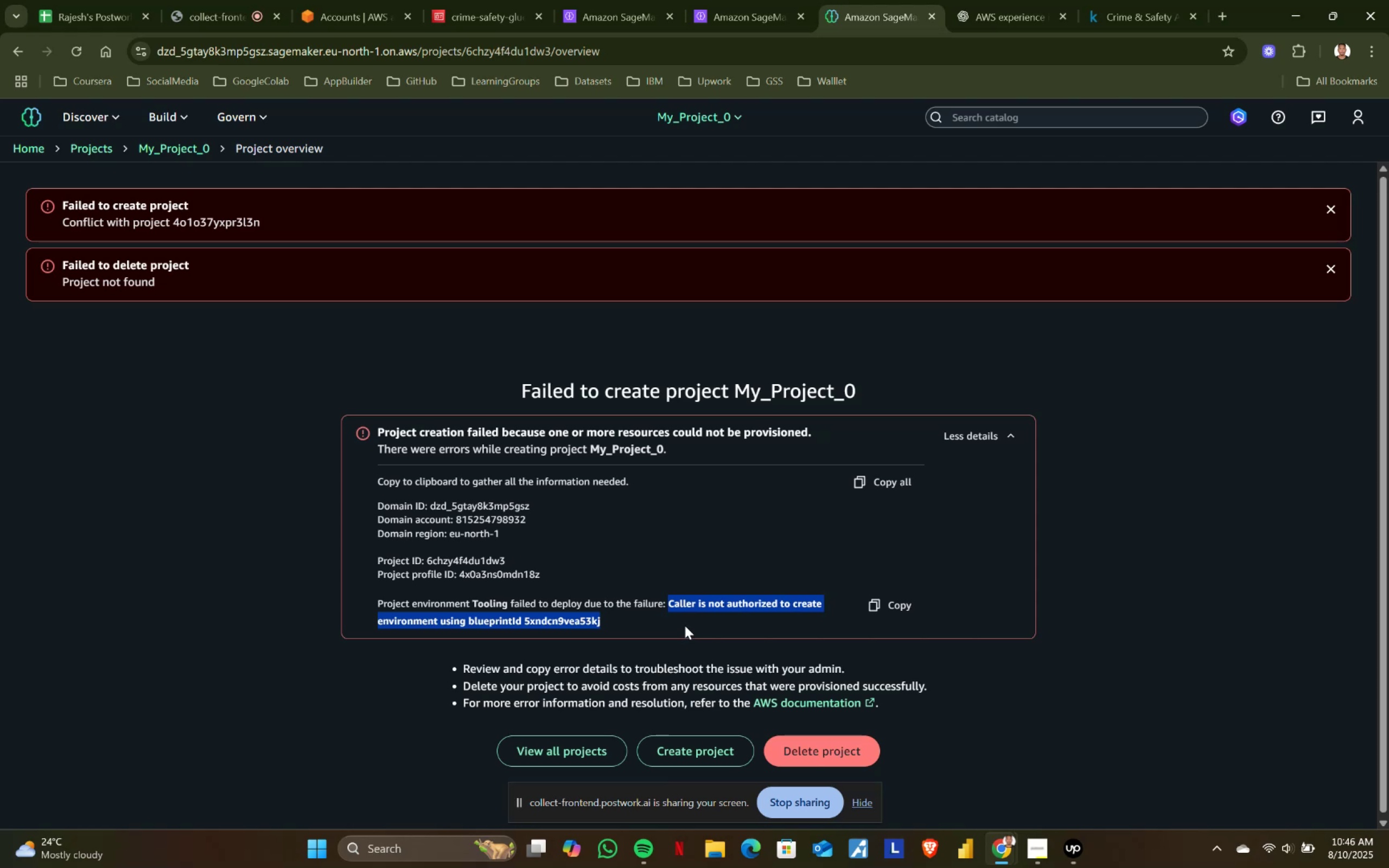 
key(Control+C)
 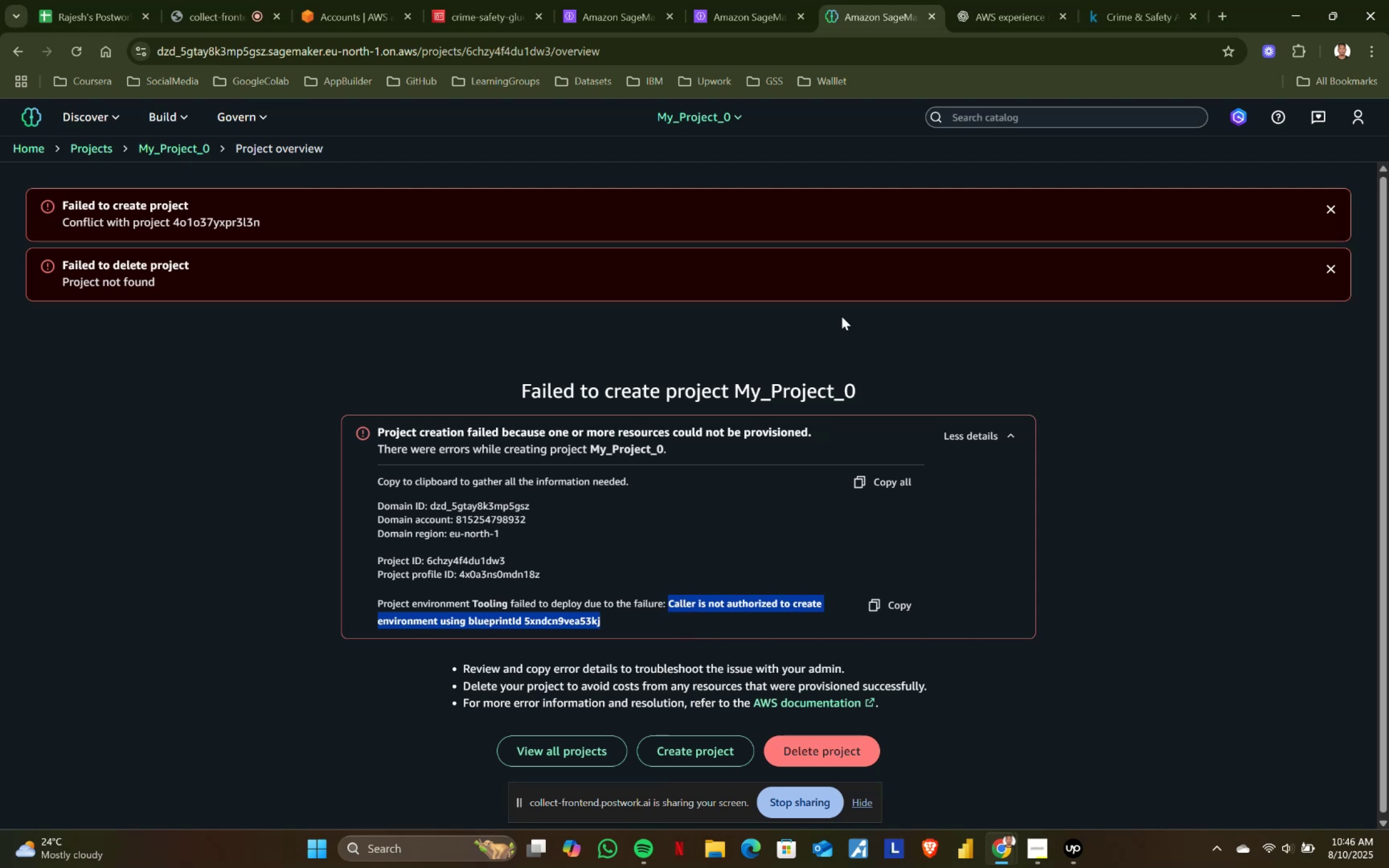 
key(Control+ControlLeft)
 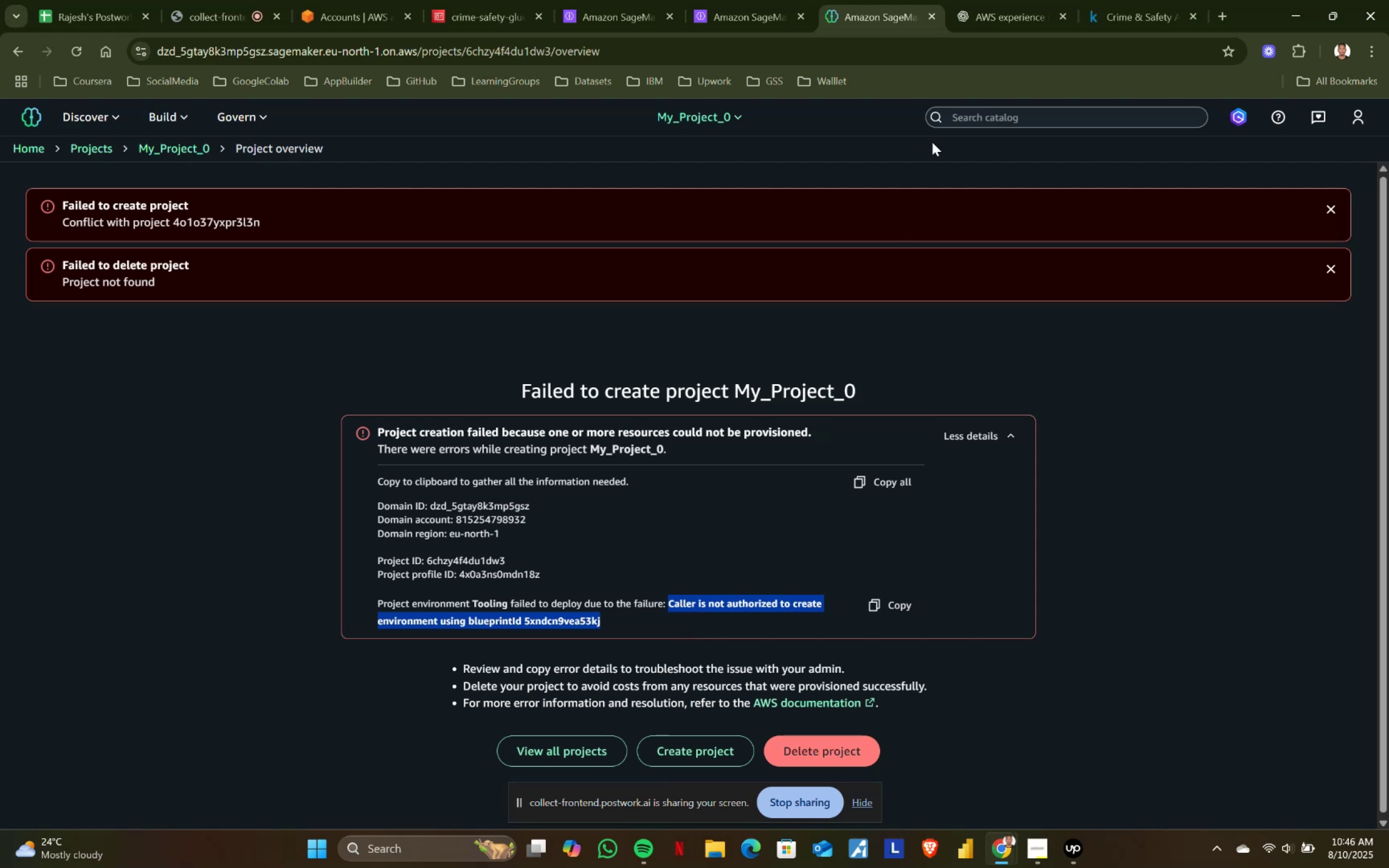 
key(Control+C)
 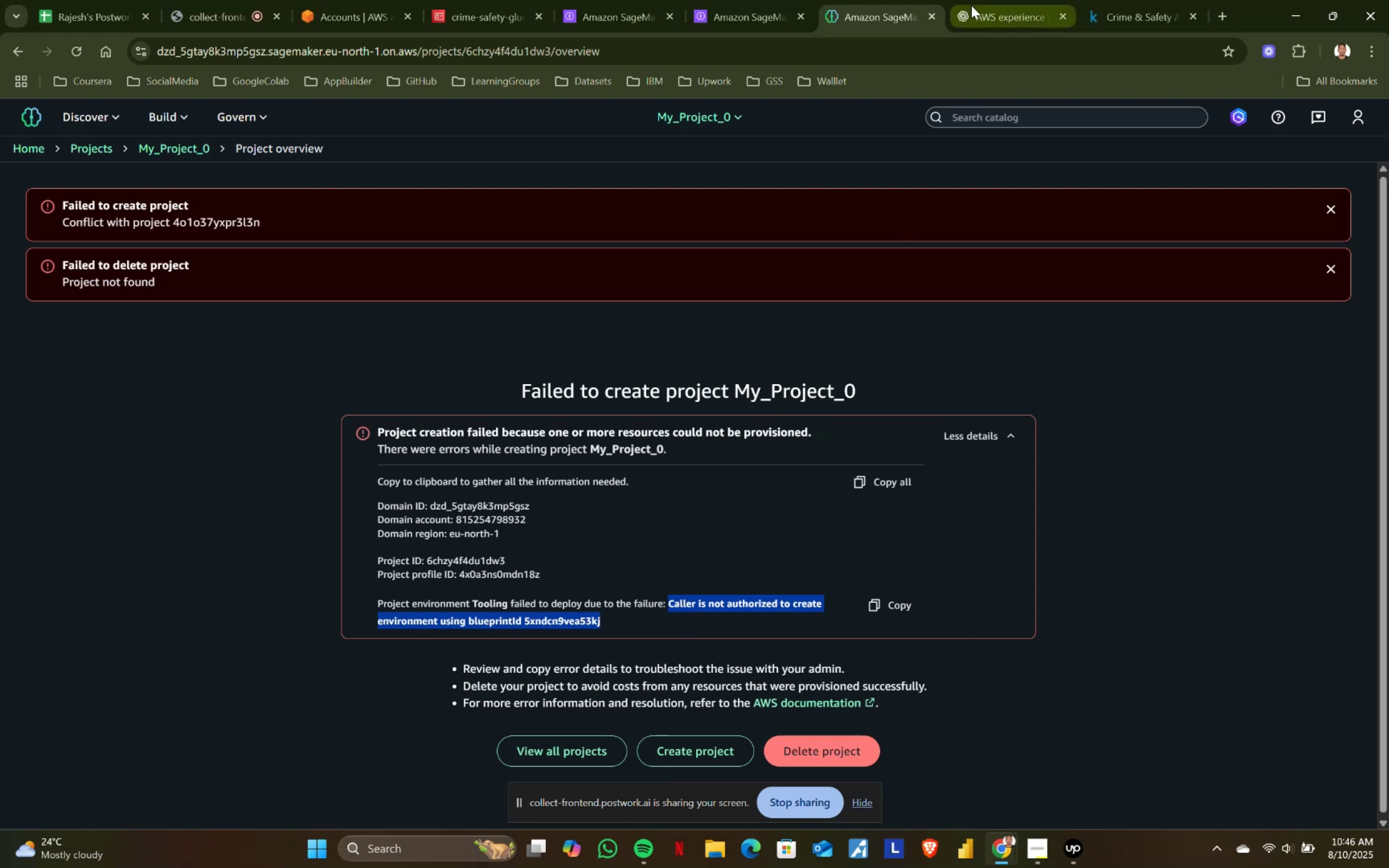 
left_click([971, 5])
 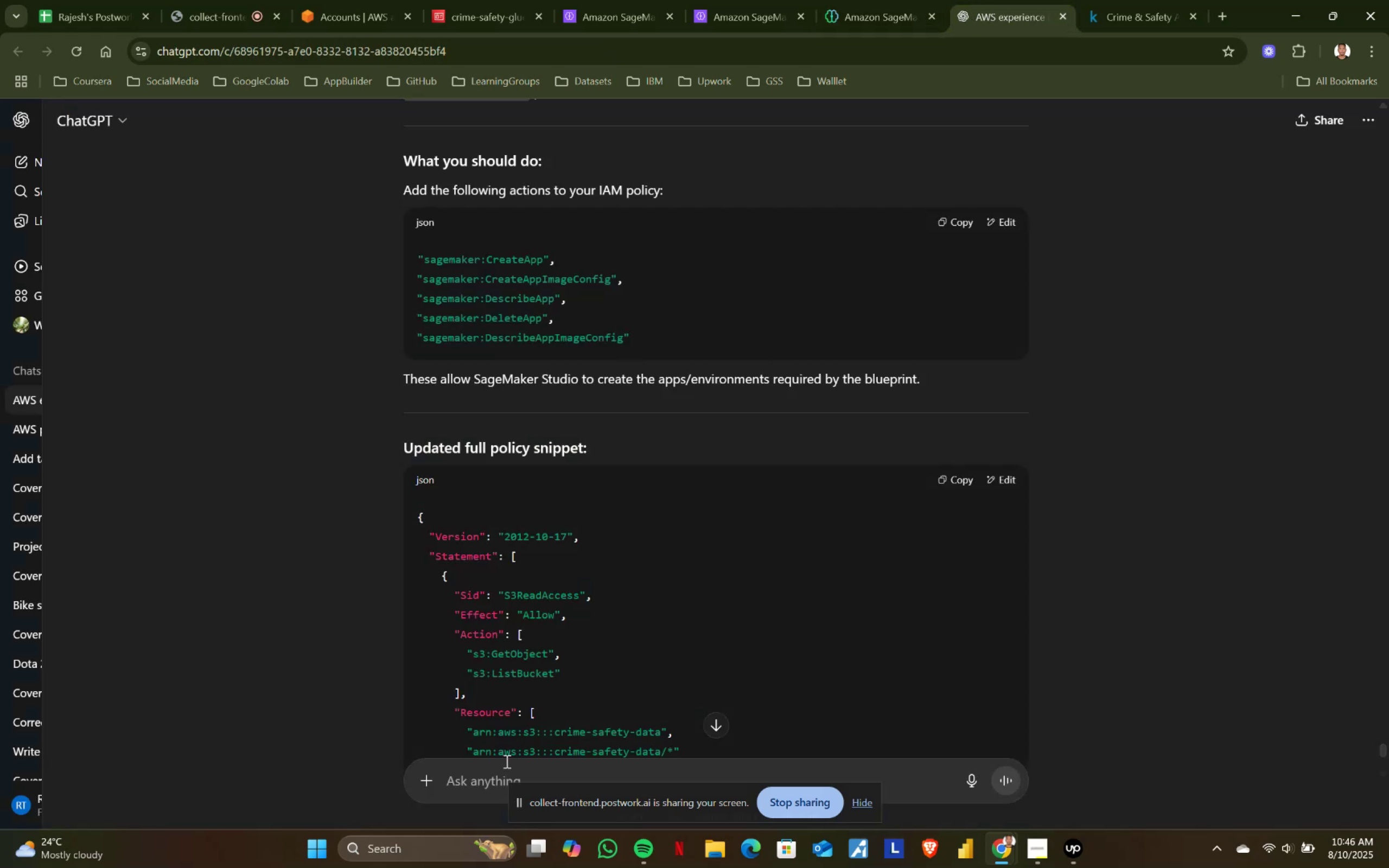 
left_click([460, 773])
 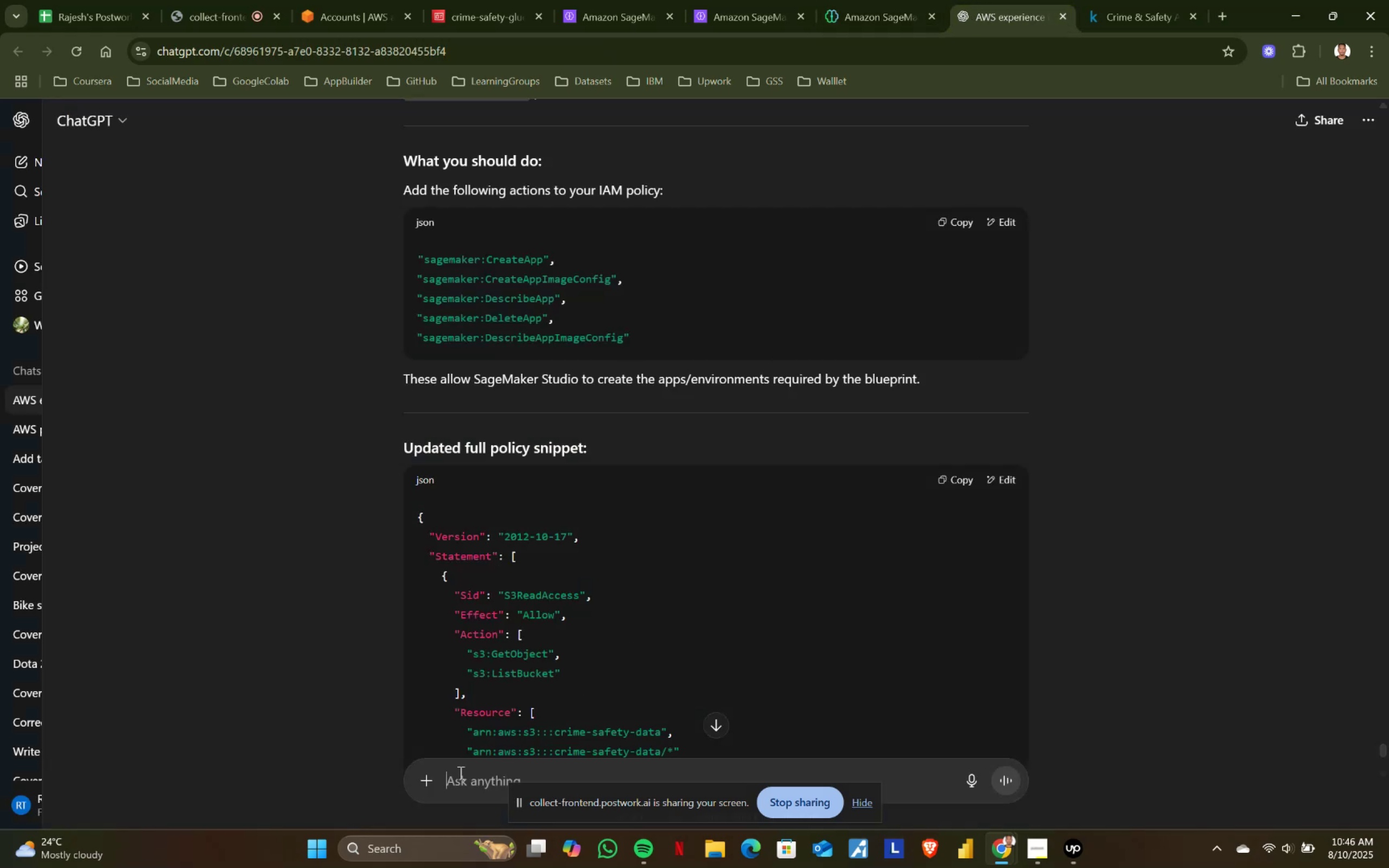 
key(Control+ControlLeft)
 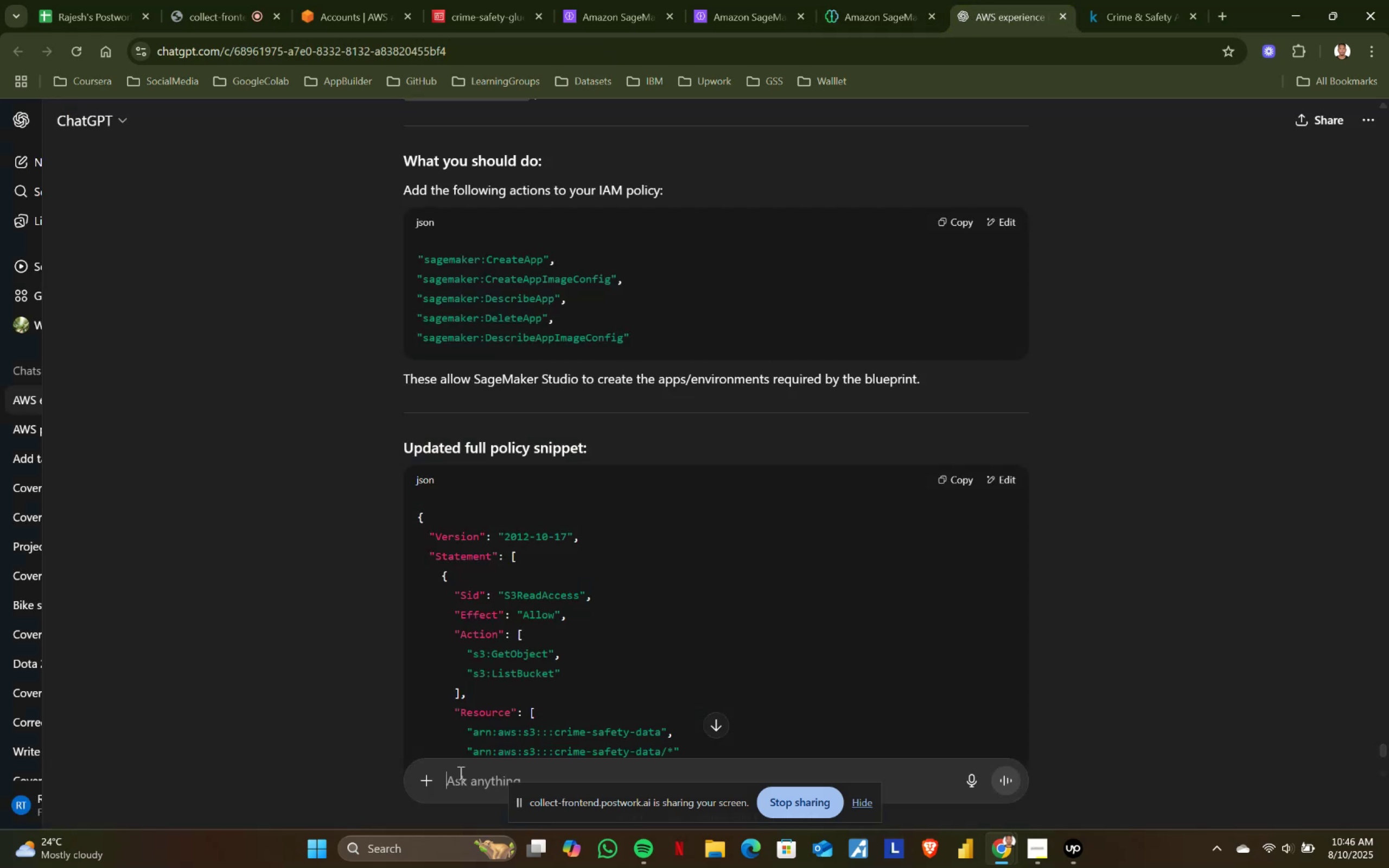 
key(Control+V)
 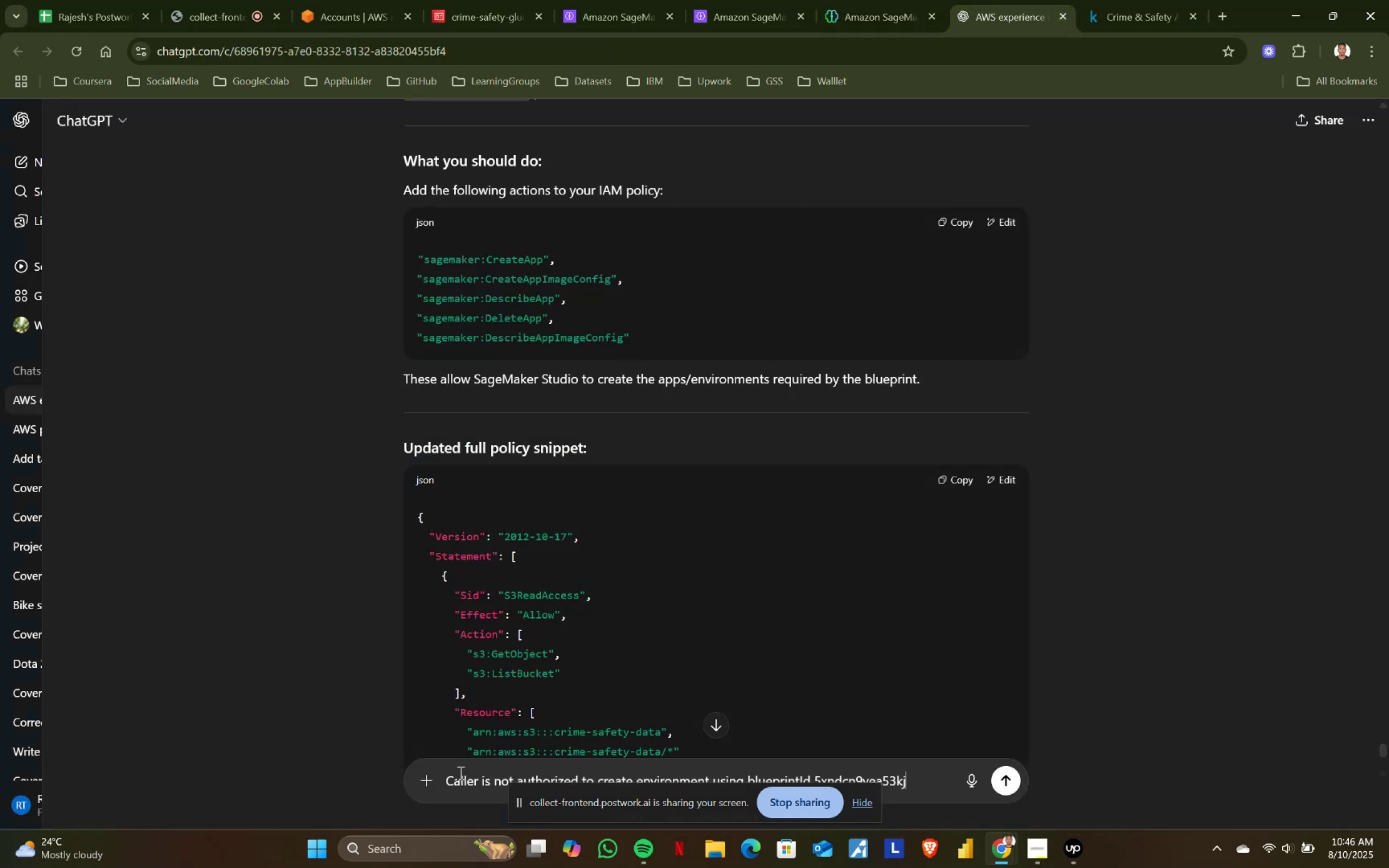 
key(Shift+Enter)
 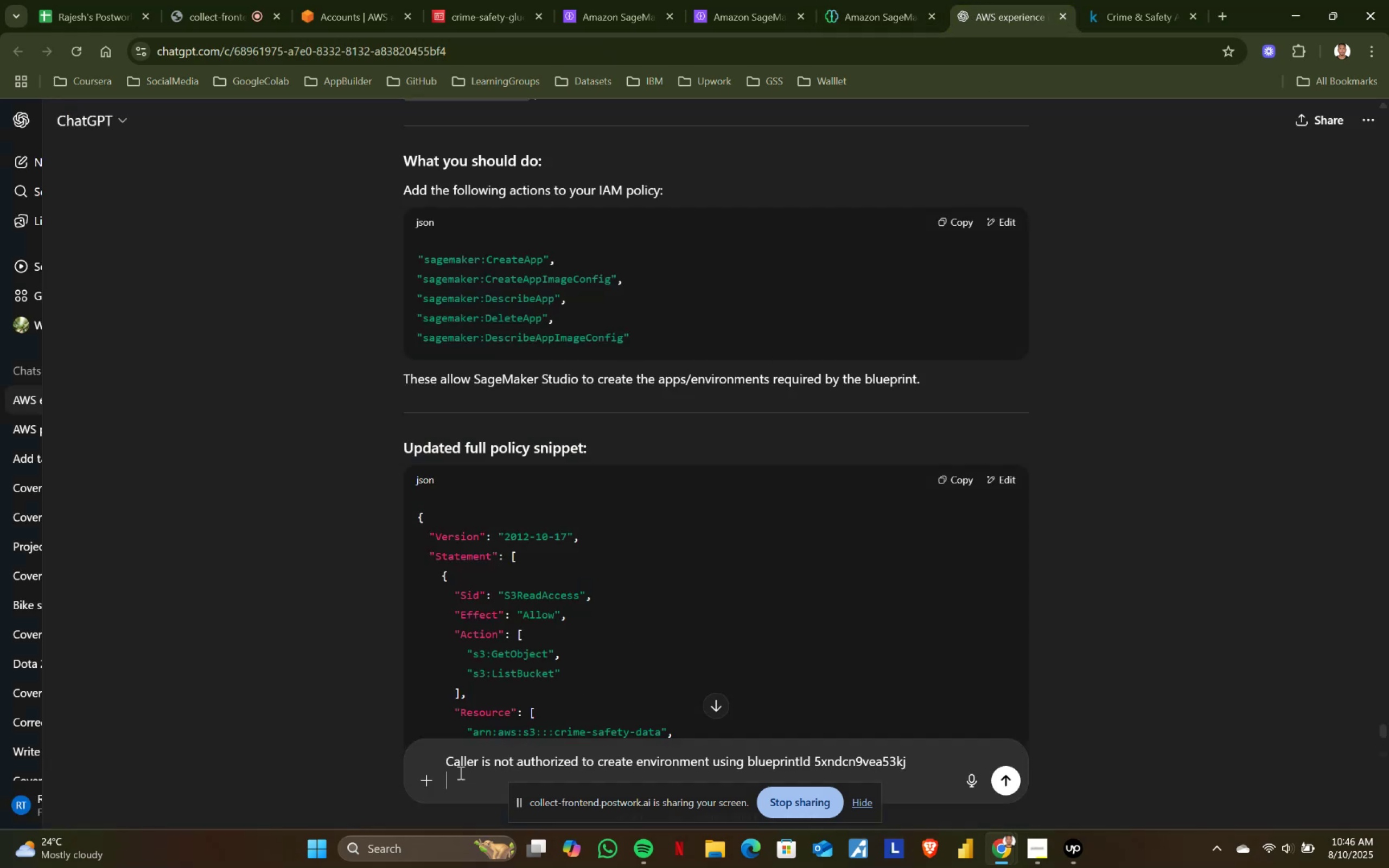 
key(Shift+Enter)
 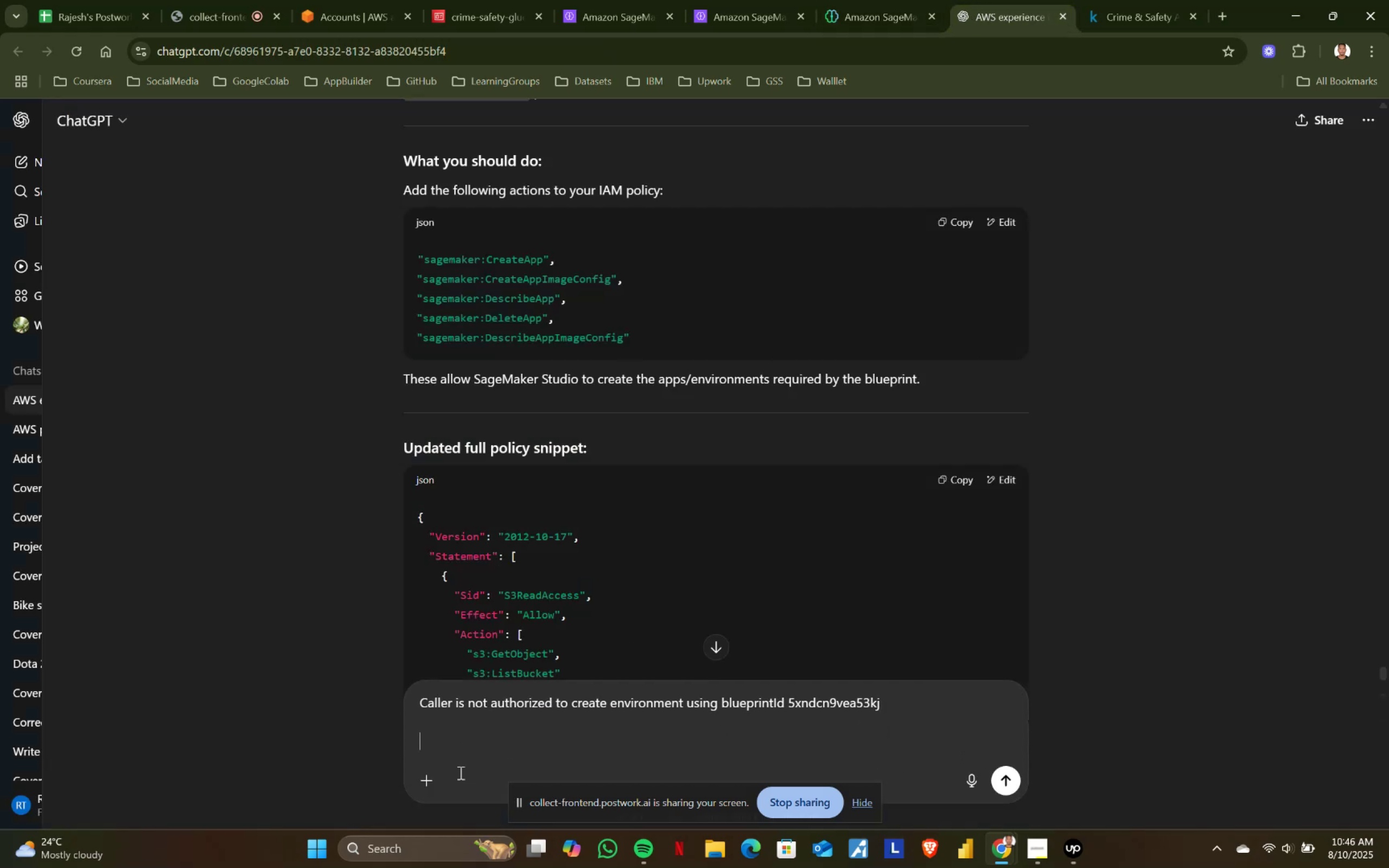 
type(what doe )
key(Backspace)
type(s tit )
key(Backspace)
key(Backspace)
key(Backspace)
key(Backspace)
type(it mean)
 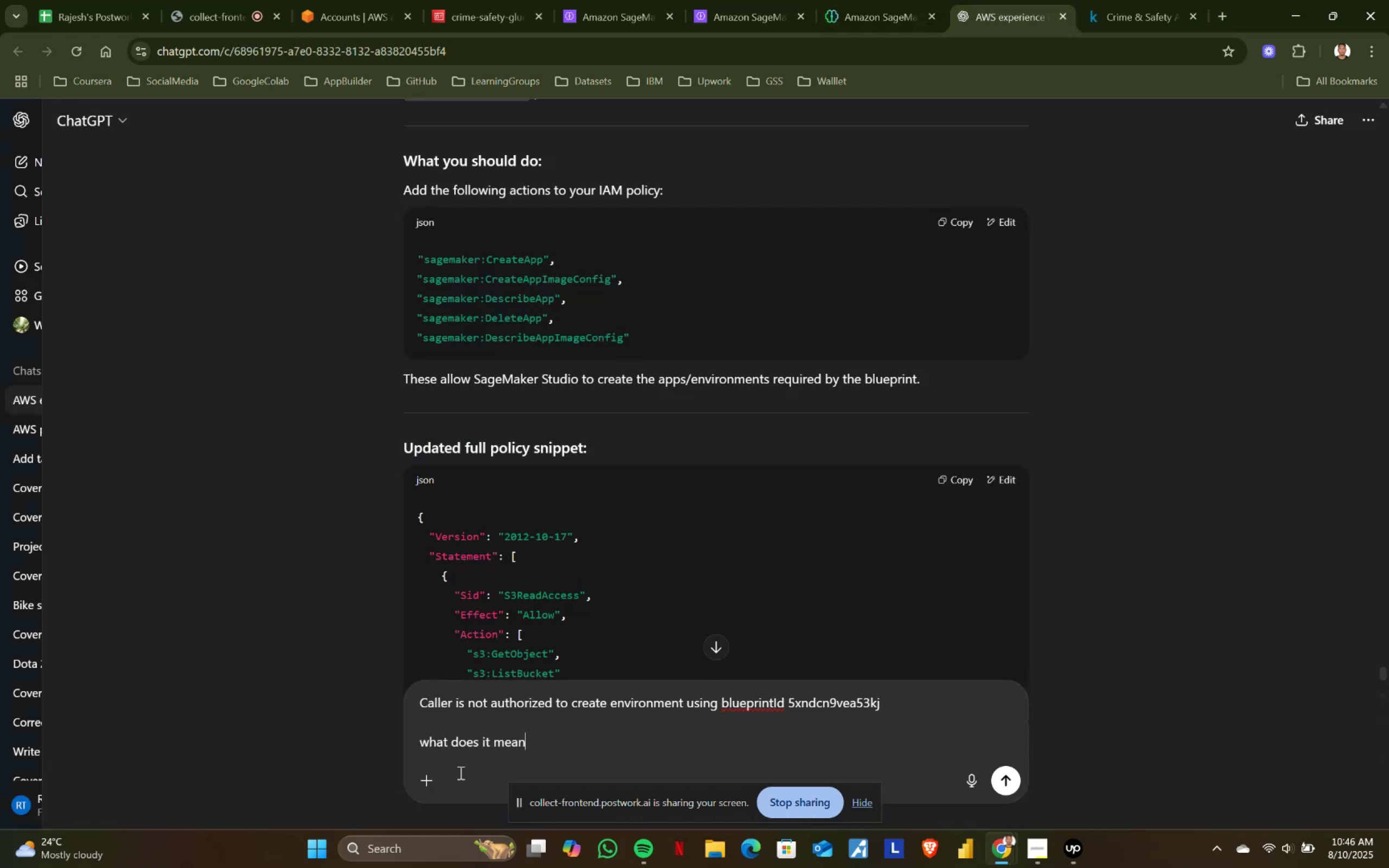 
key(Enter)
 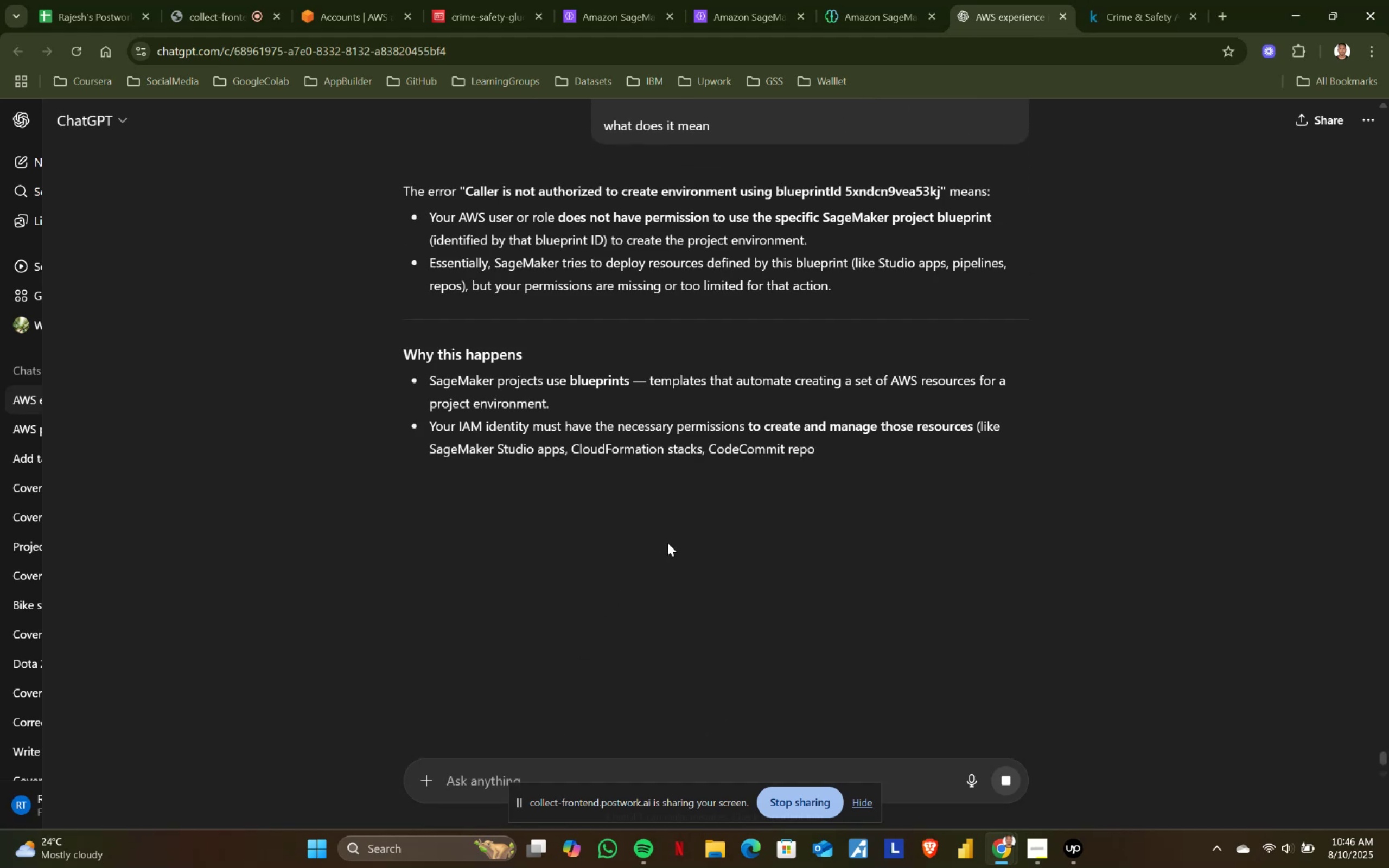 
scroll: coordinate [667, 542], scroll_direction: down, amount: 2.0
 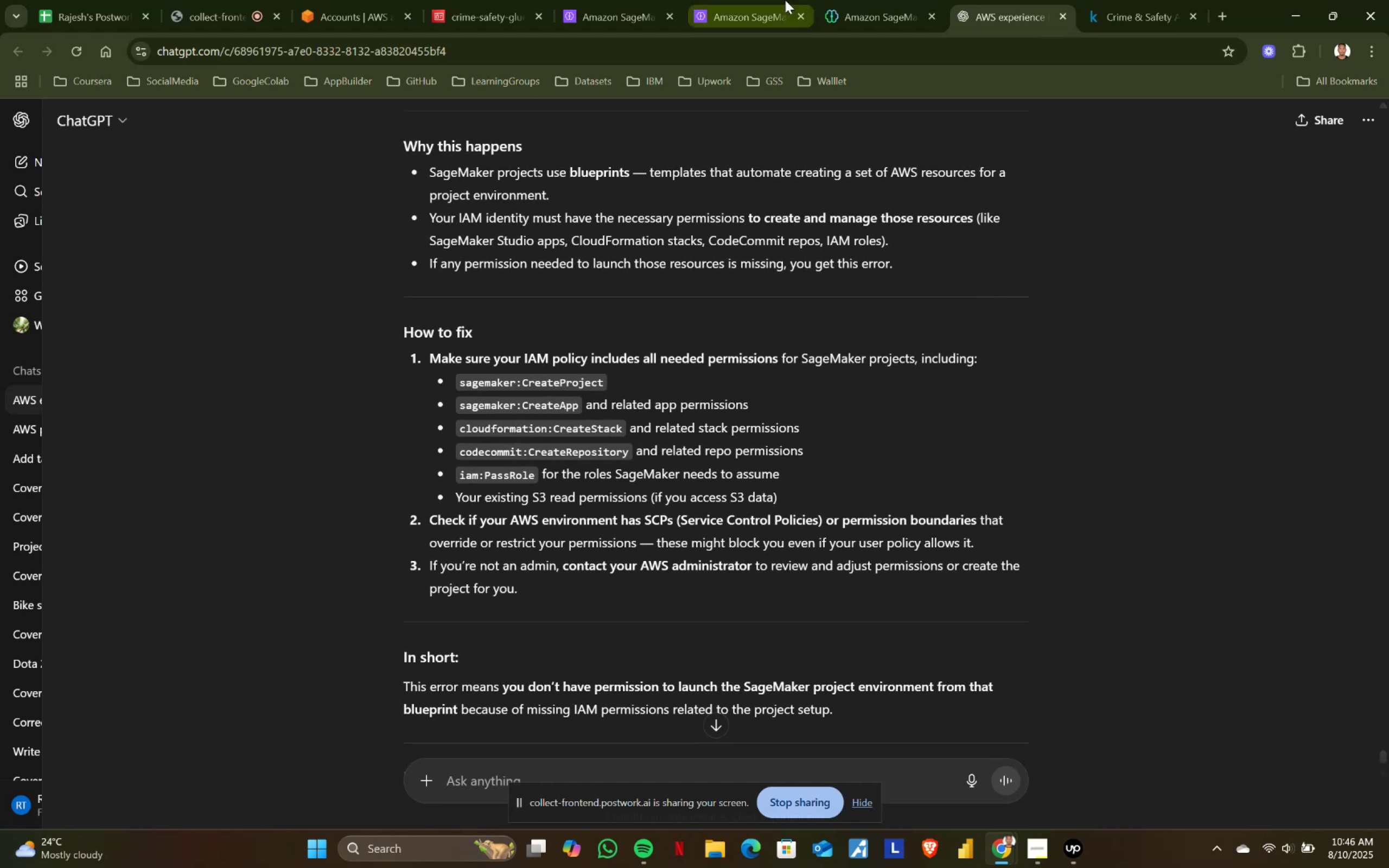 
left_click([534, 0])
 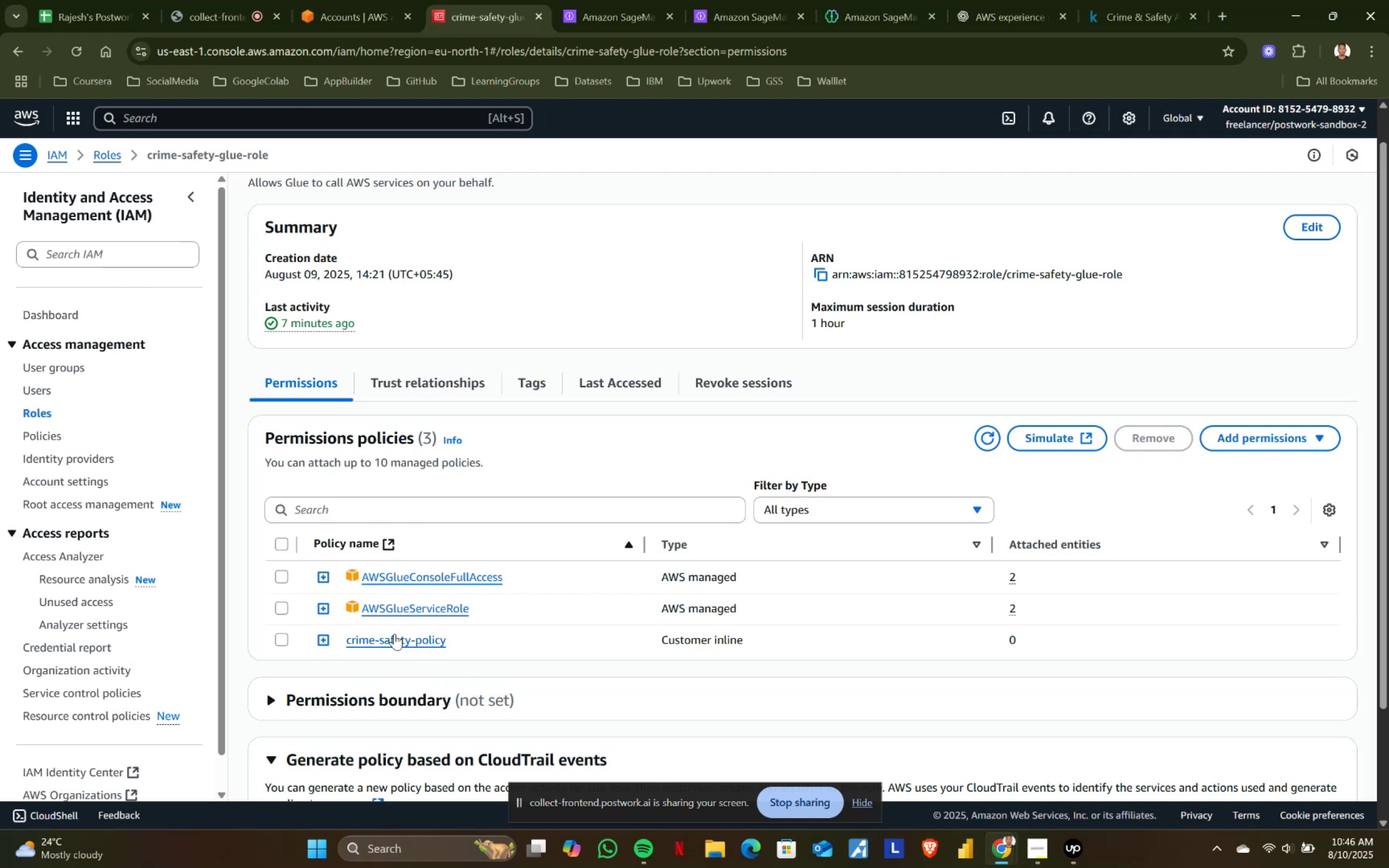 
left_click([394, 634])
 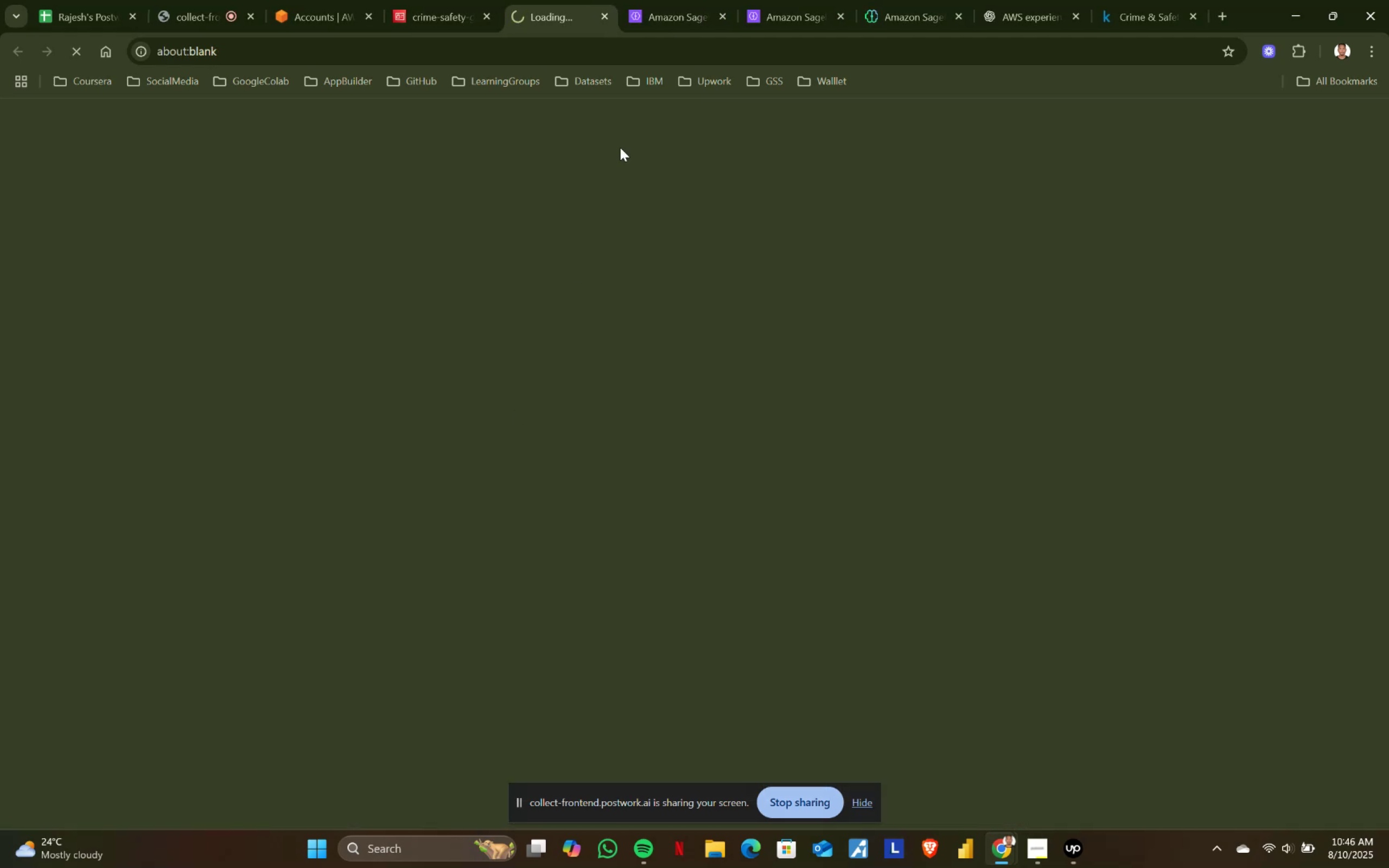 
left_click([657, 0])
 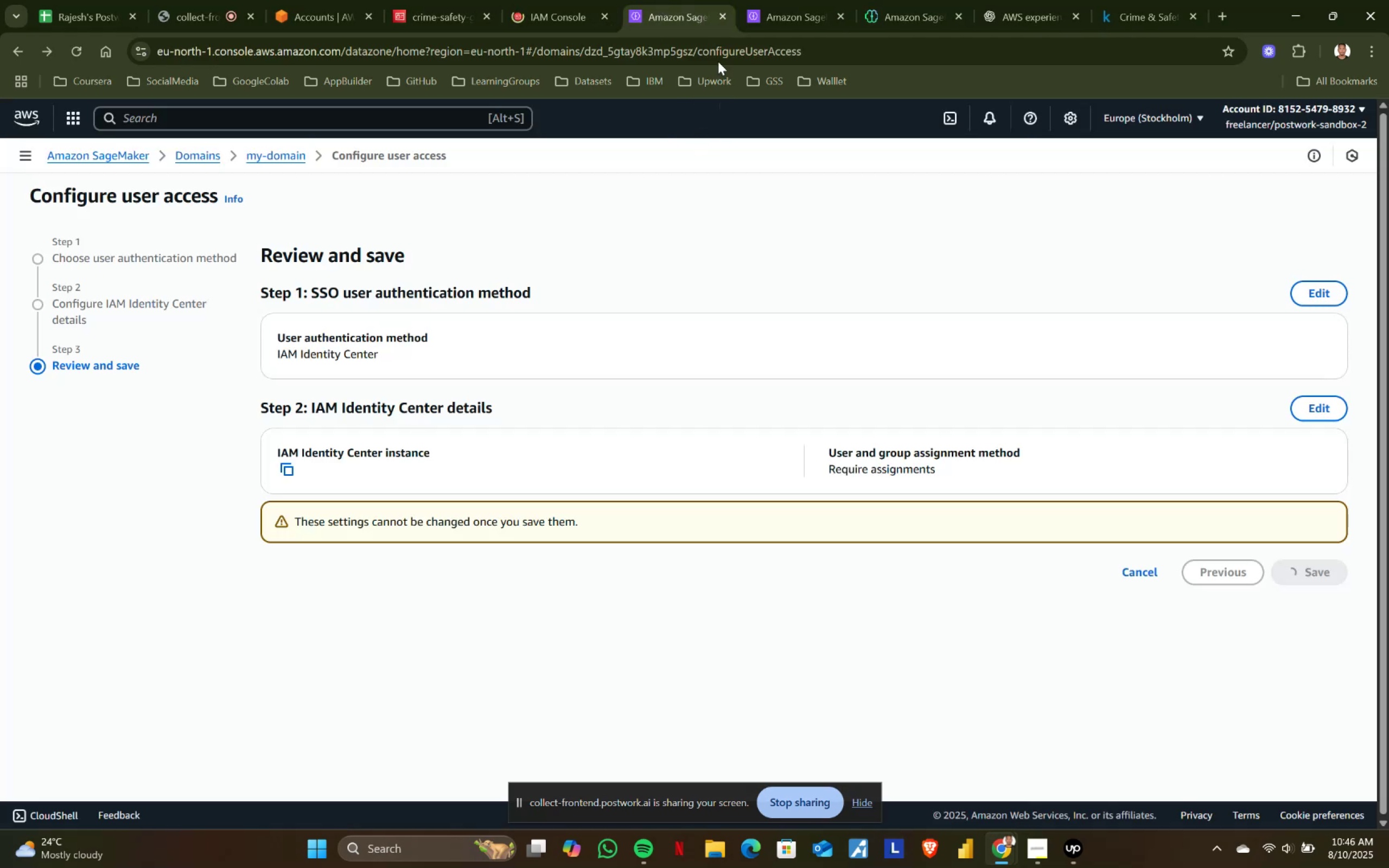 
left_click([723, 12])
 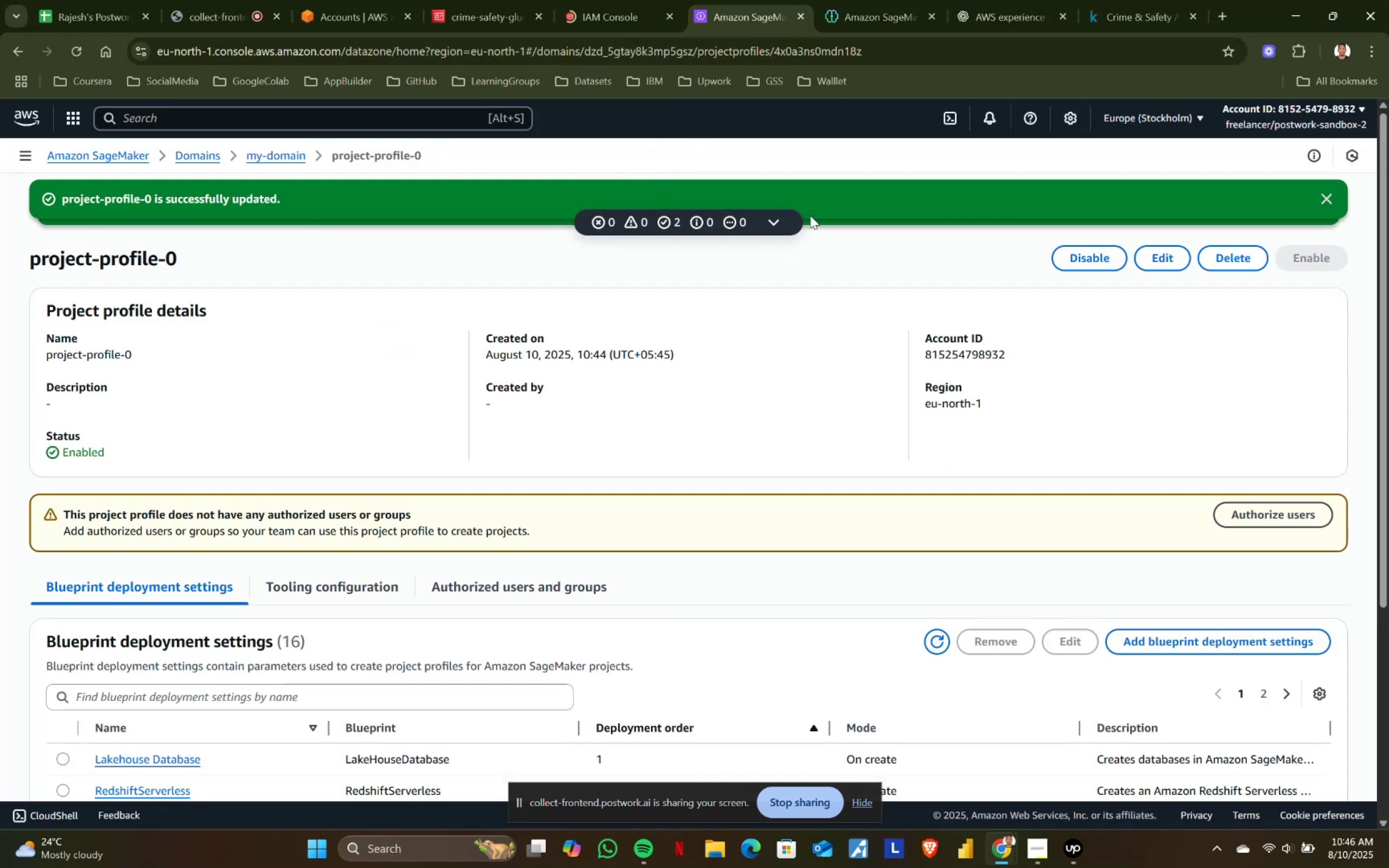 
scroll: coordinate [786, 500], scroll_direction: down, amount: 2.0
 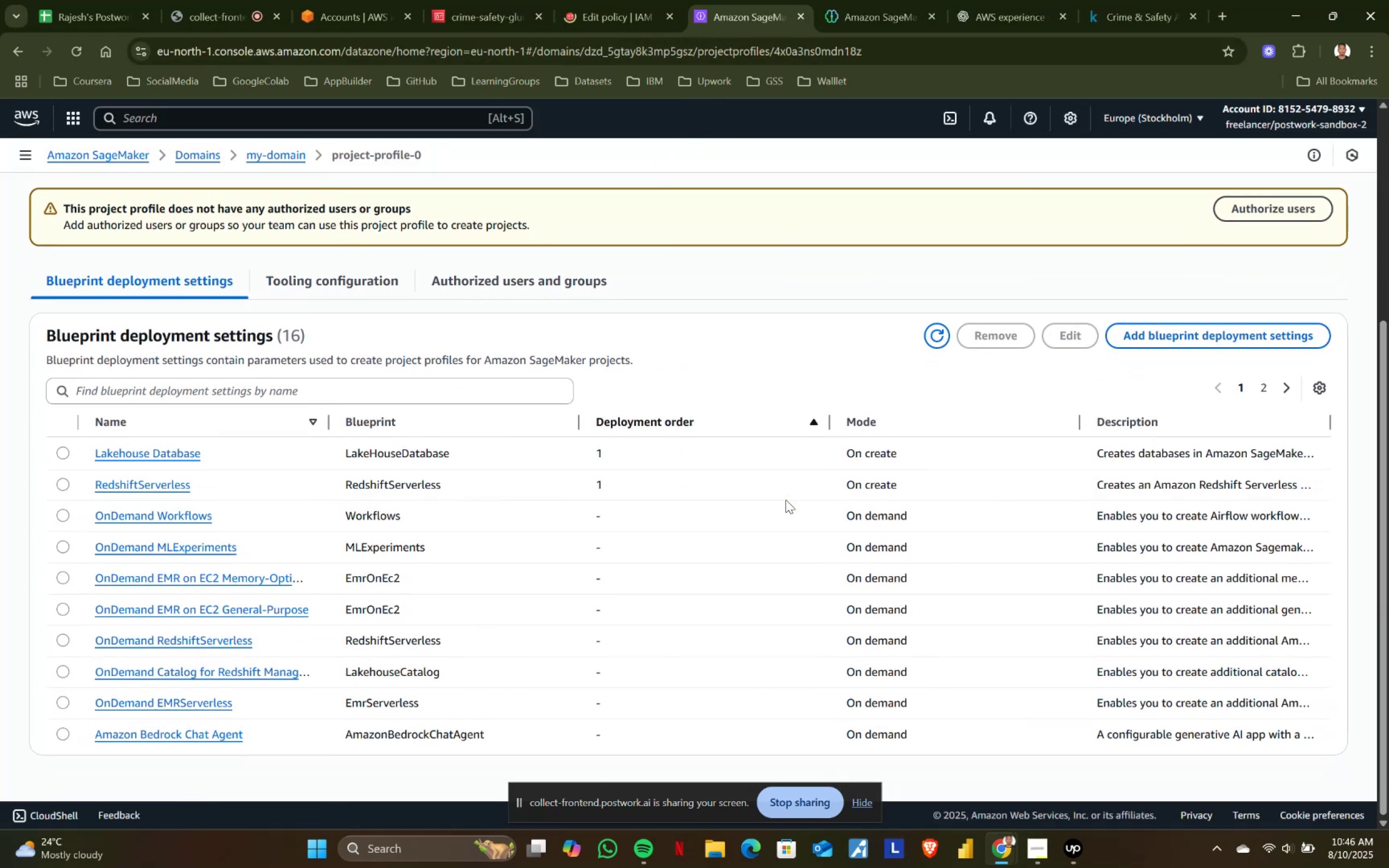 
scroll: coordinate [786, 500], scroll_direction: up, amount: 1.0
 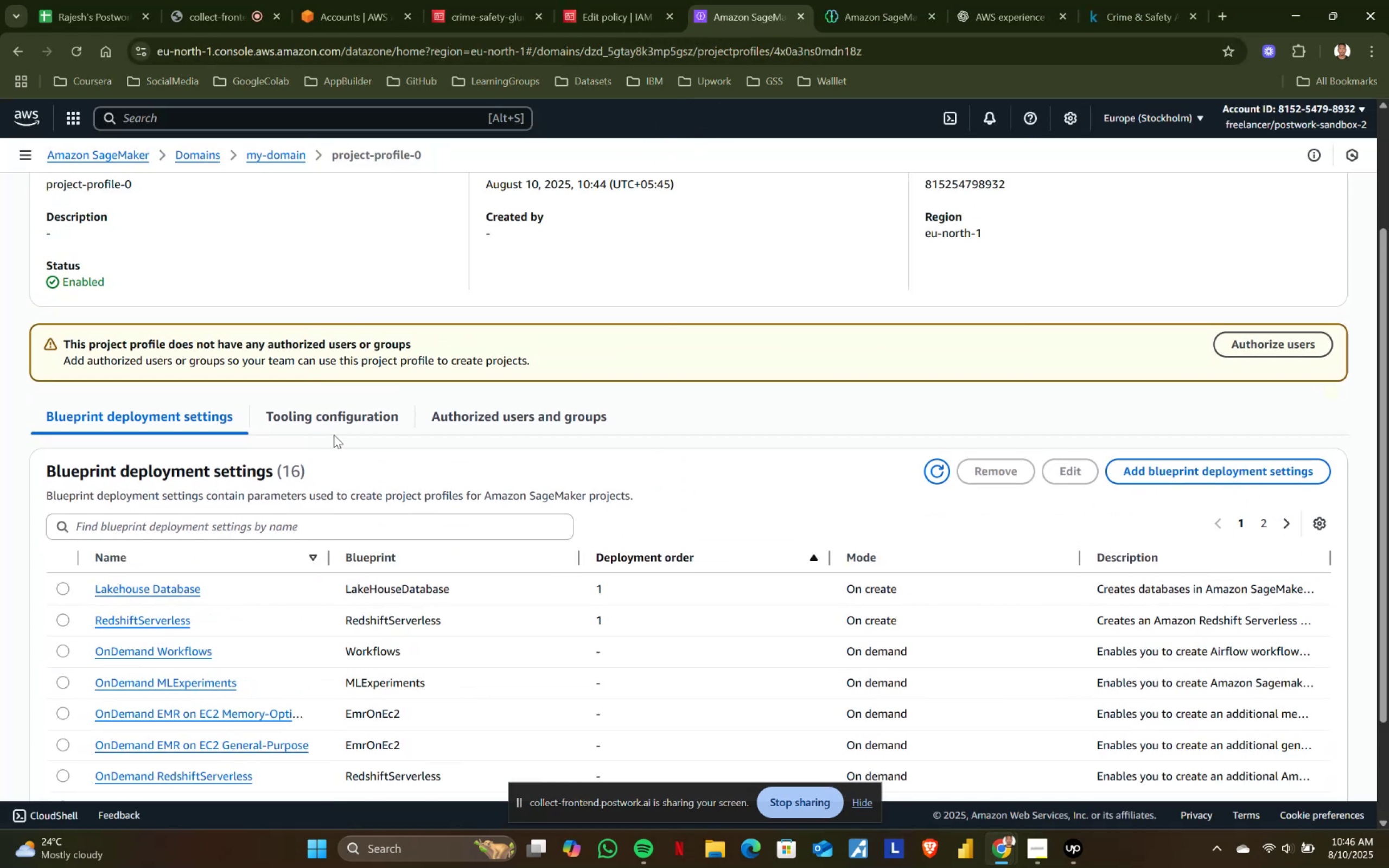 
left_click([335, 422])
 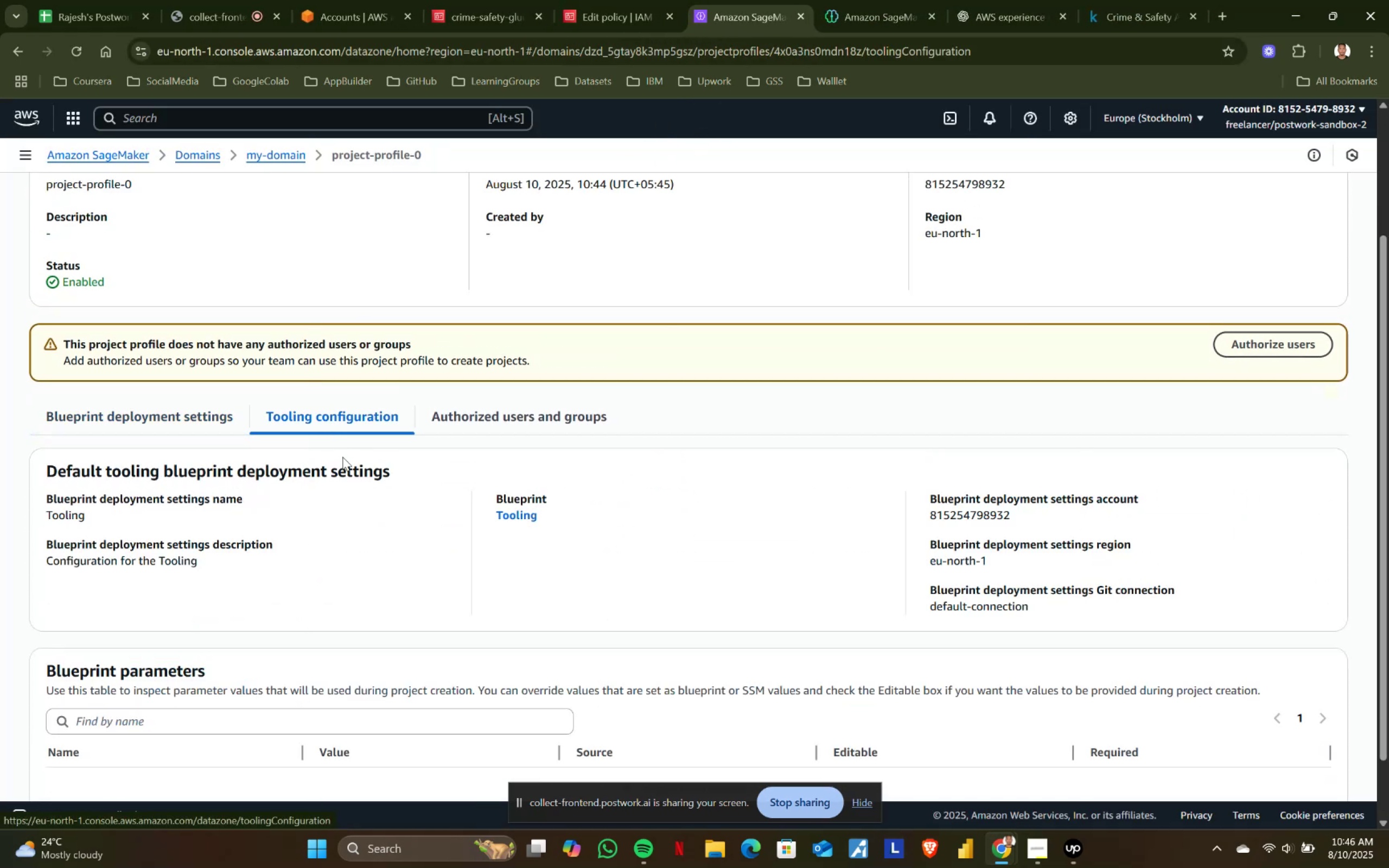 
scroll: coordinate [502, 524], scroll_direction: down, amount: 4.0
 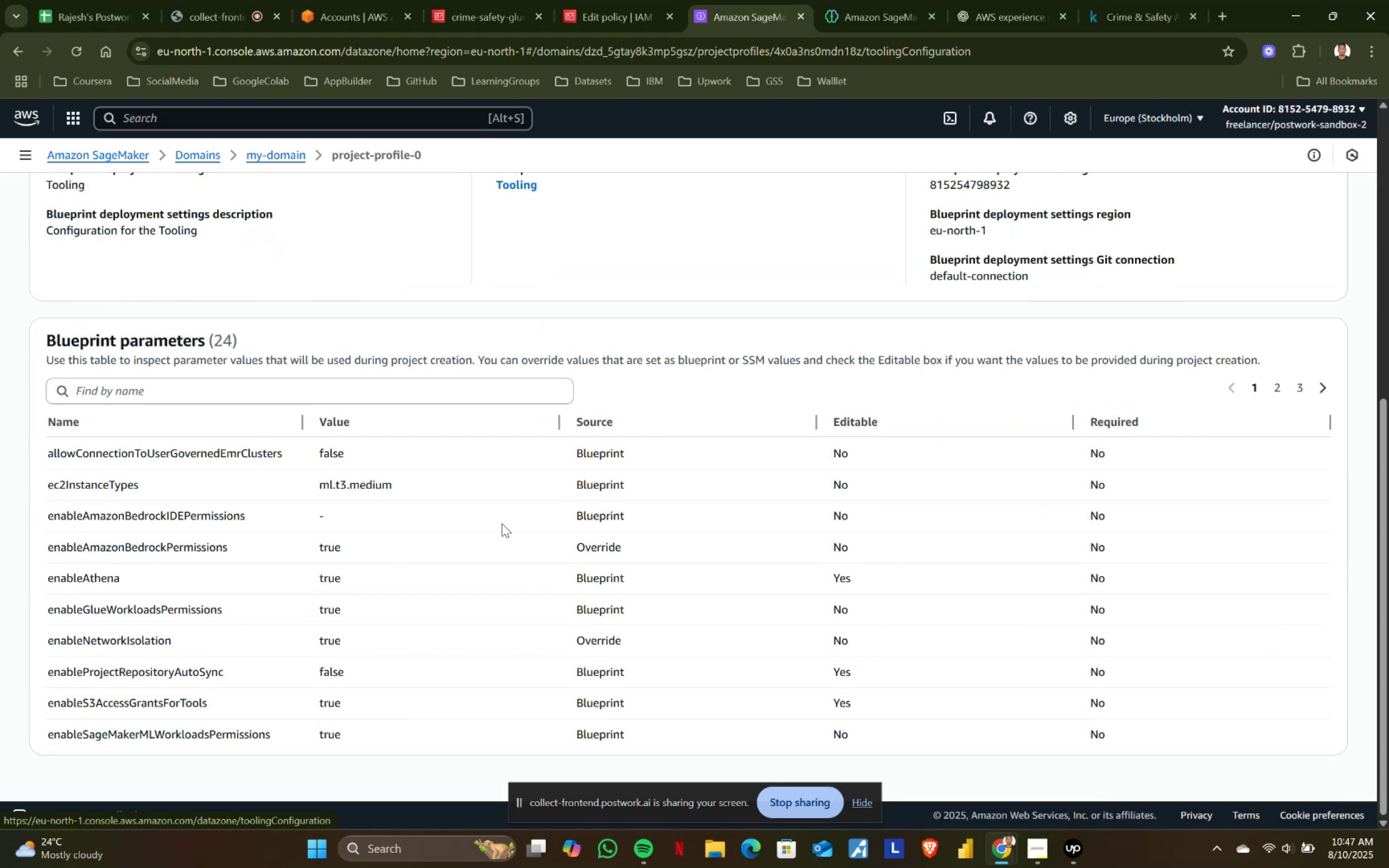 
wait(5.72)
 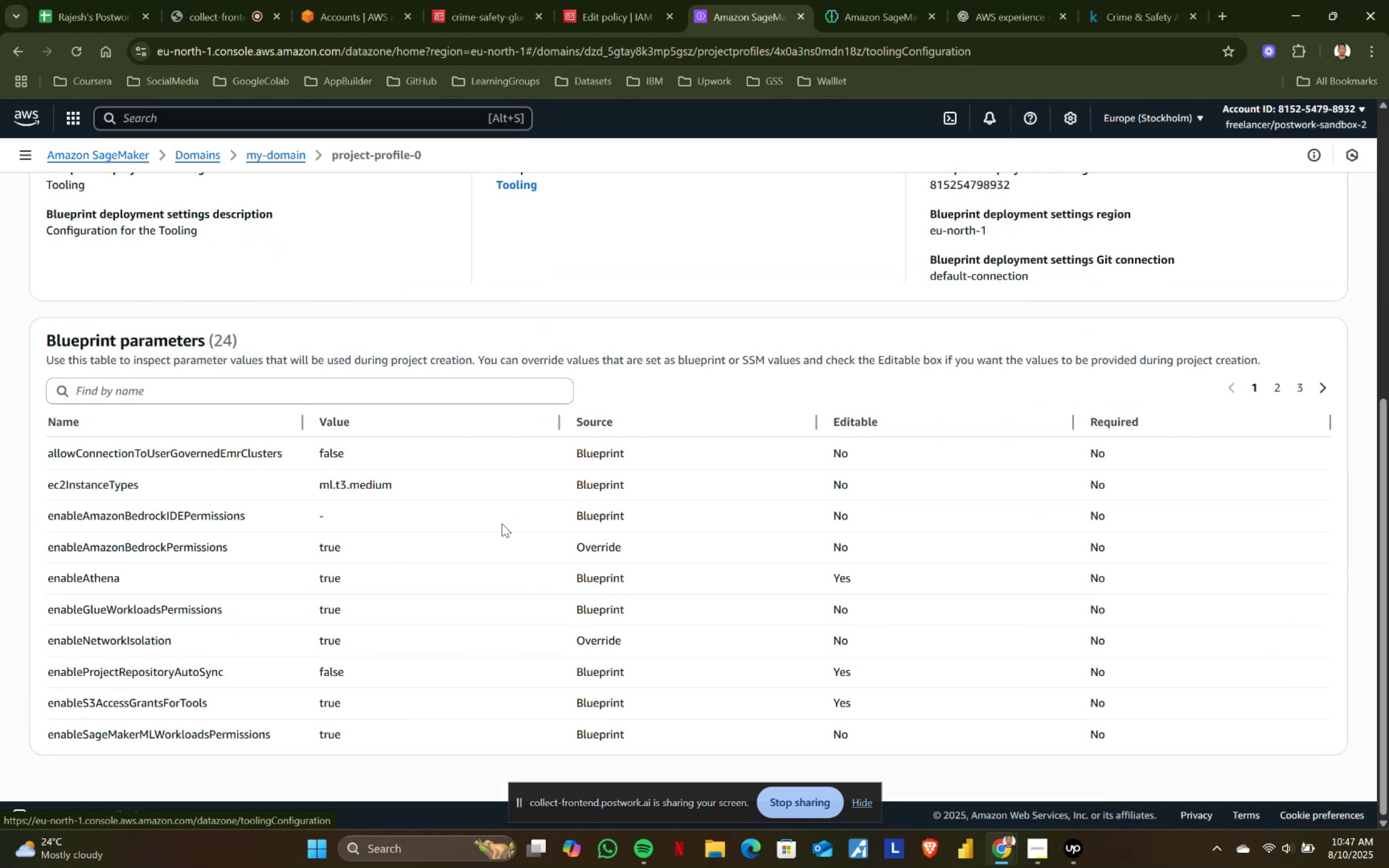 
scroll: coordinate [502, 524], scroll_direction: up, amount: 1.0
 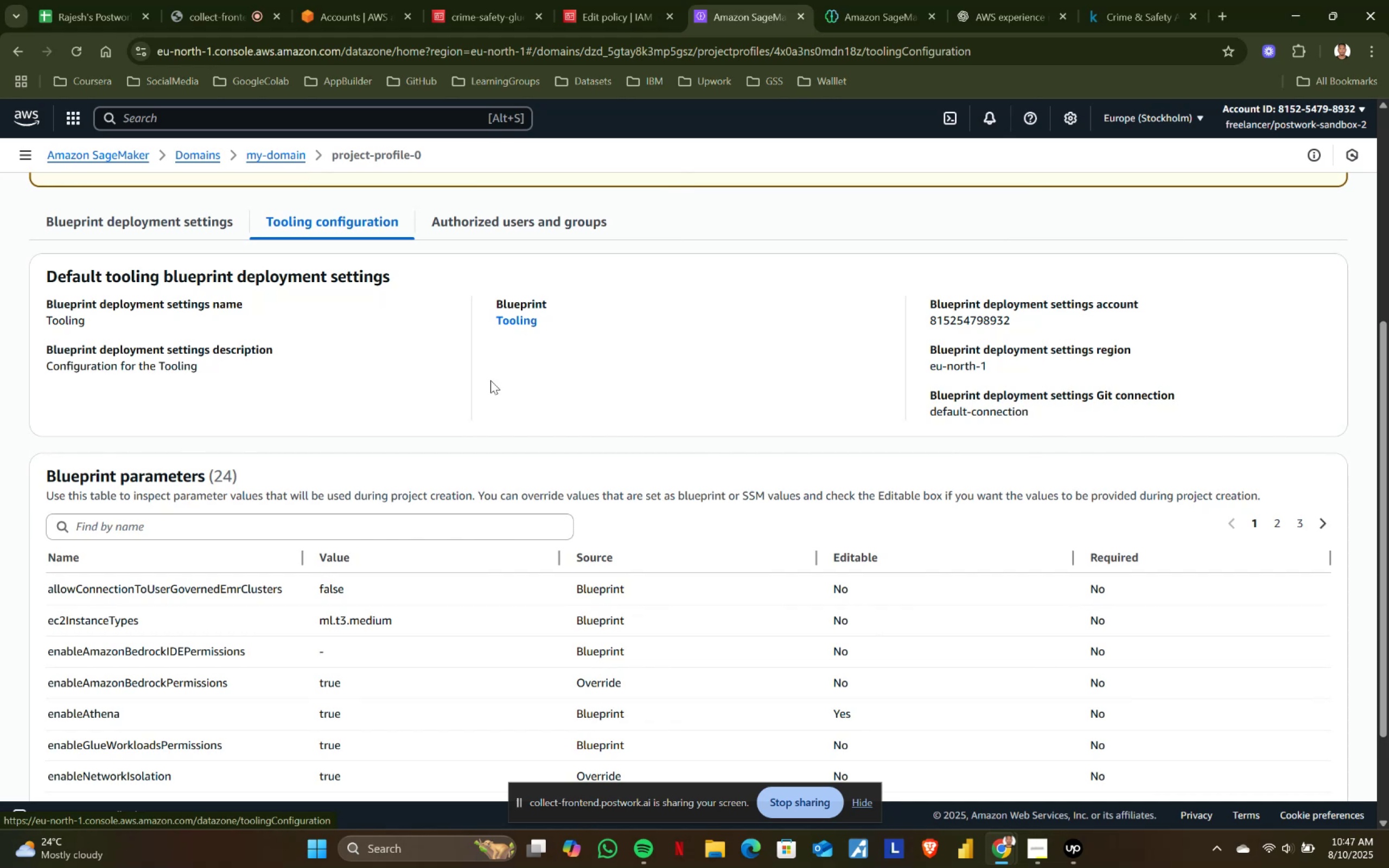 
left_click([475, 219])
 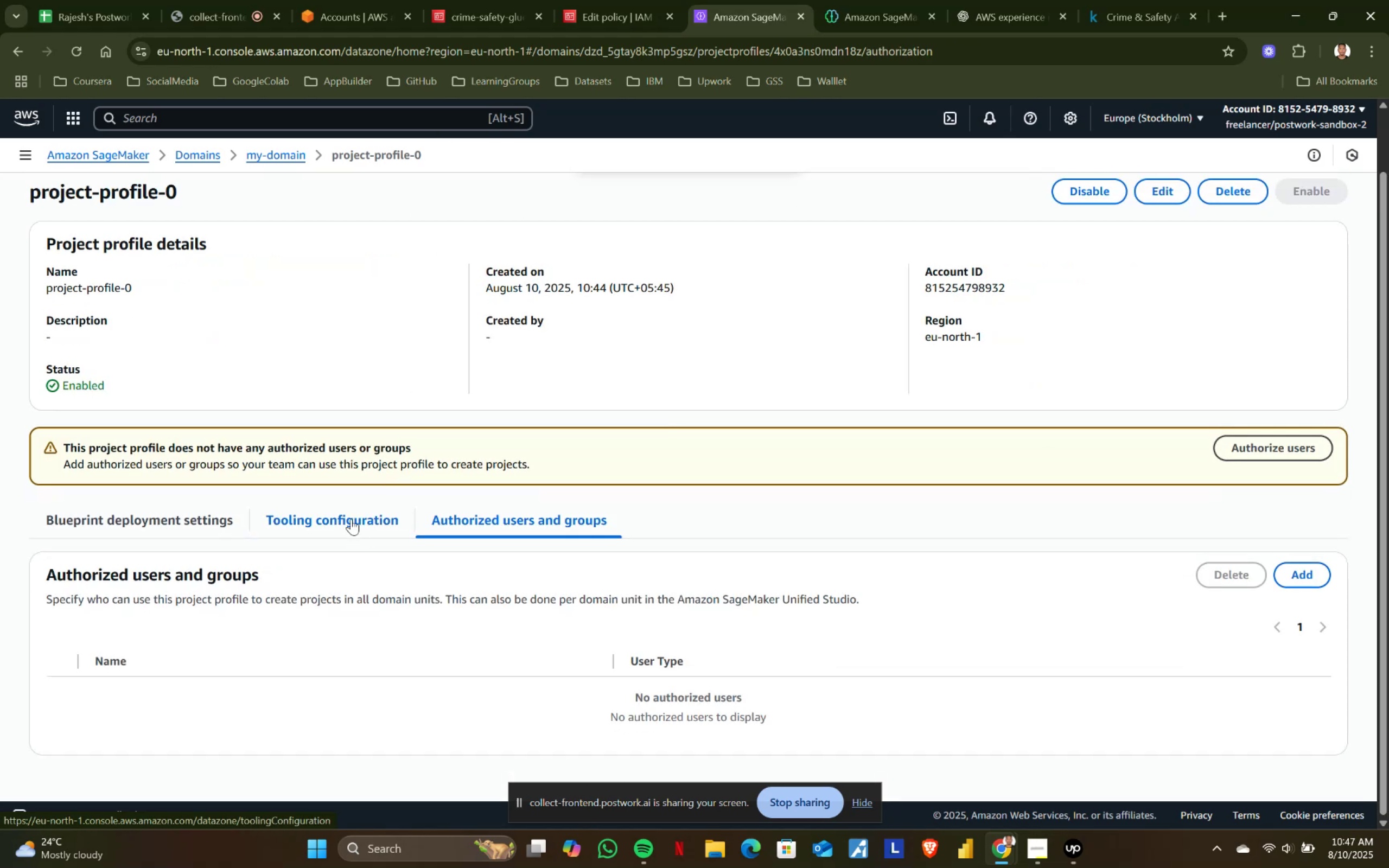 
left_click([351, 519])
 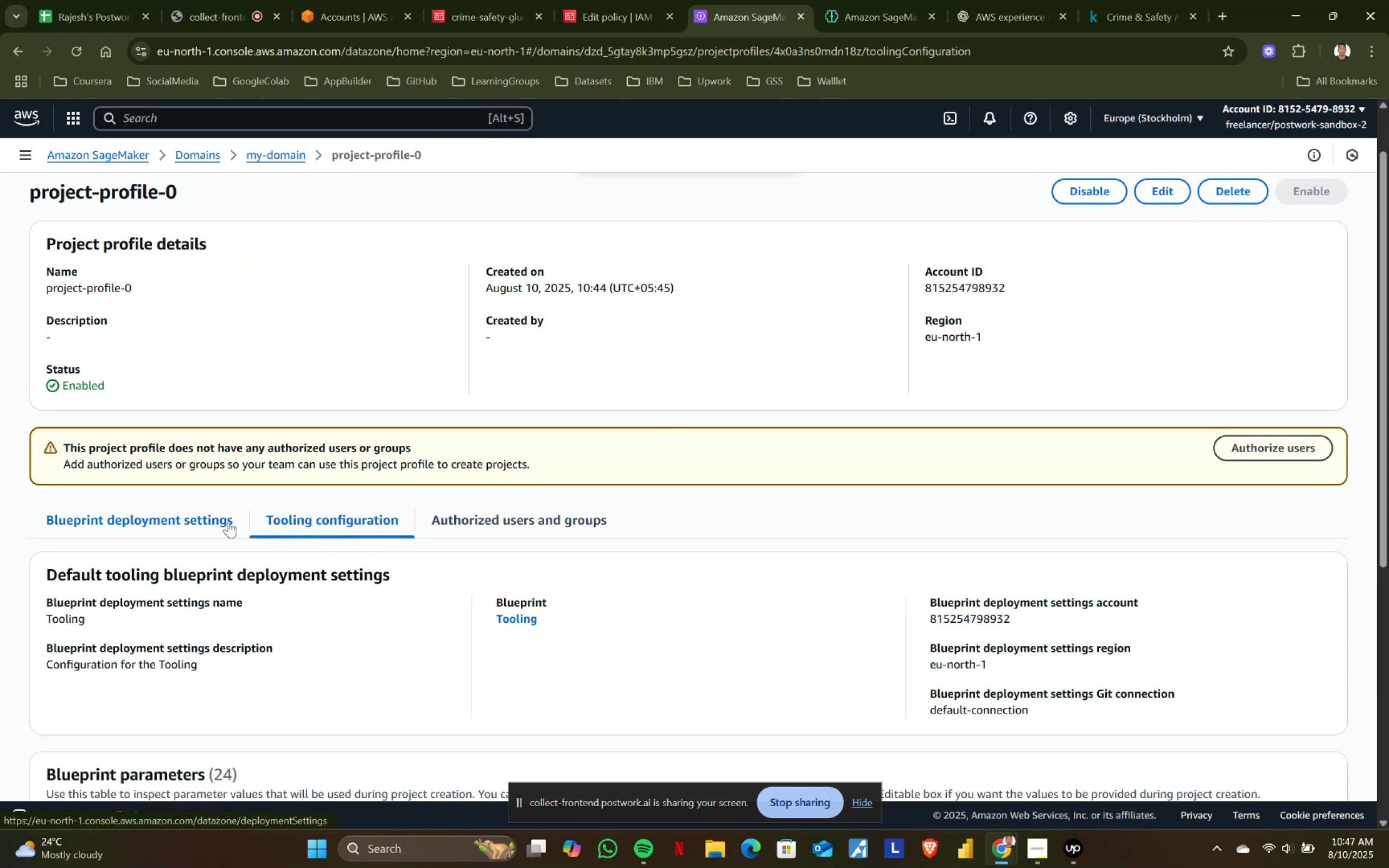 
left_click([200, 523])
 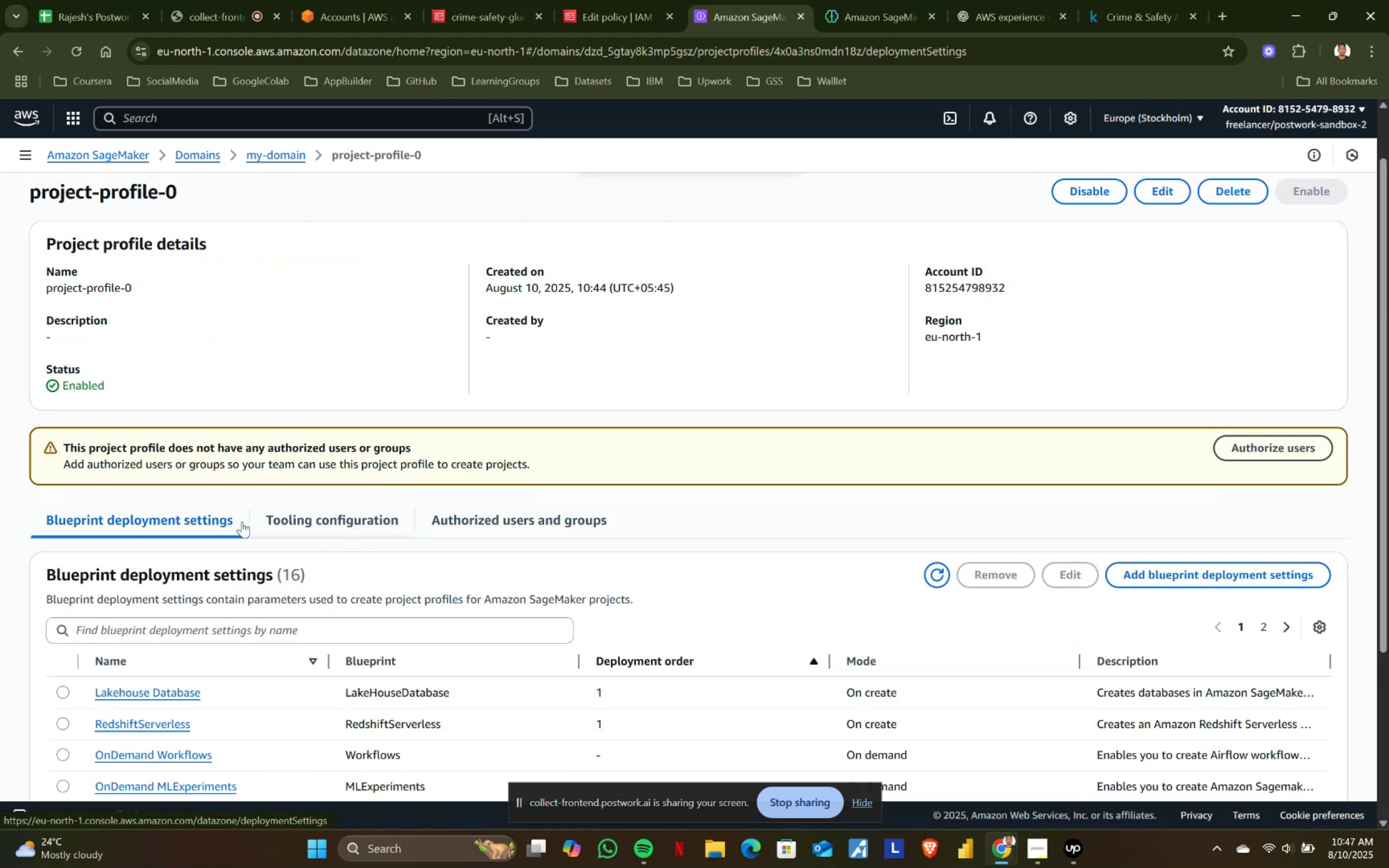 
scroll: coordinate [343, 521], scroll_direction: down, amount: 4.0
 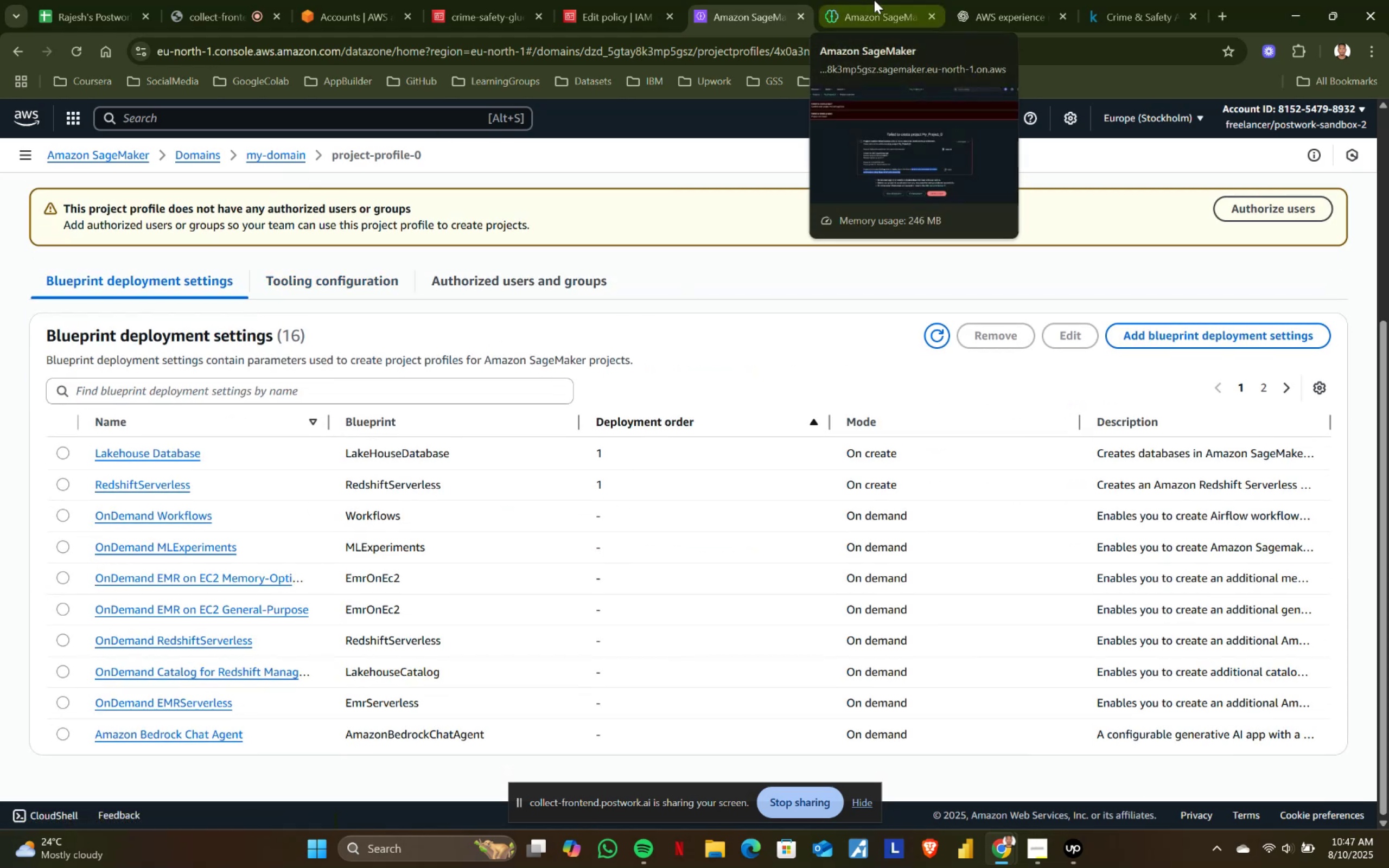 
left_click([874, 0])
 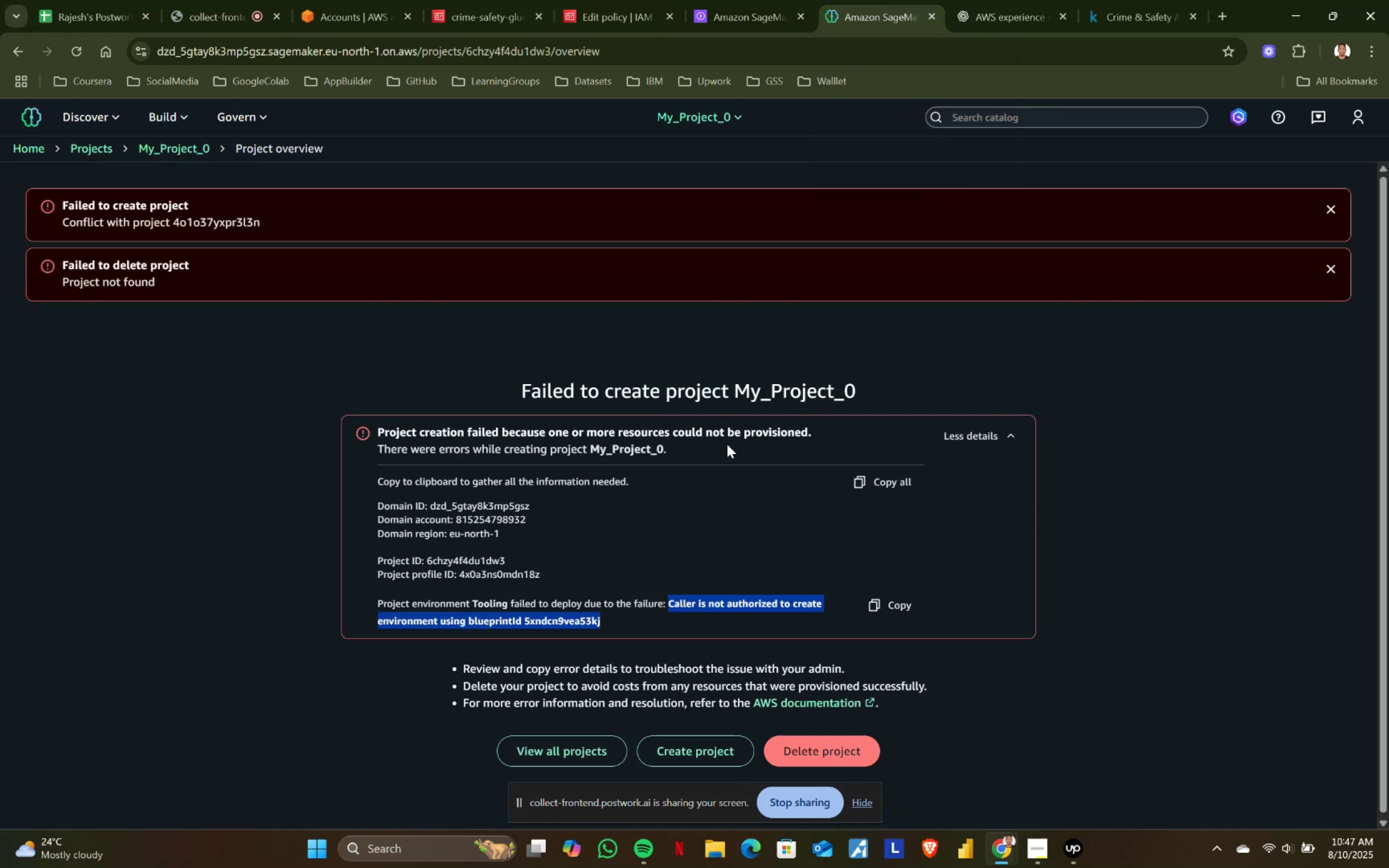 
left_click([1040, 0])
 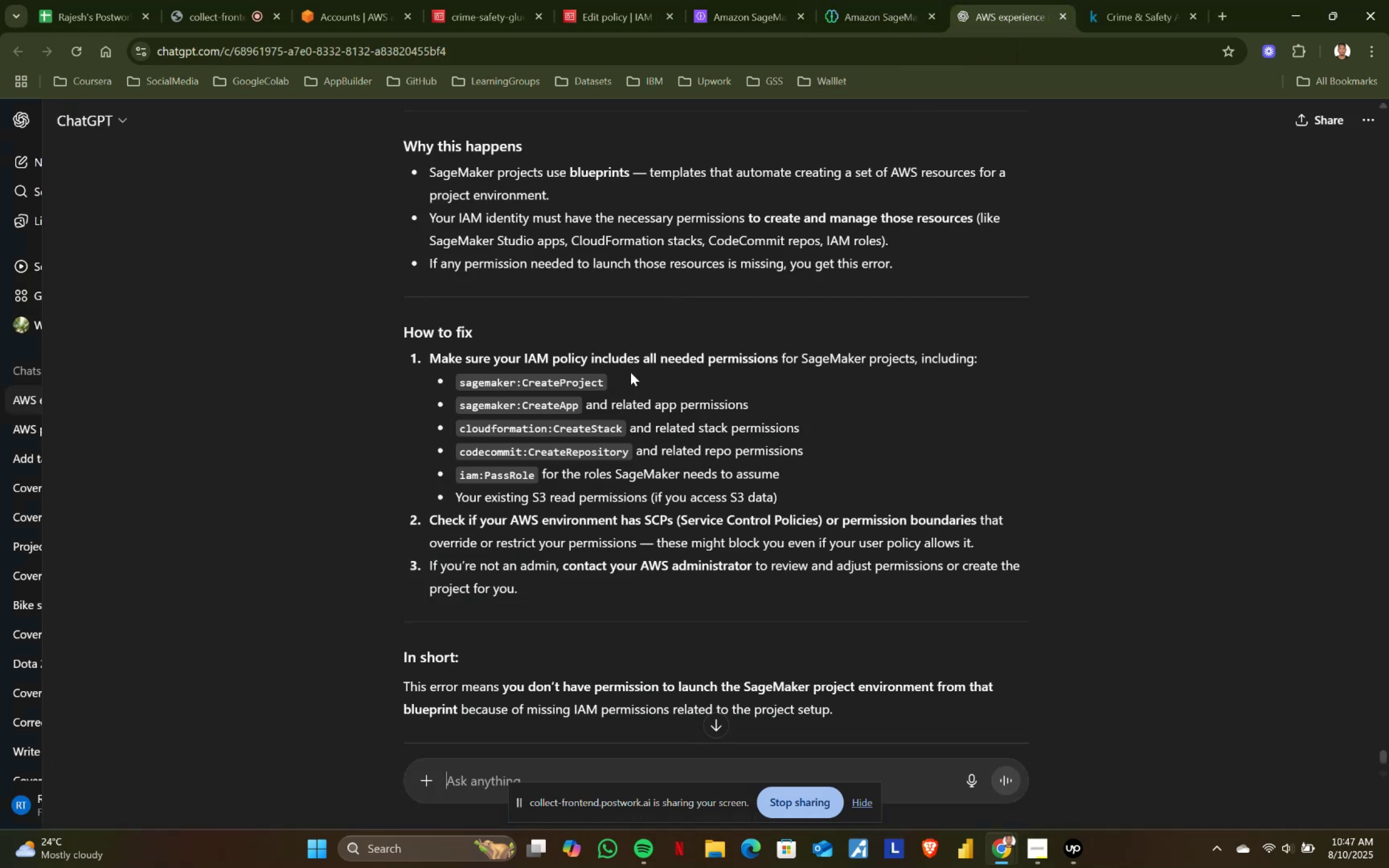 
scroll: coordinate [628, 375], scroll_direction: down, amount: 1.0
 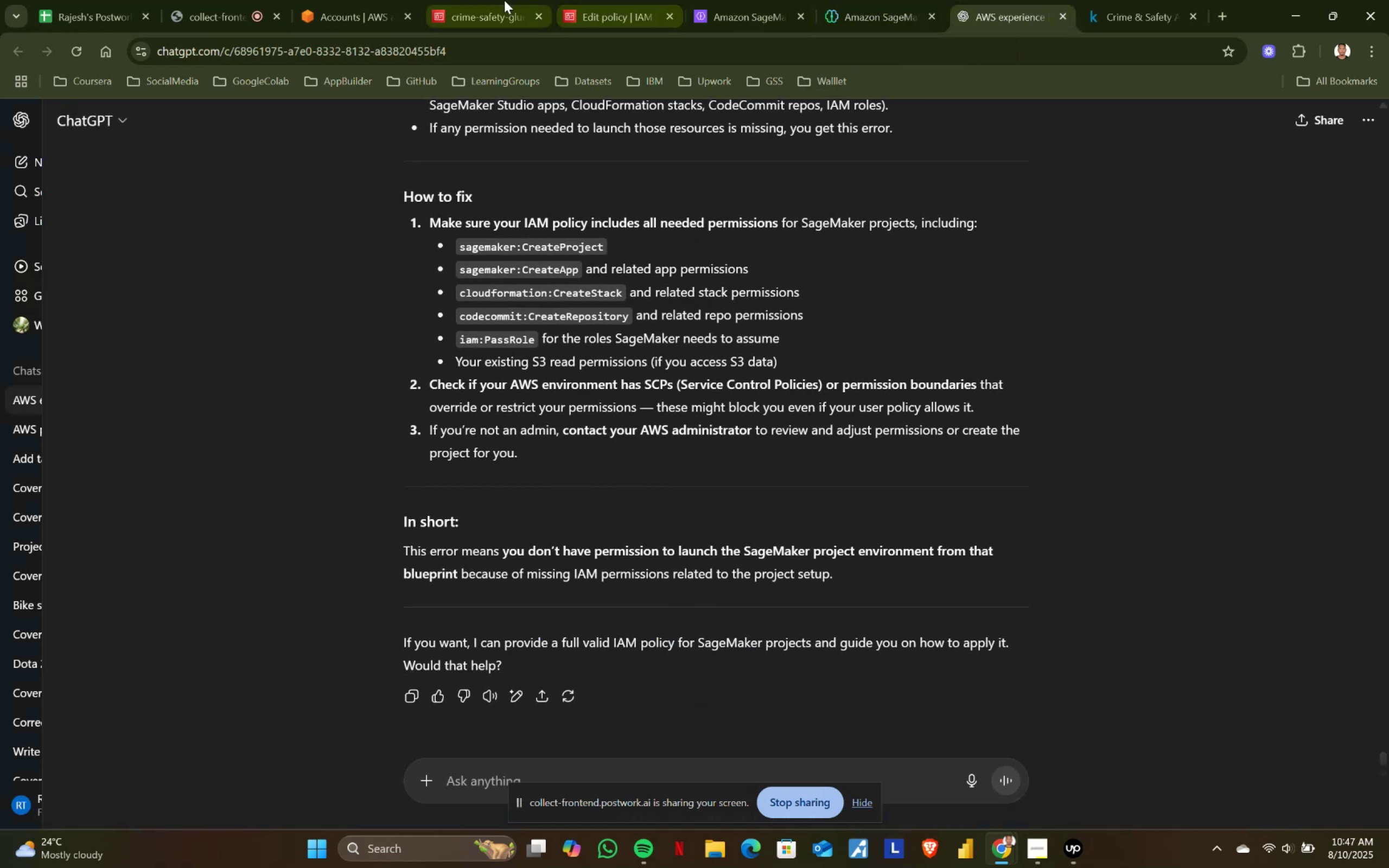 
left_click([596, 0])
 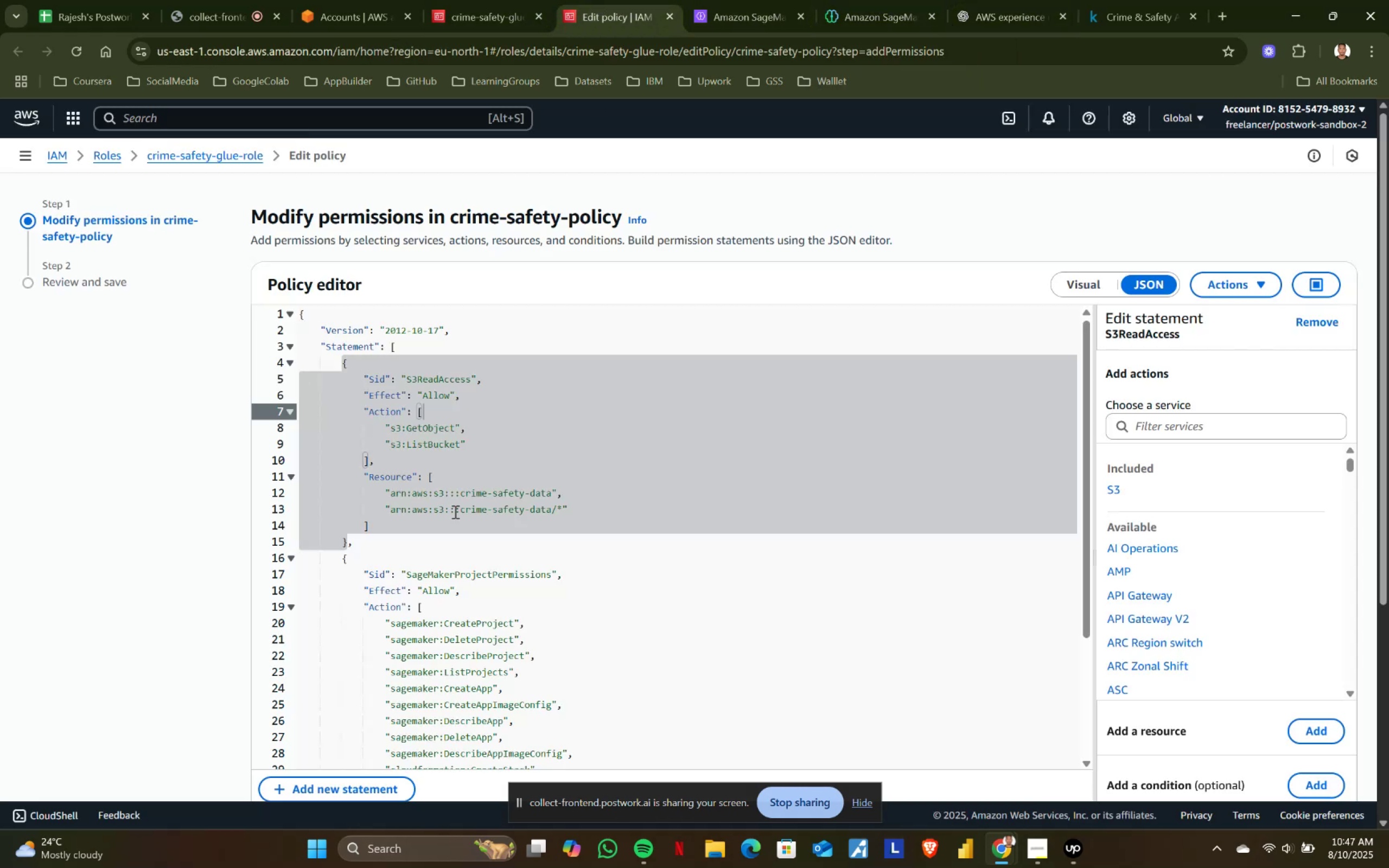 
scroll: coordinate [454, 512], scroll_direction: down, amount: 2.0
 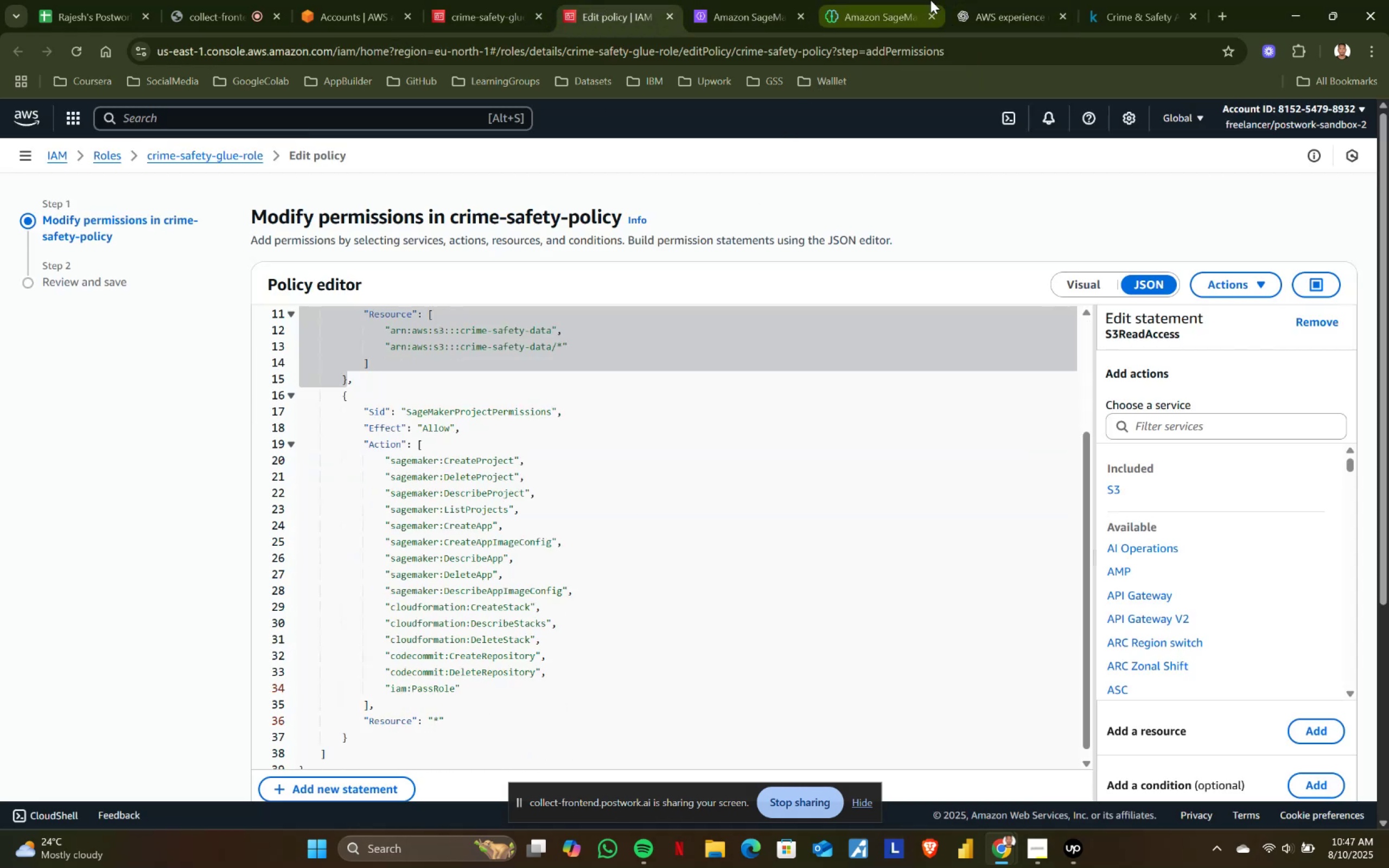 
left_click([854, 0])
 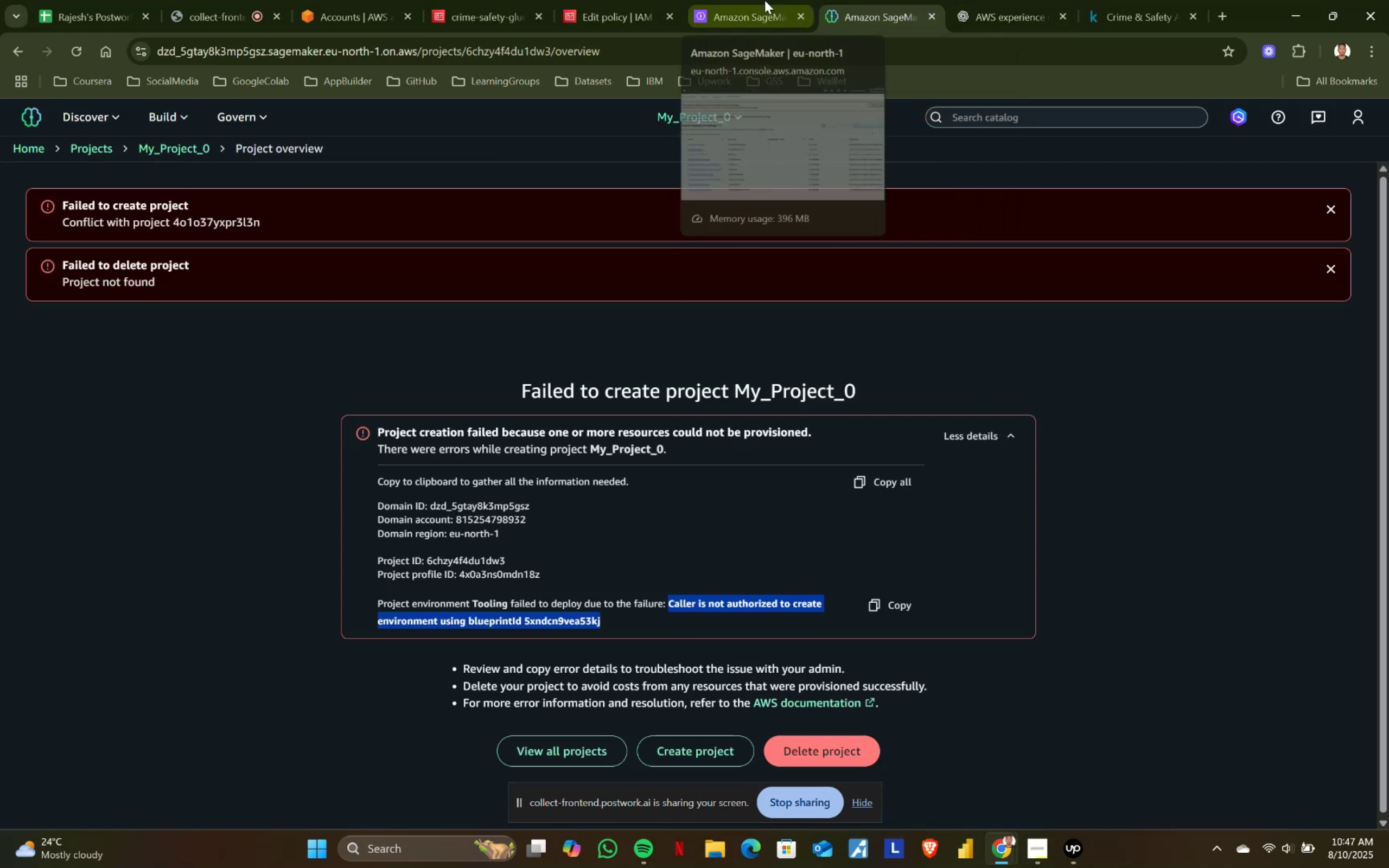 
left_click([949, 0])
 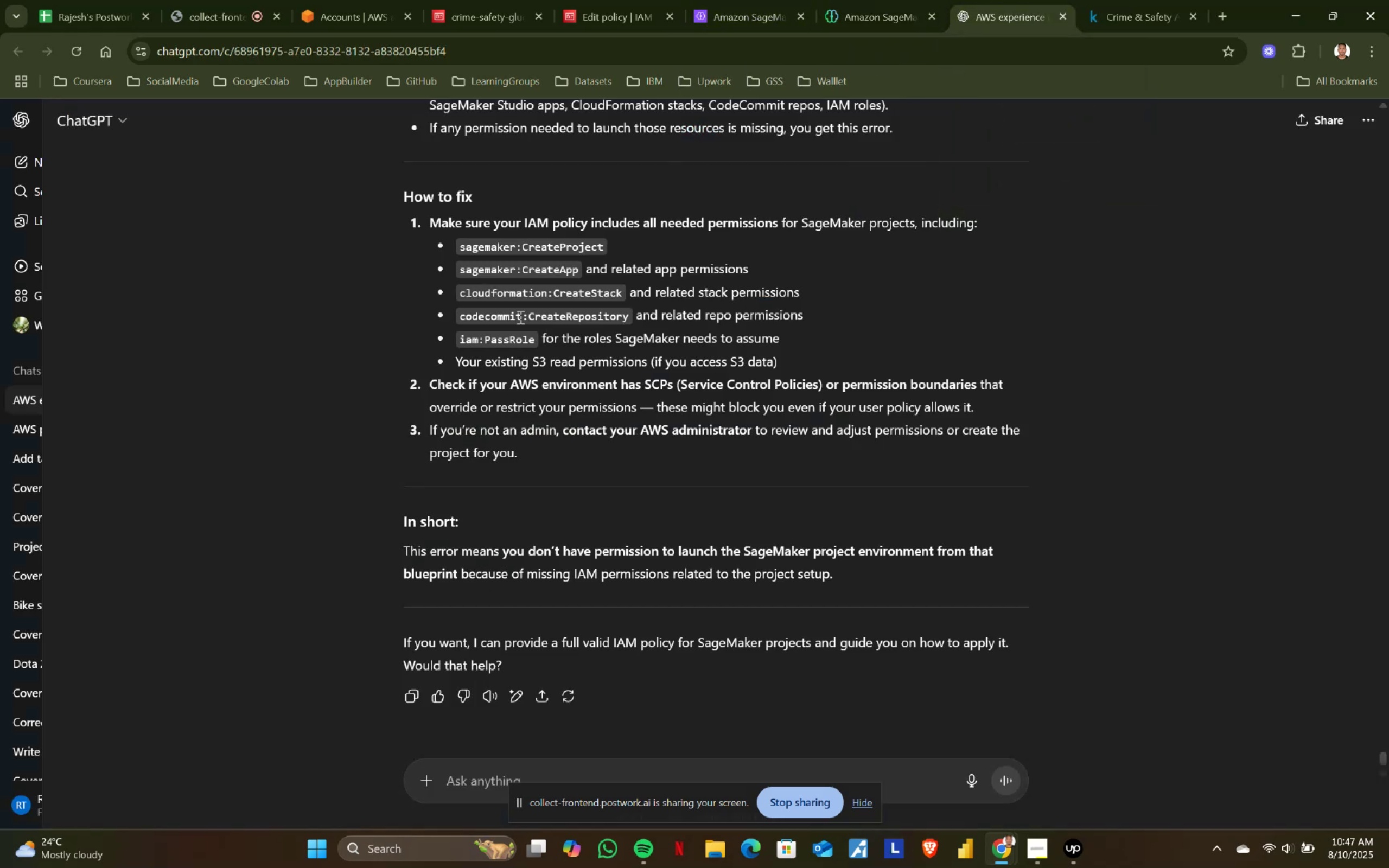 
left_click([754, 0])
 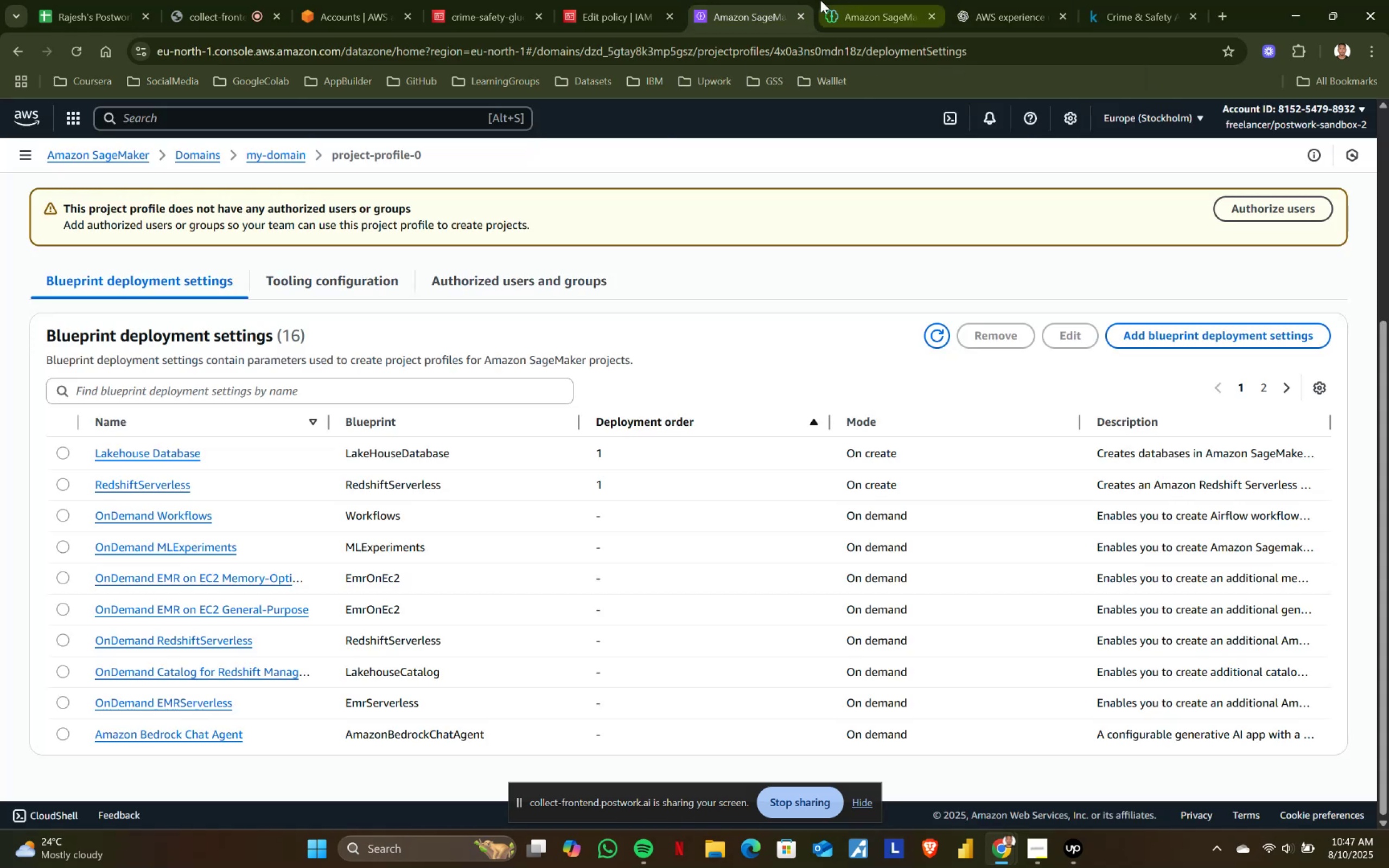 
left_click([640, 0])
 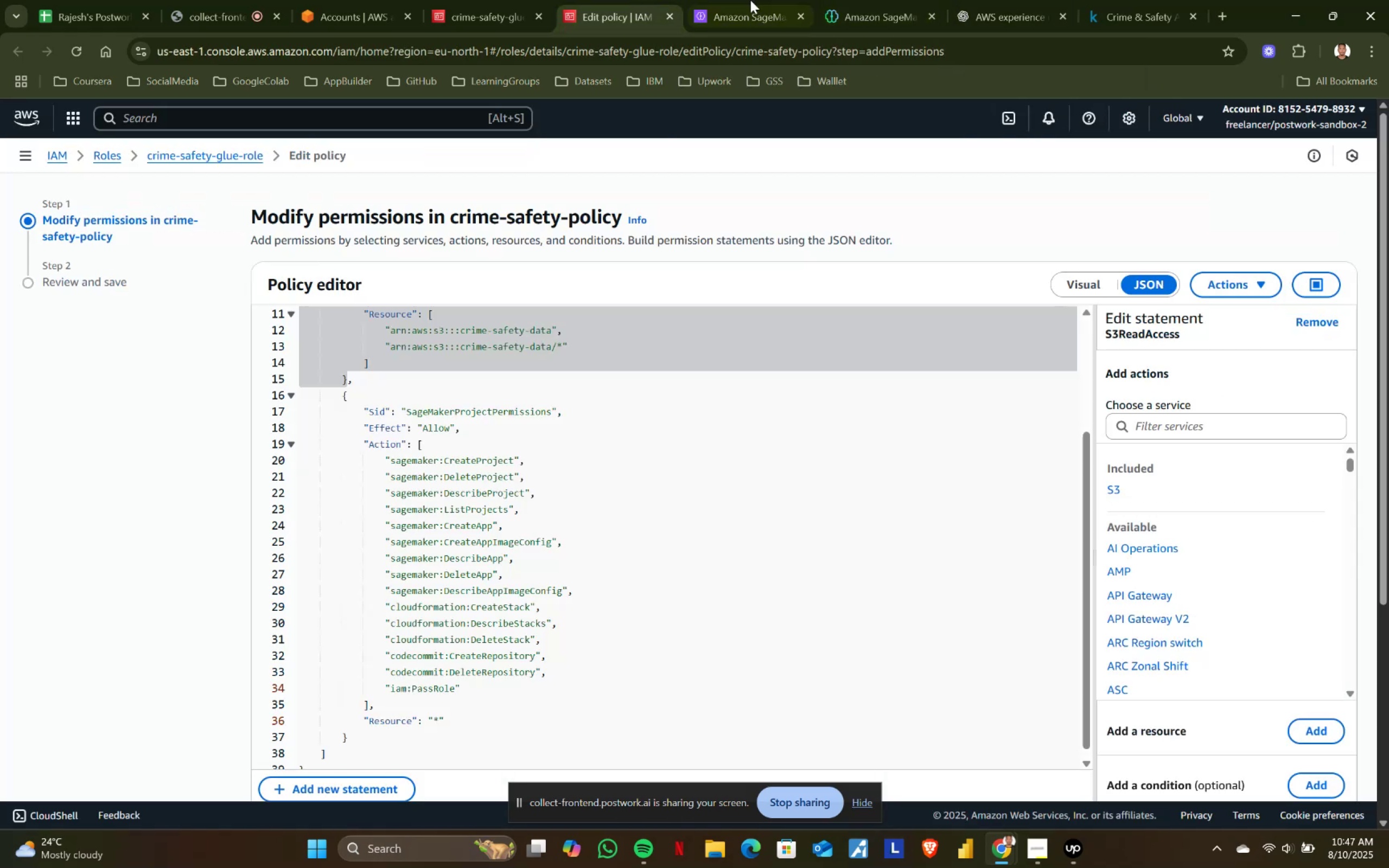 
left_click([985, 0])
 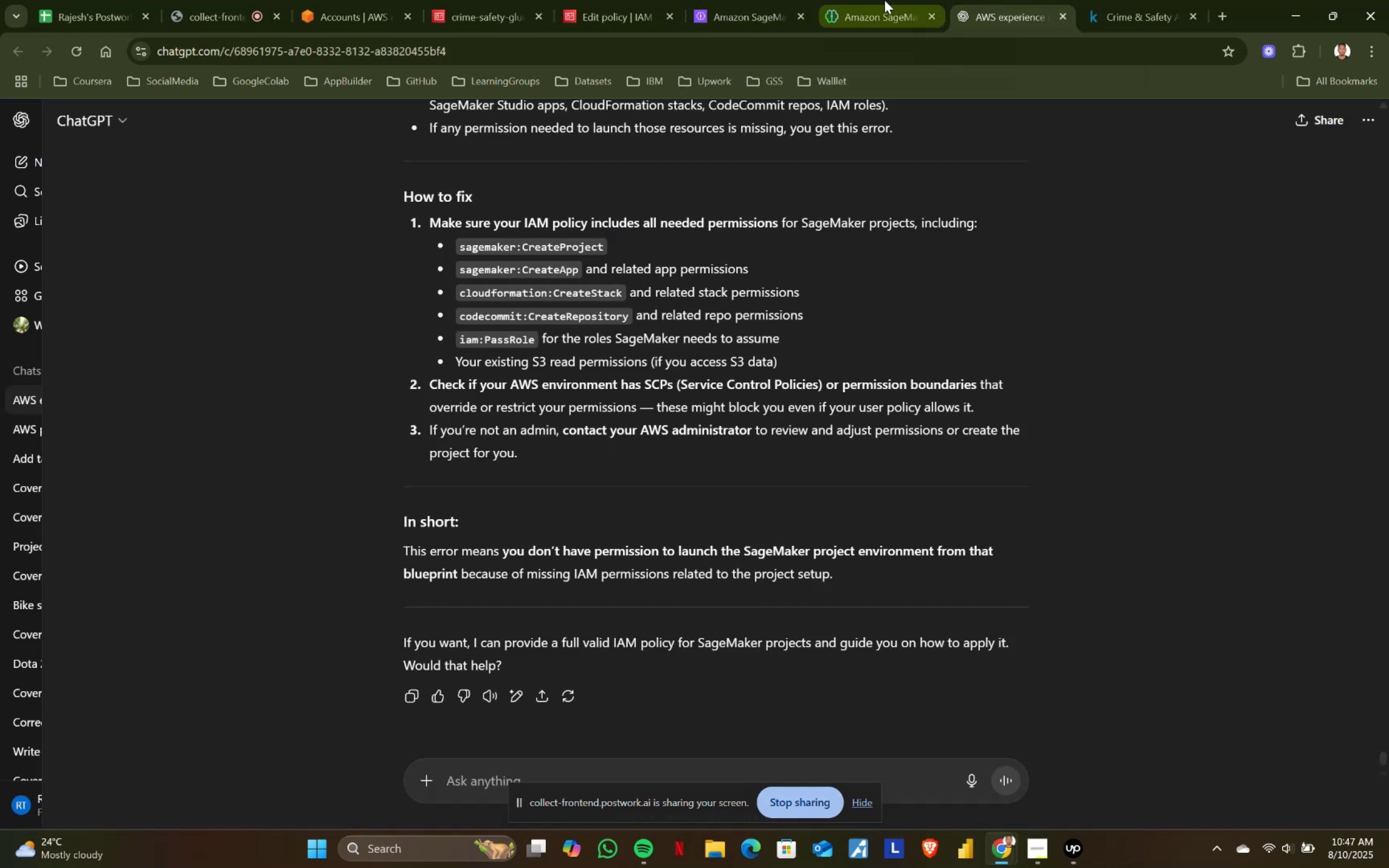 
left_click([884, 0])
 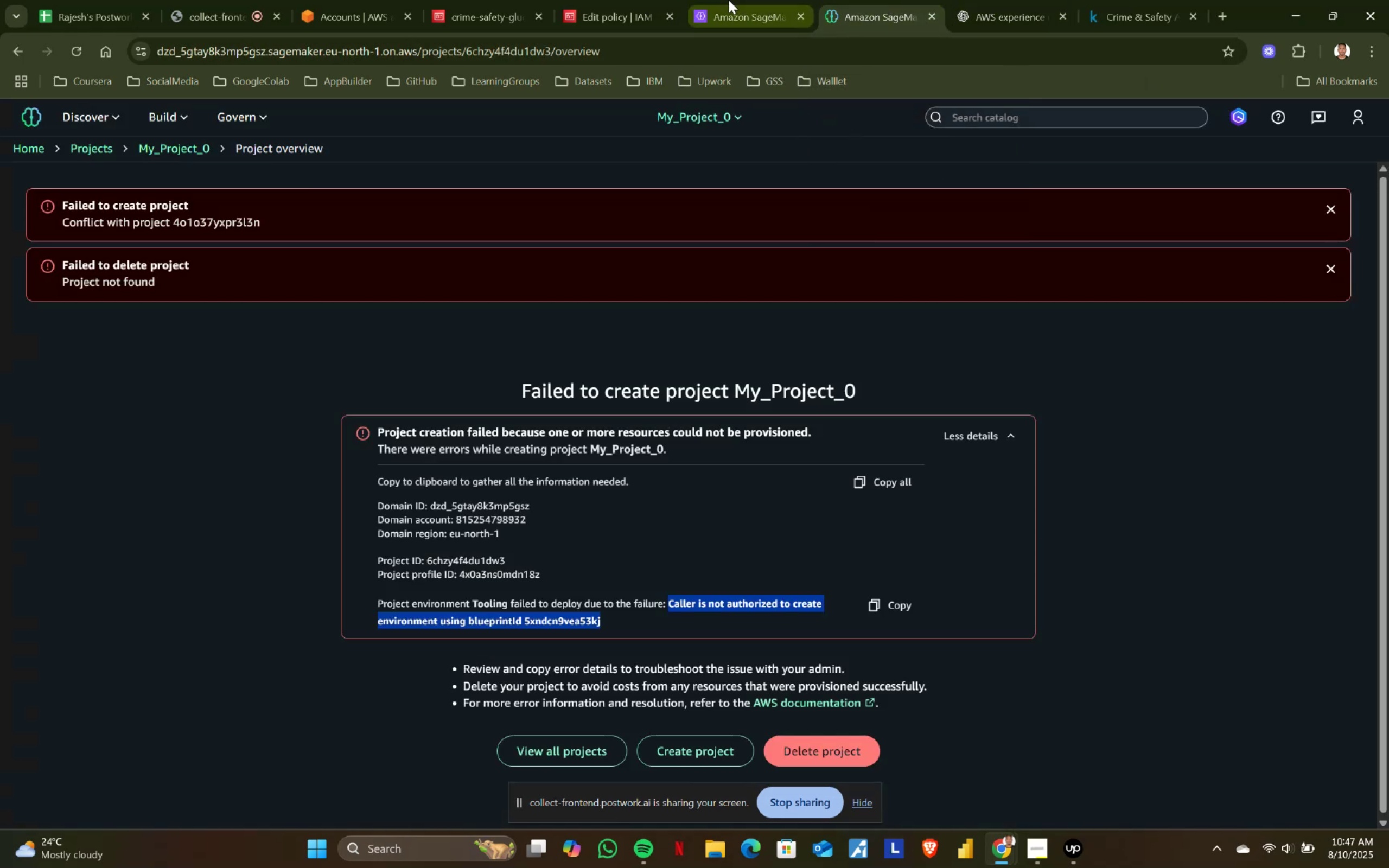 
left_click([620, 0])
 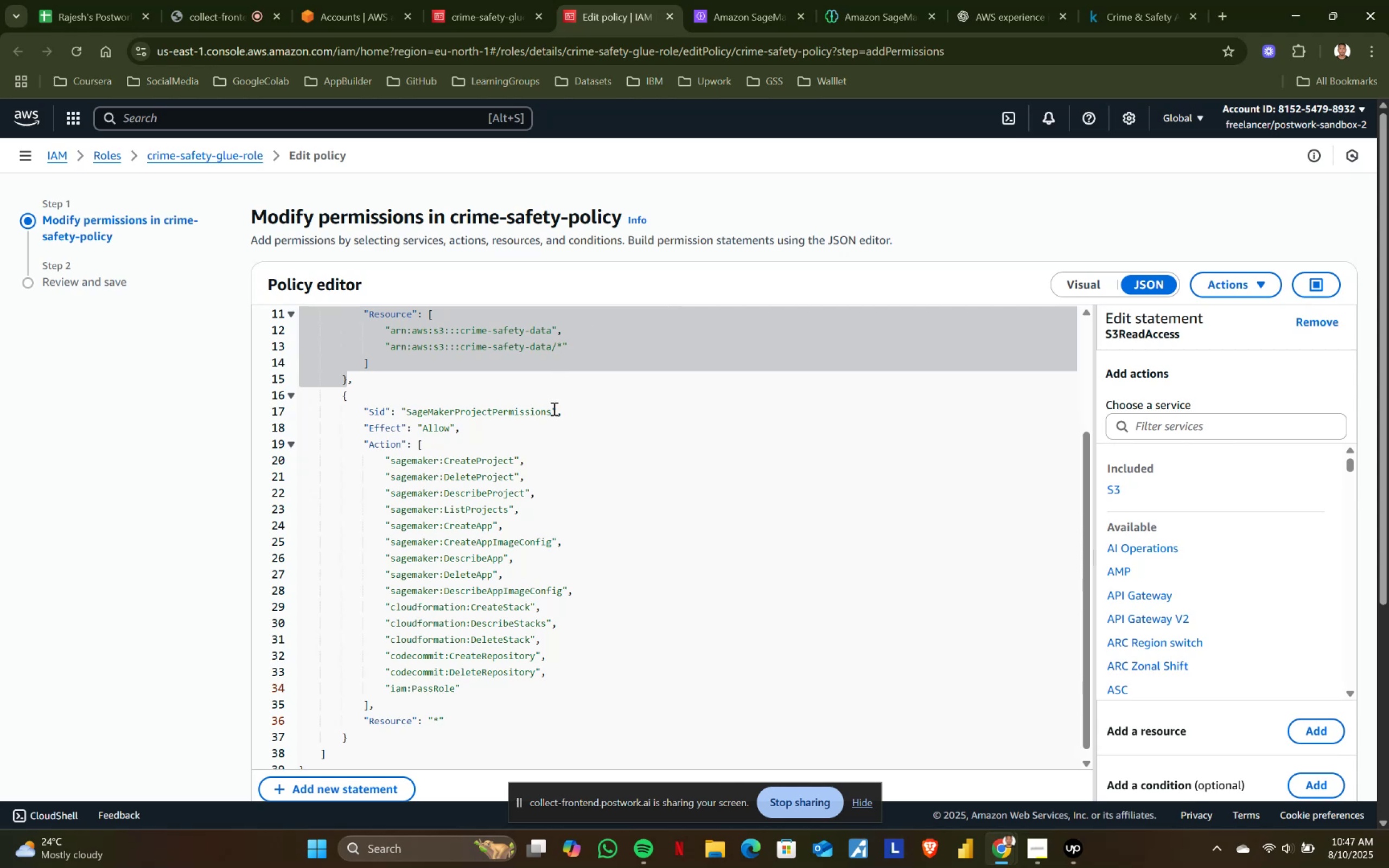 
scroll: coordinate [591, 586], scroll_direction: down, amount: 4.0
 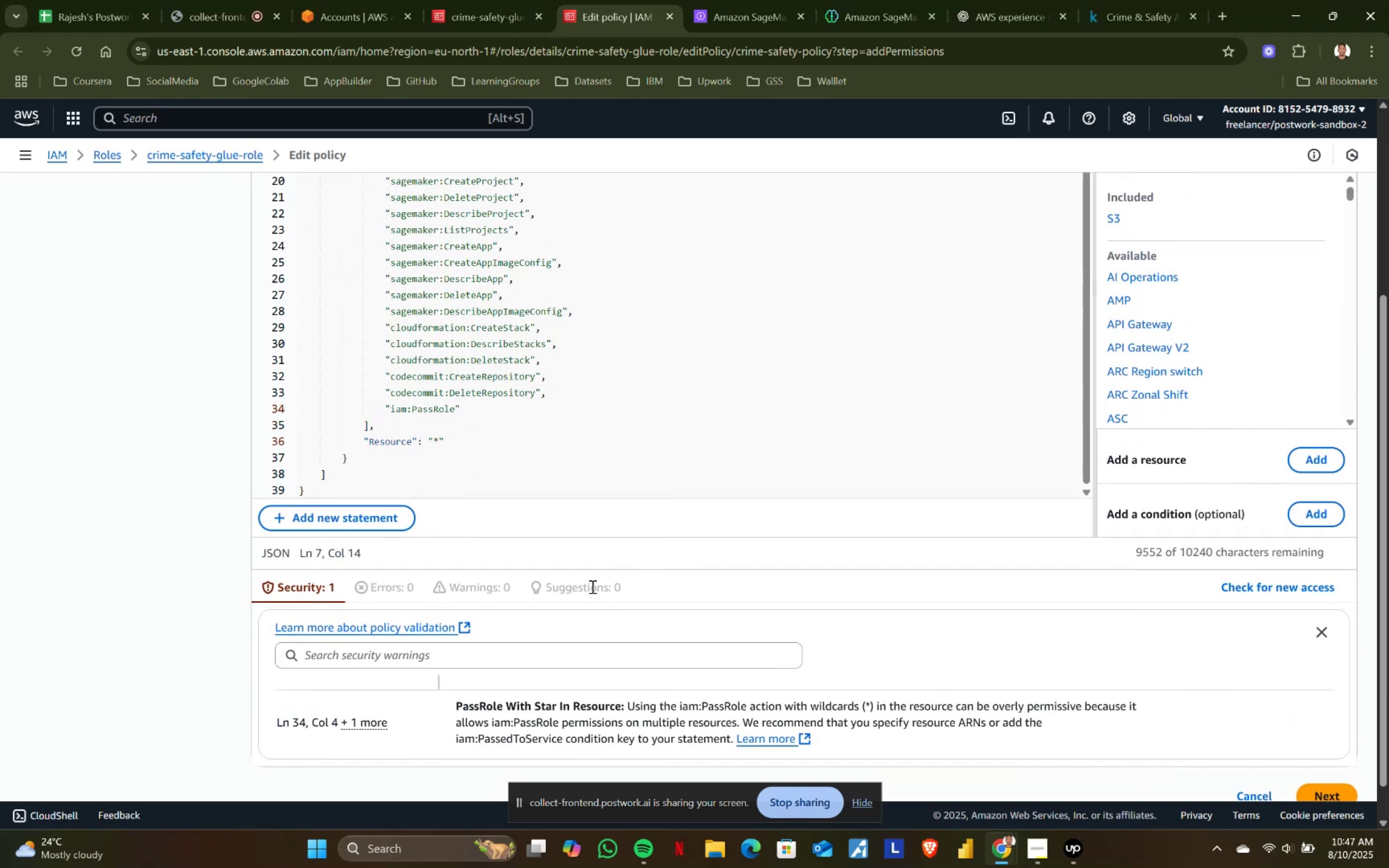 
scroll: coordinate [591, 586], scroll_direction: up, amount: 3.0
 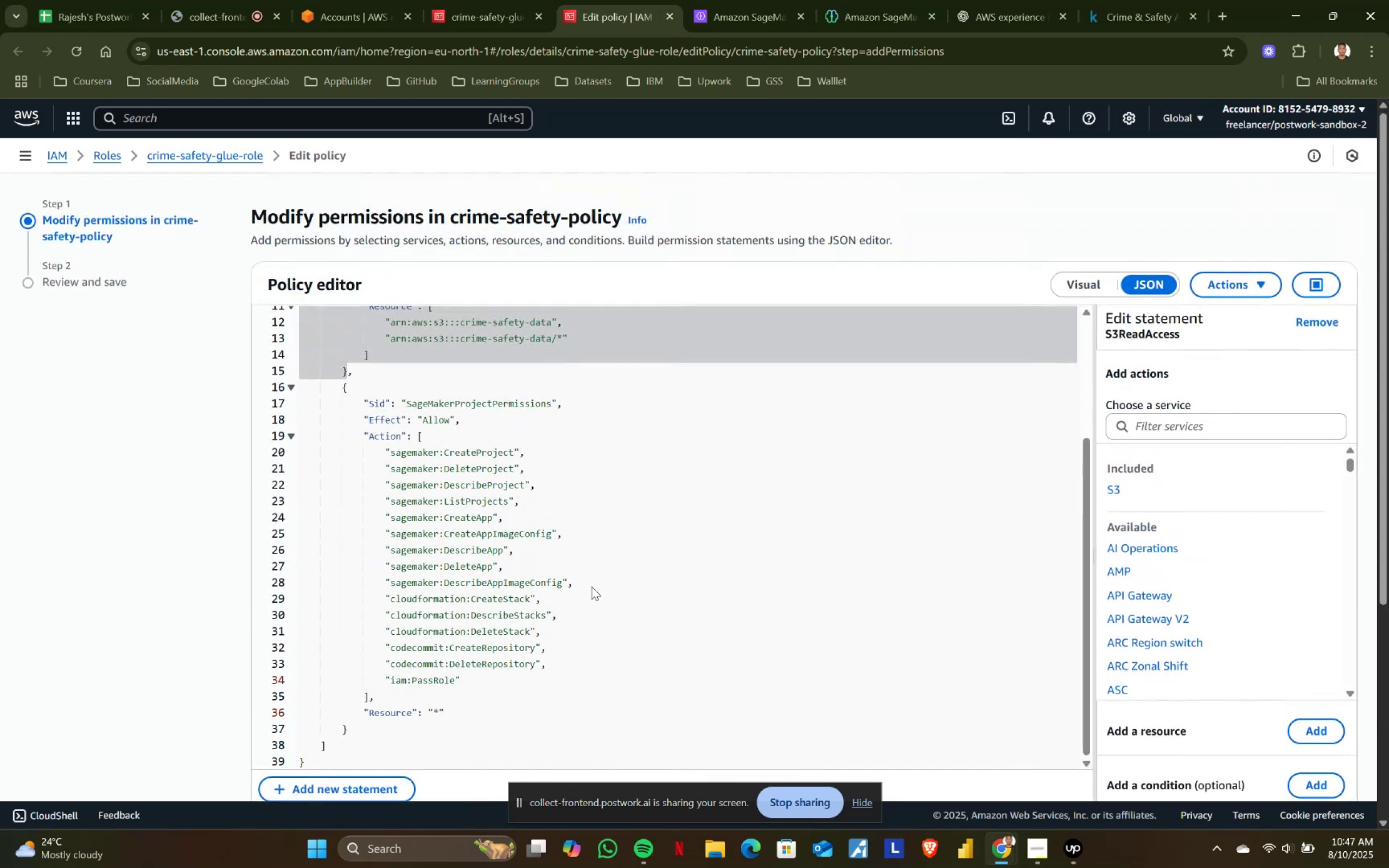 
left_click([591, 586])
 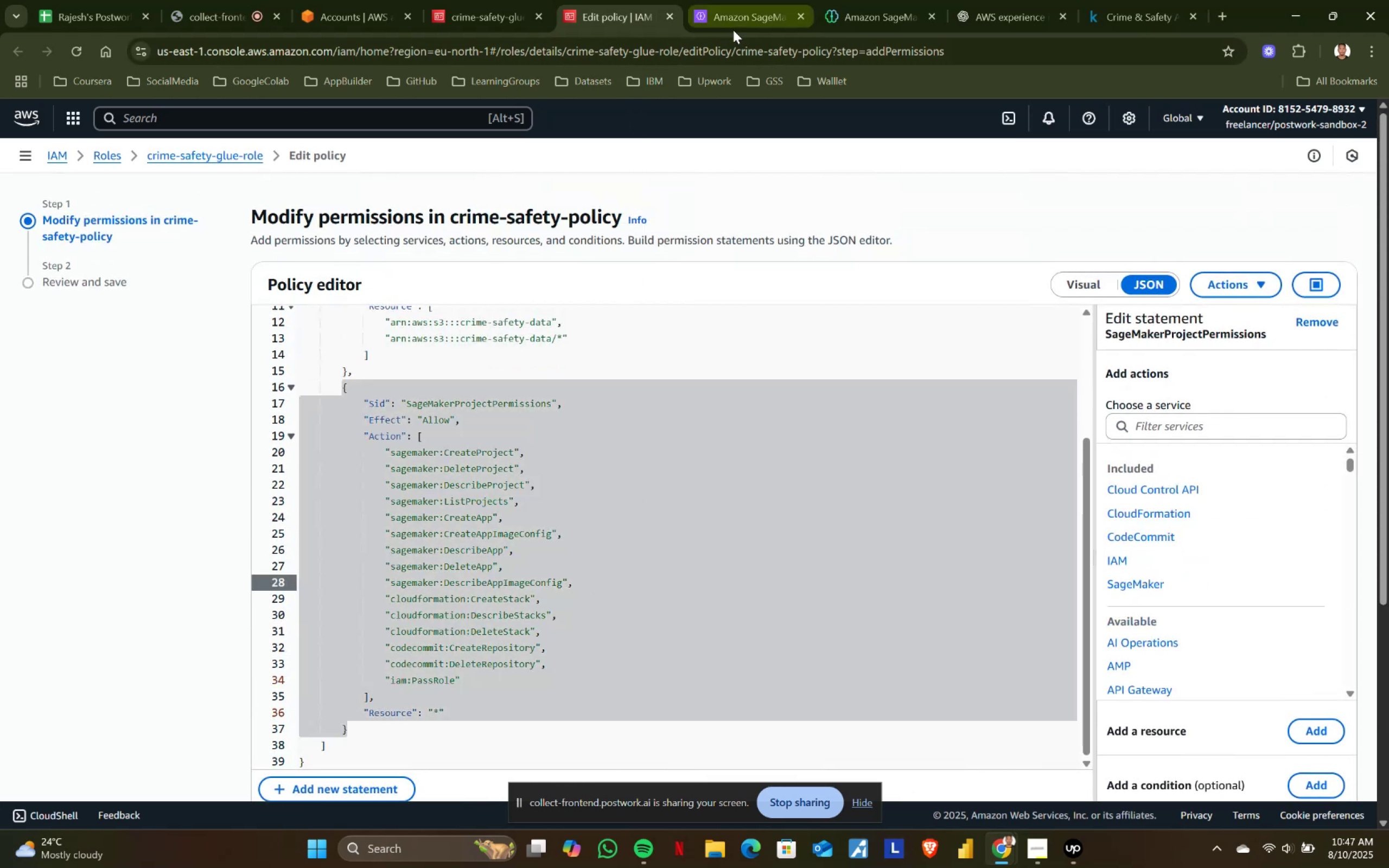 
left_click([734, 16])
 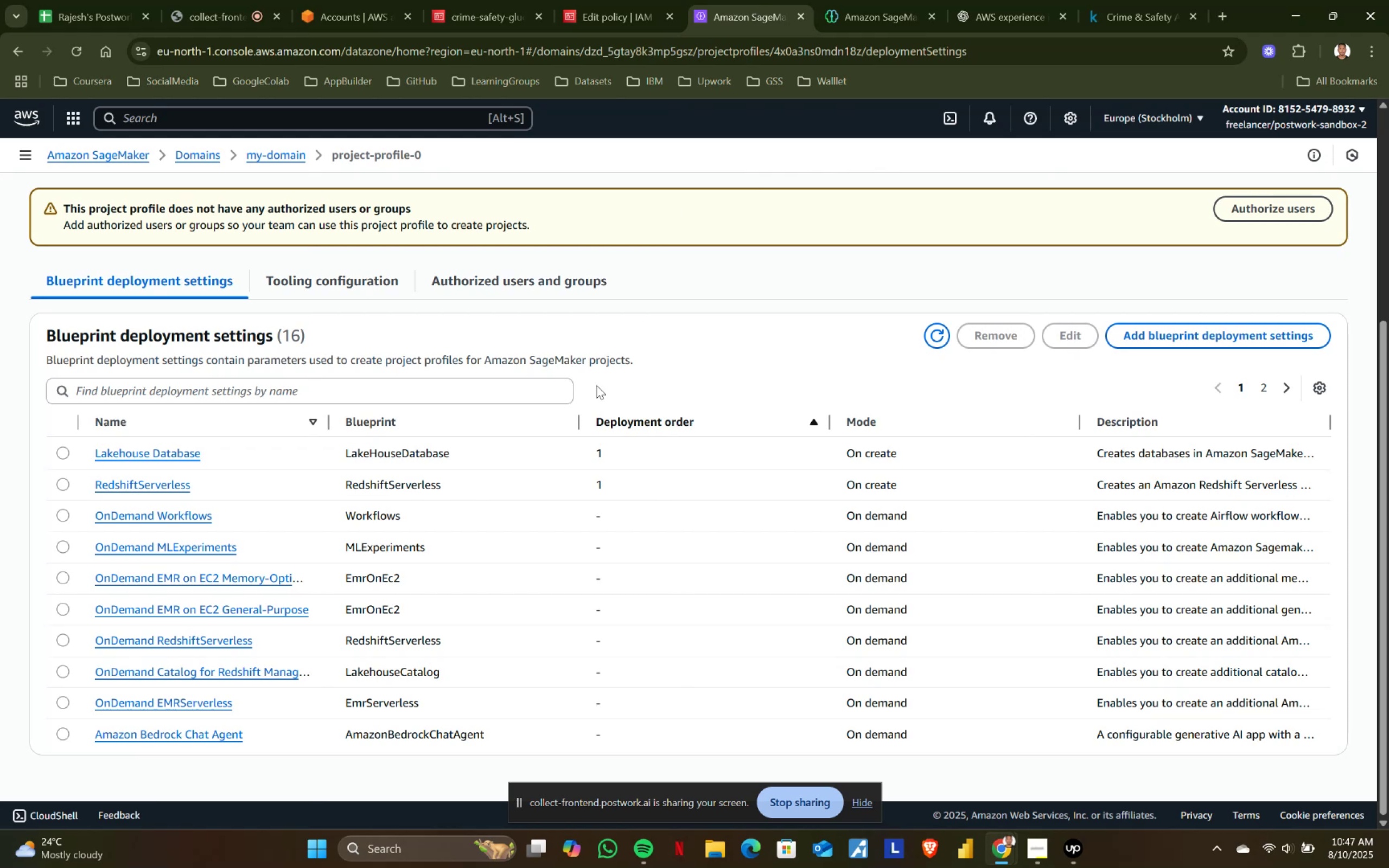 
scroll: coordinate [479, 530], scroll_direction: down, amount: 6.0
 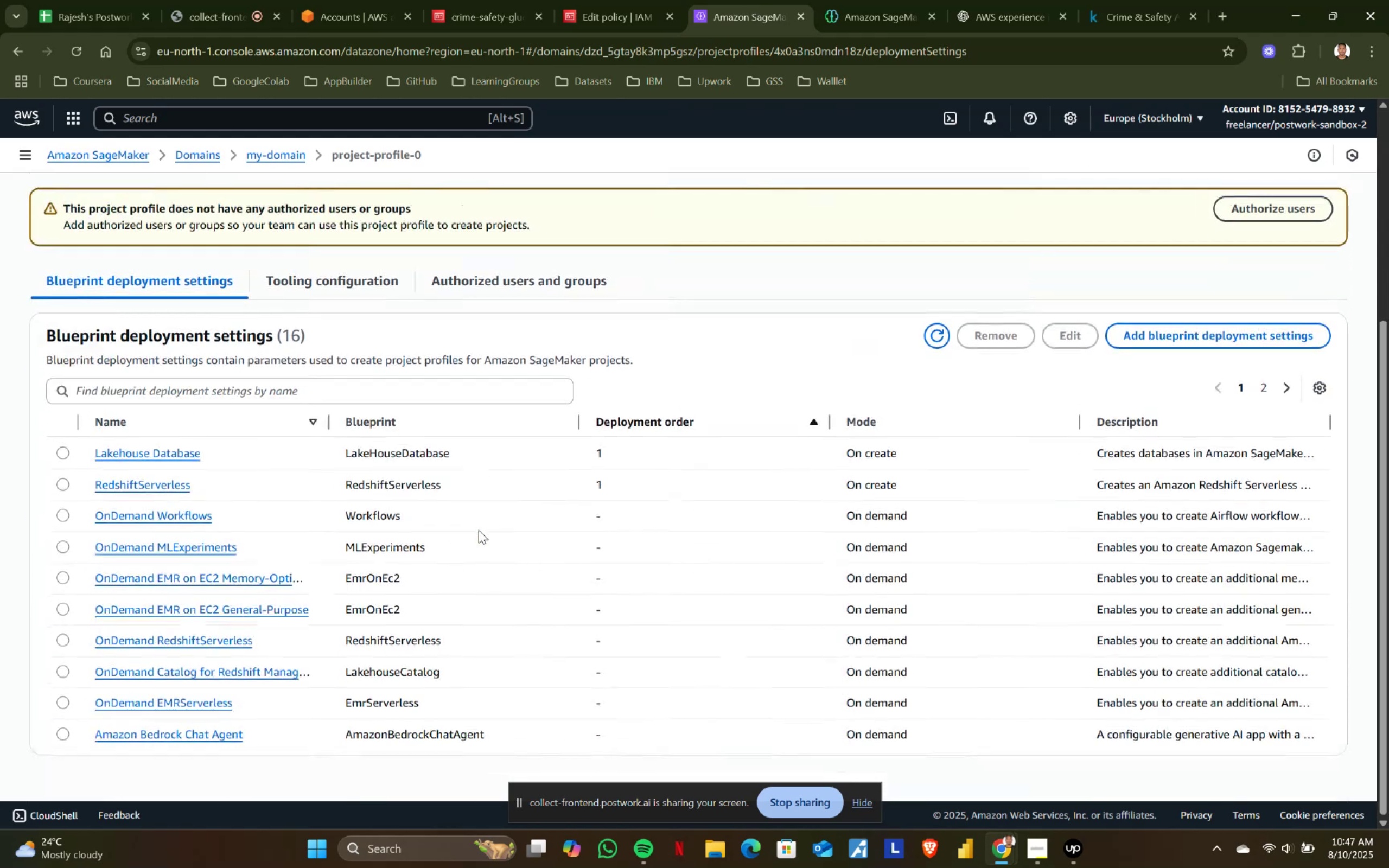 
scroll: coordinate [518, 533], scroll_direction: up, amount: 3.0
 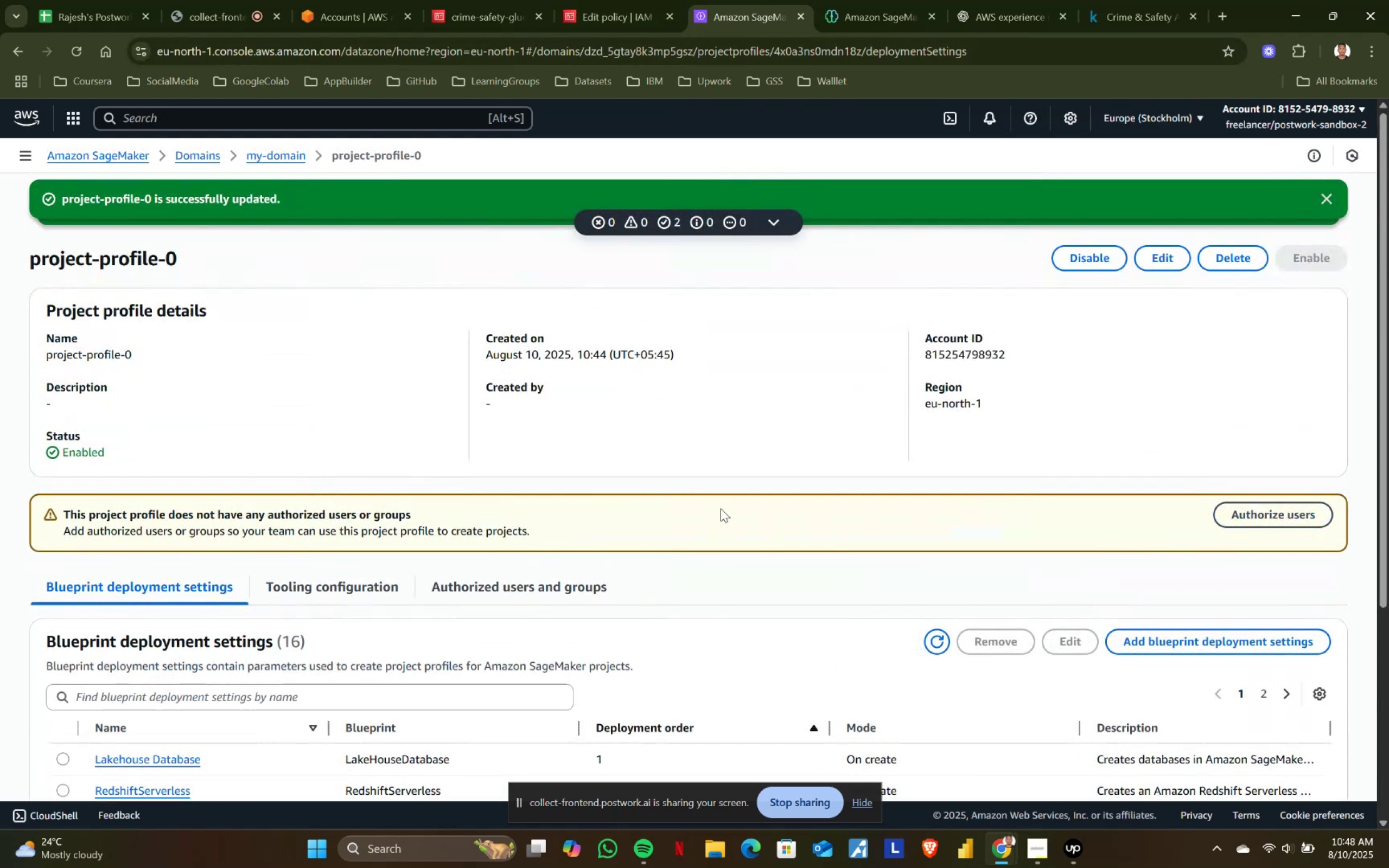 
wait(10.56)
 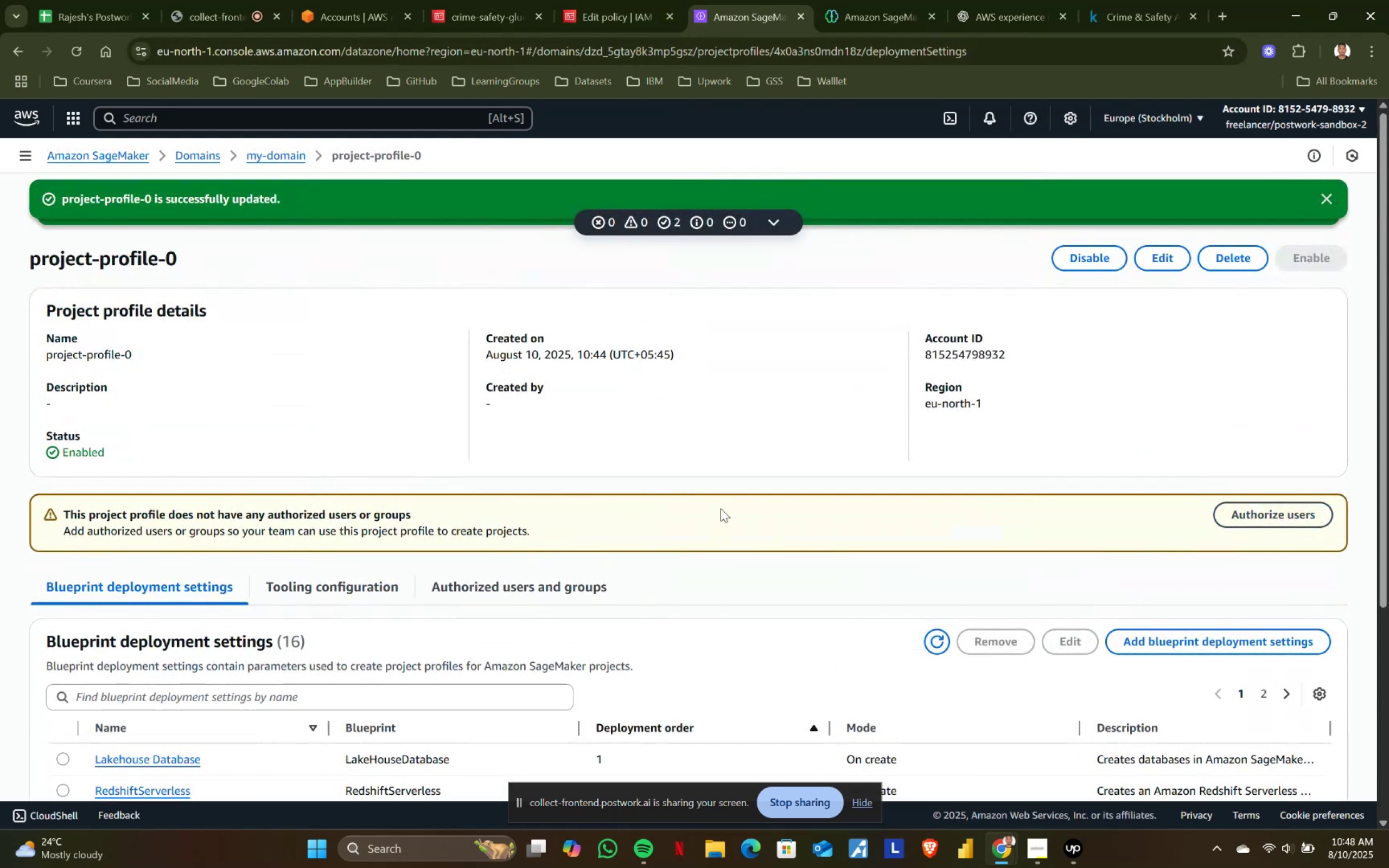 
left_click([856, 0])
 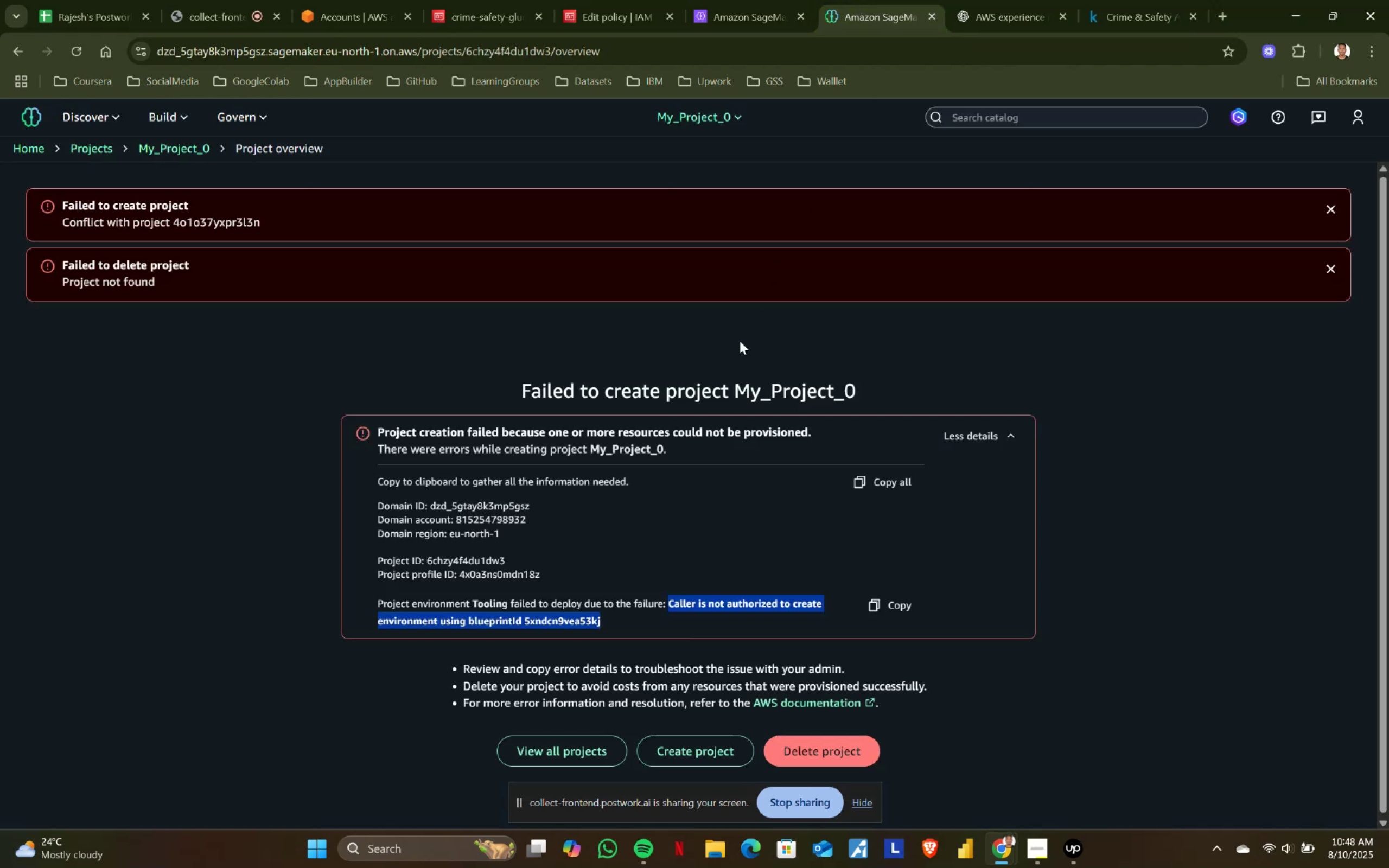 
scroll: coordinate [729, 391], scroll_direction: down, amount: 2.0
 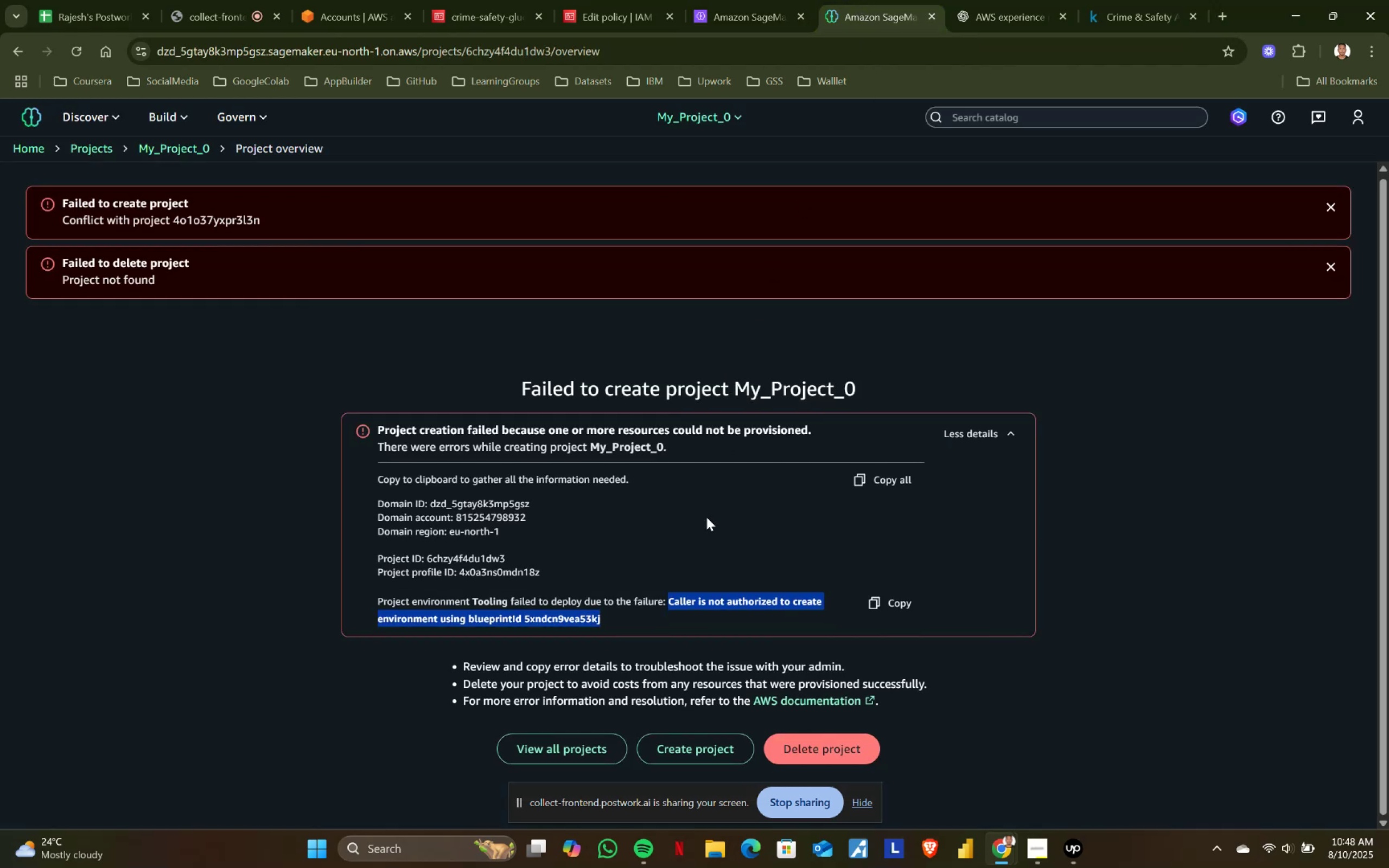 
left_click([706, 517])
 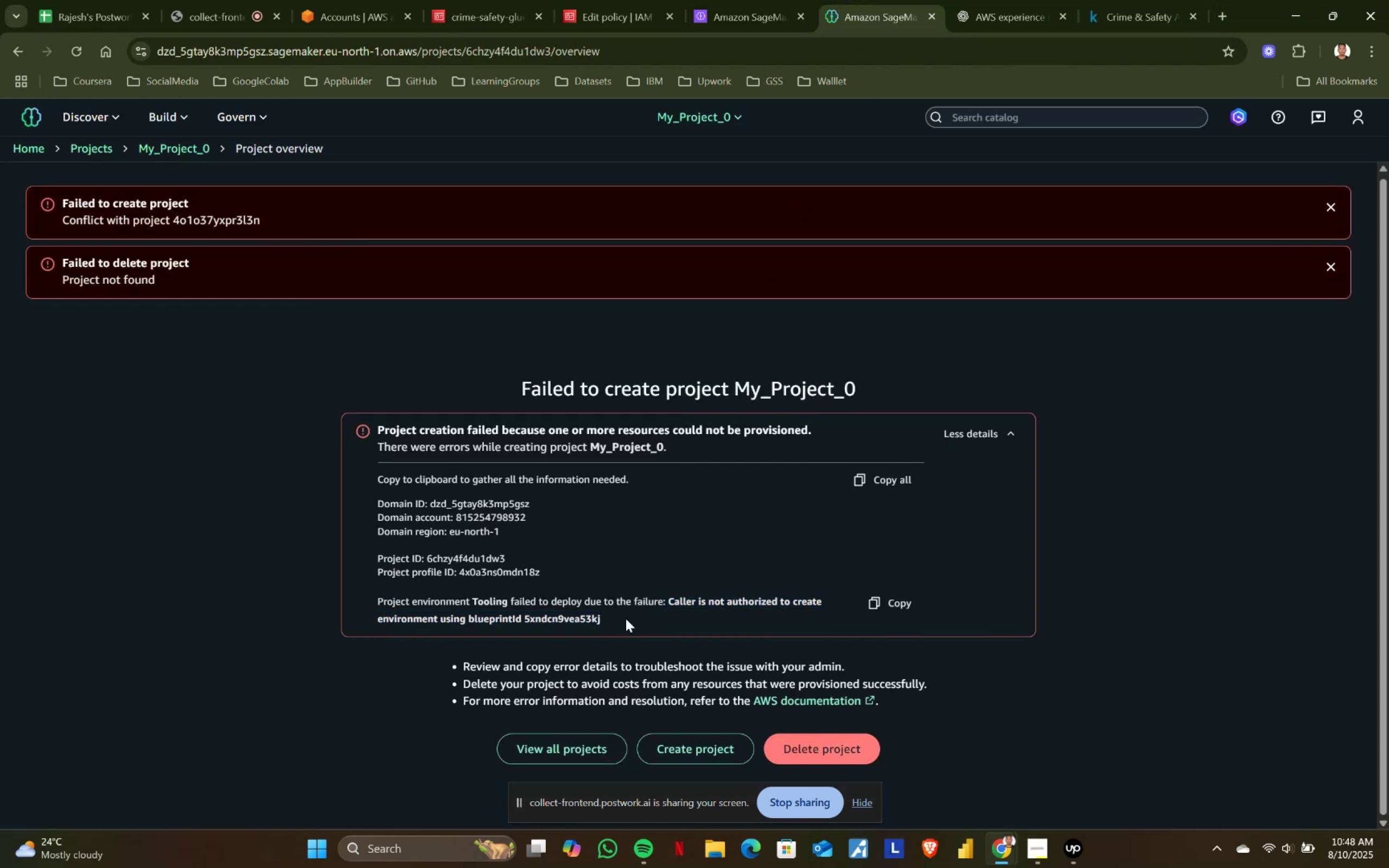 
left_click_drag(start_coordinate=[616, 618], to_coordinate=[670, 599])
 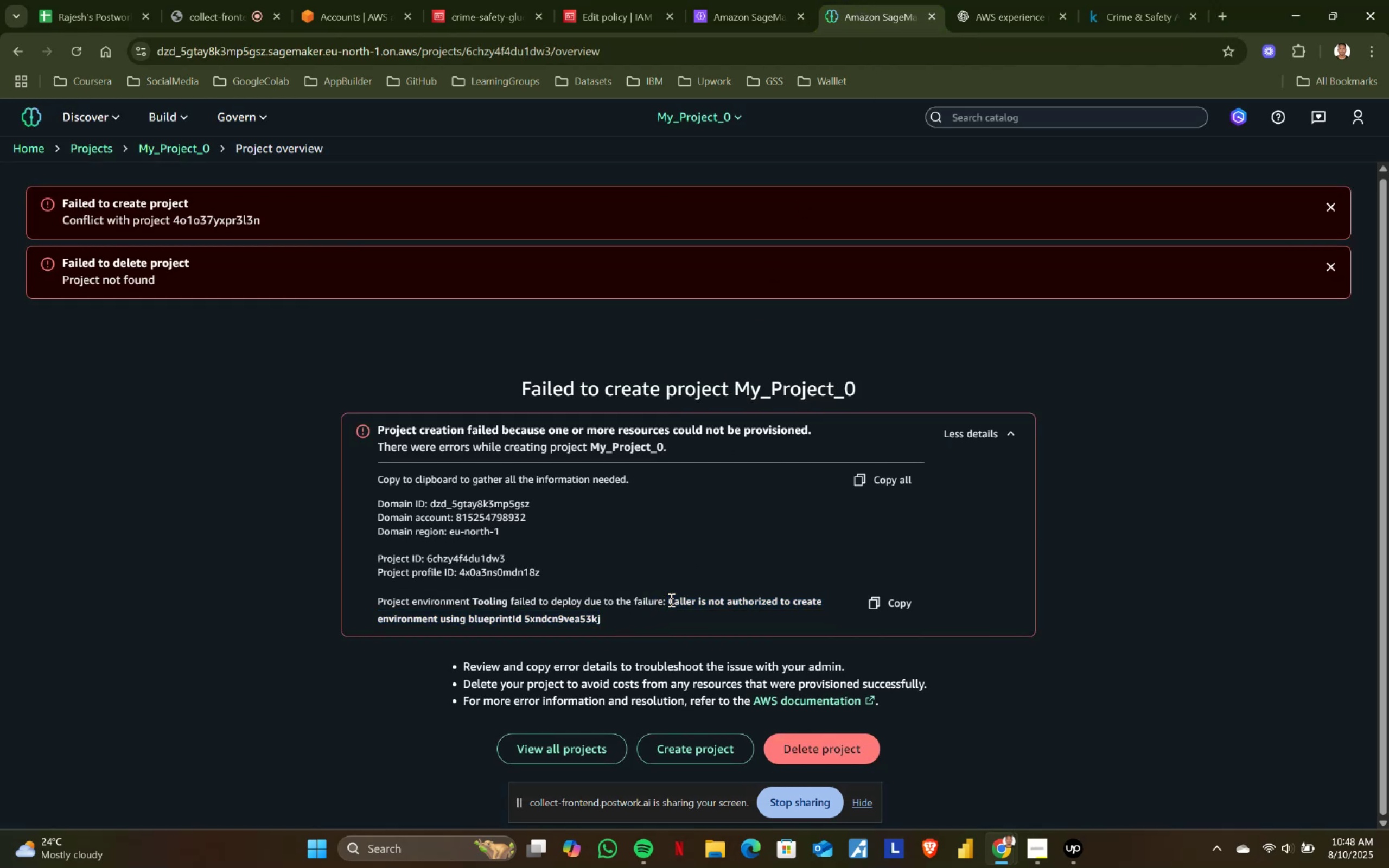 
double_click([670, 599])
 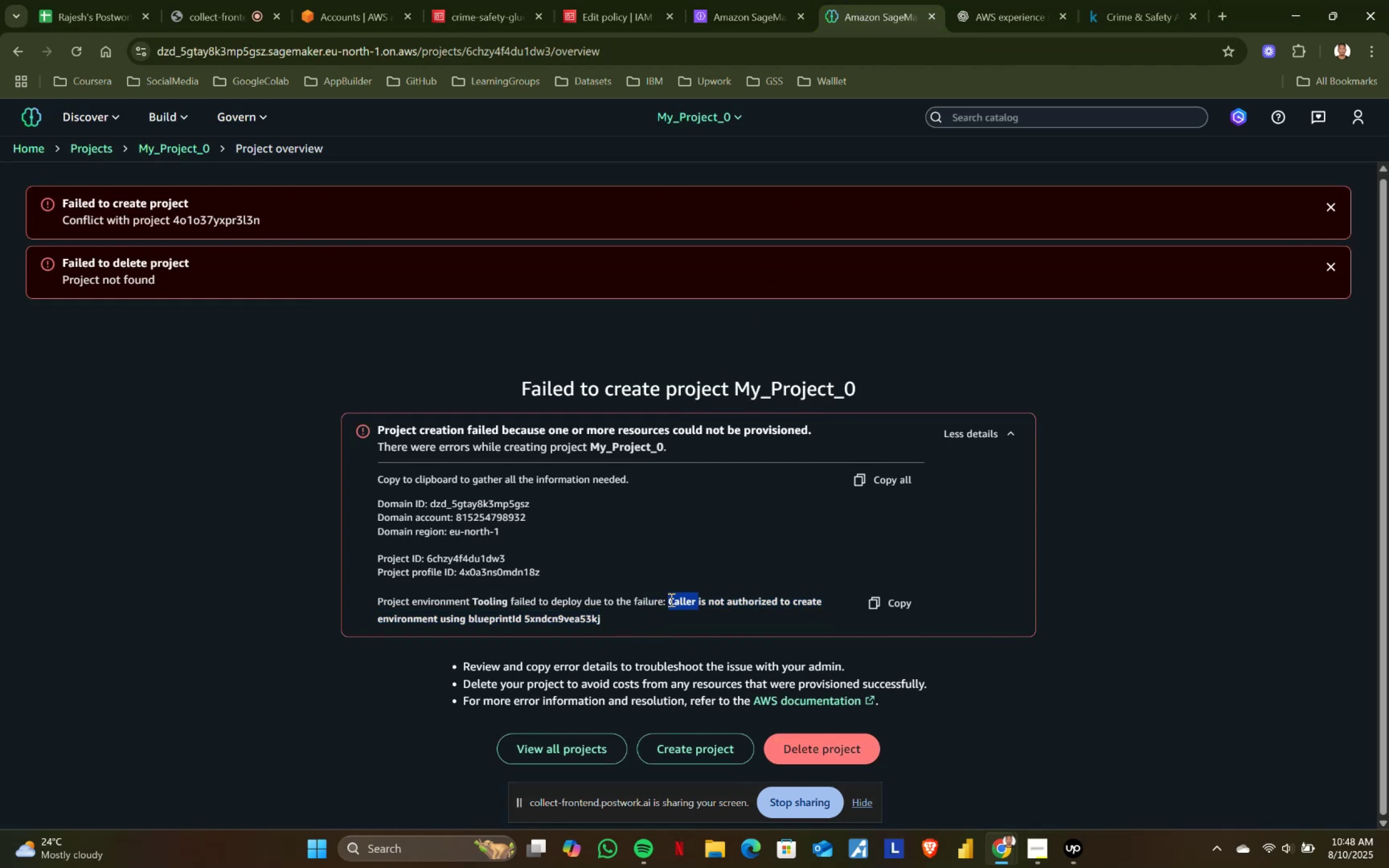 
triple_click([670, 599])
 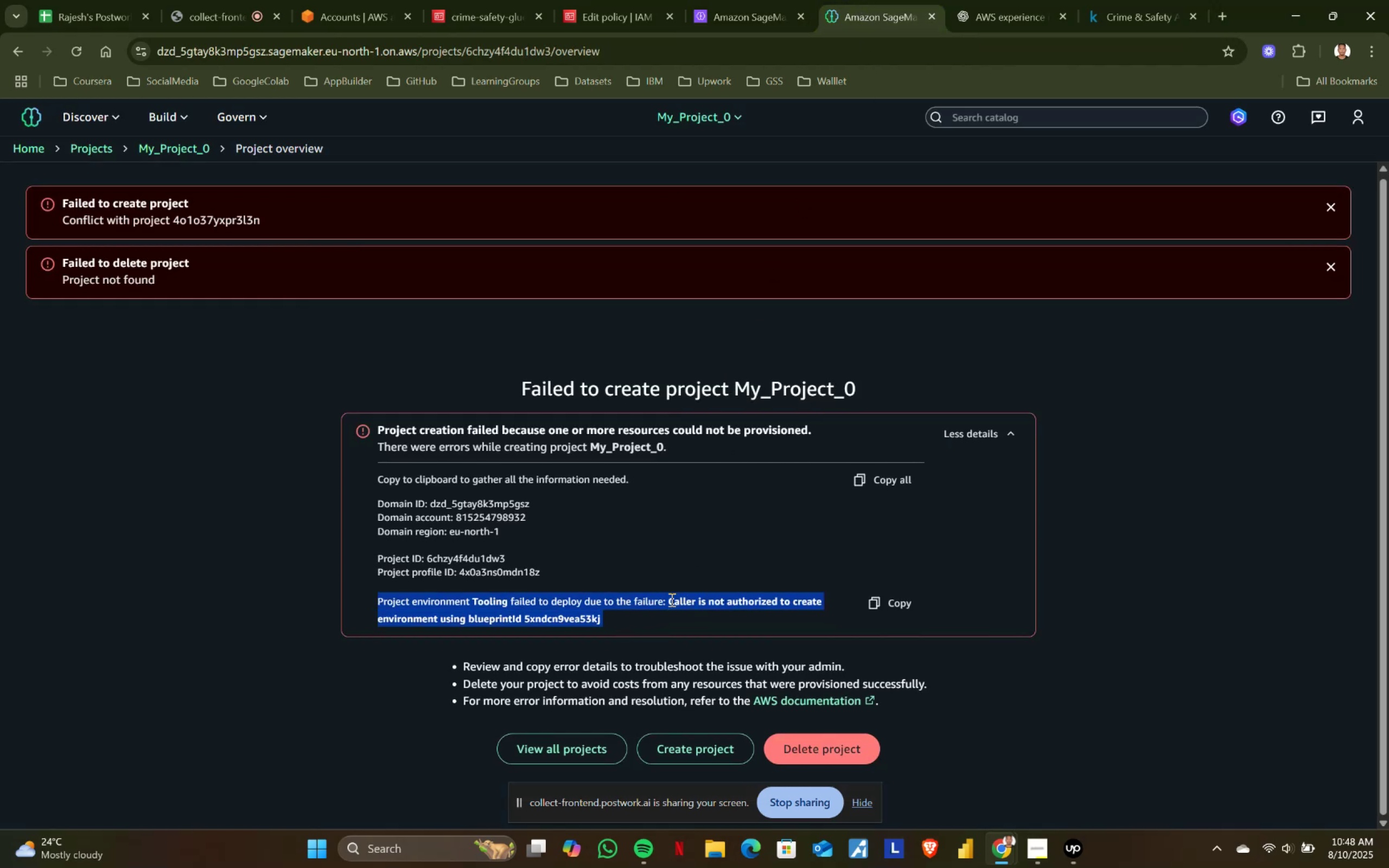 
triple_click([671, 599])
 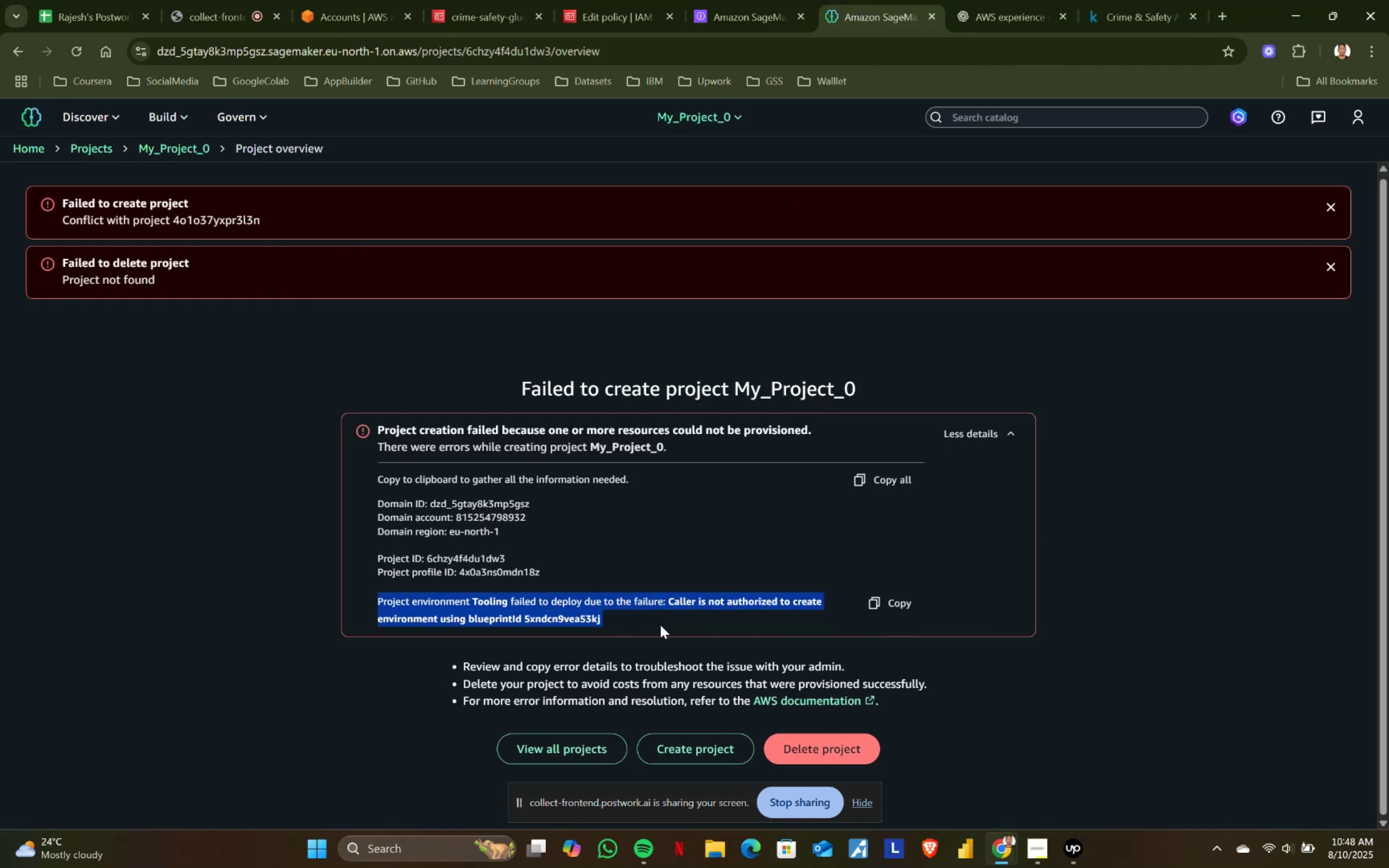 
triple_click([660, 625])
 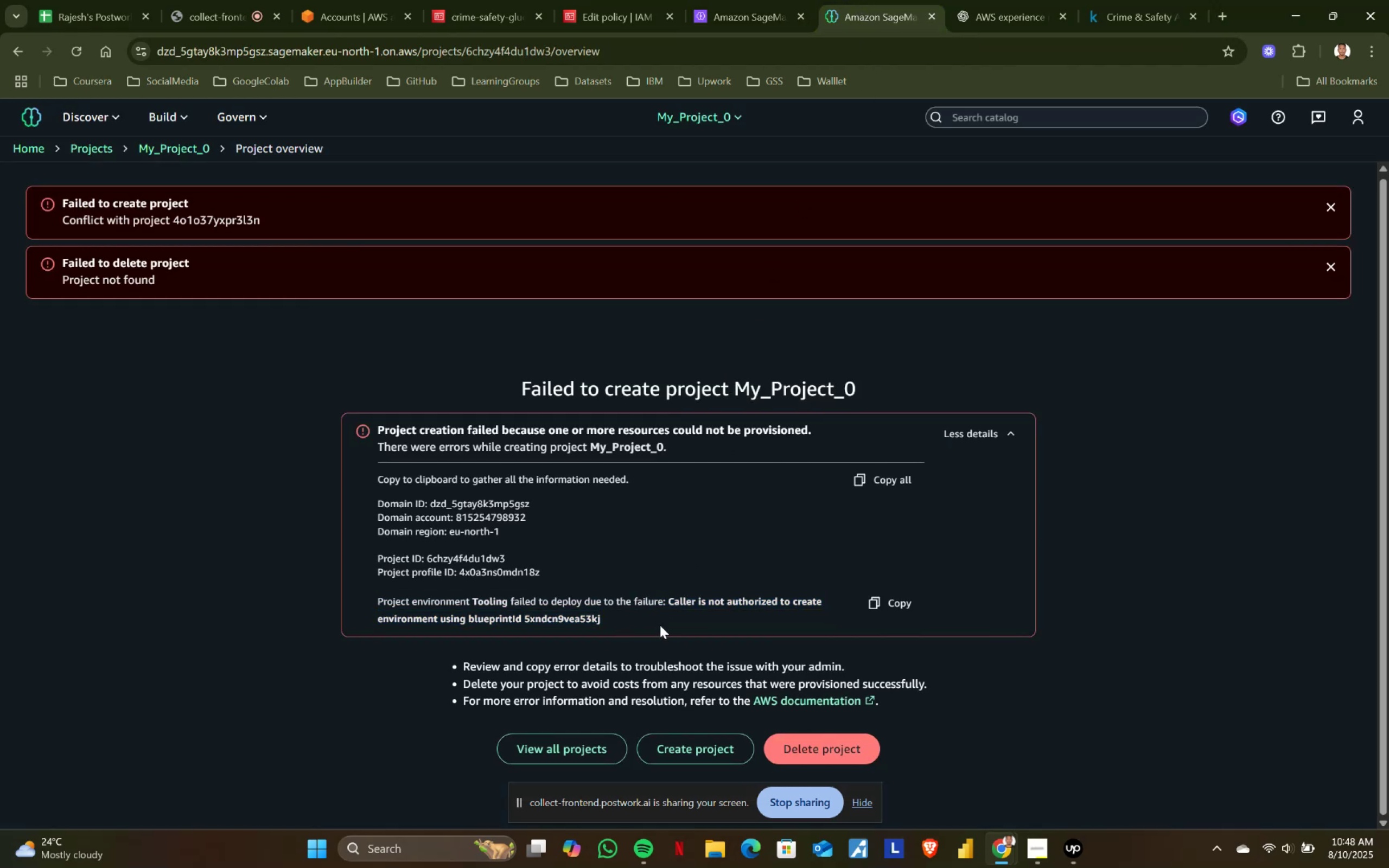 
left_click_drag(start_coordinate=[659, 625], to_coordinate=[661, 599])
 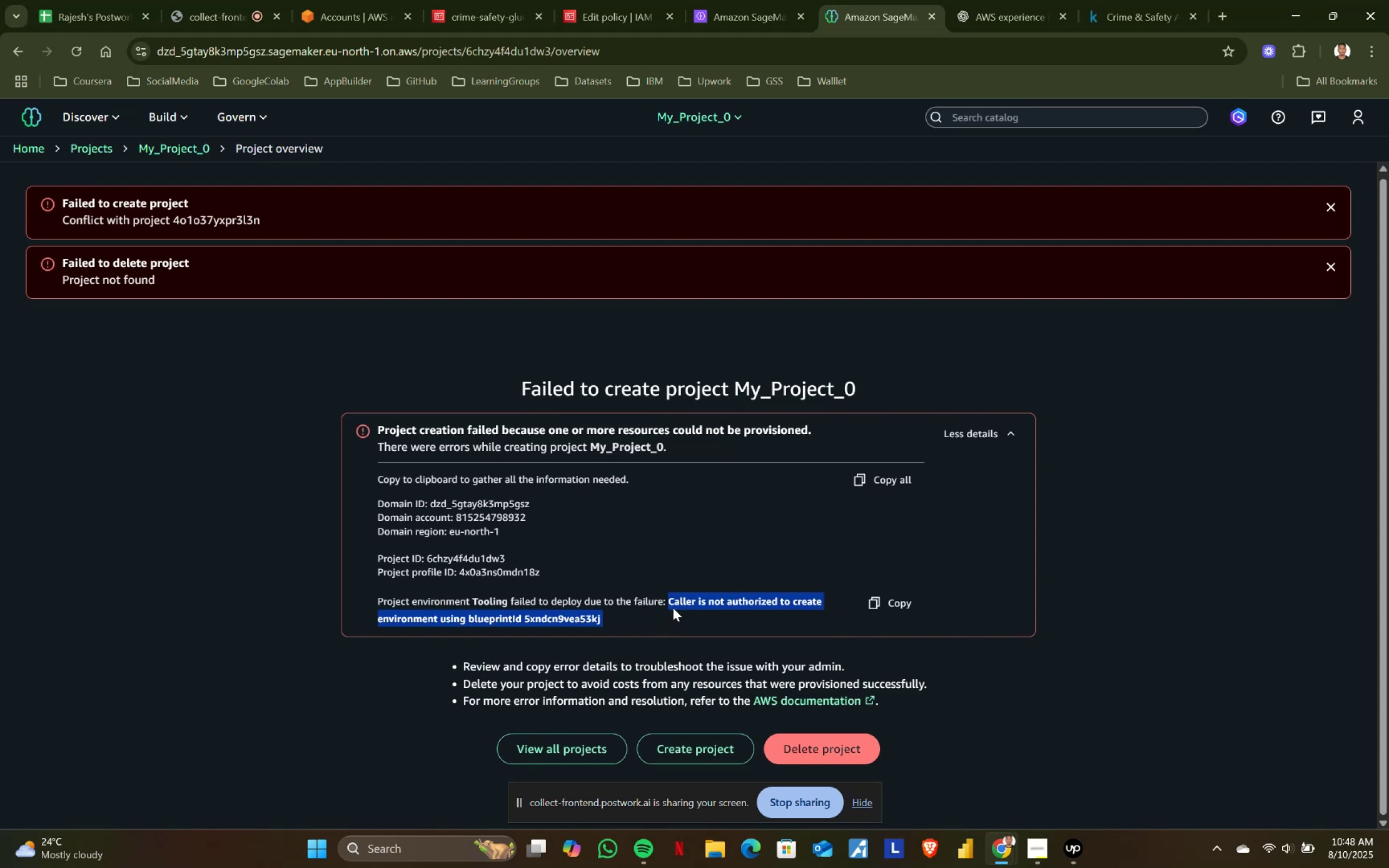 
left_click_drag(start_coordinate=[661, 599], to_coordinate=[669, 602])
 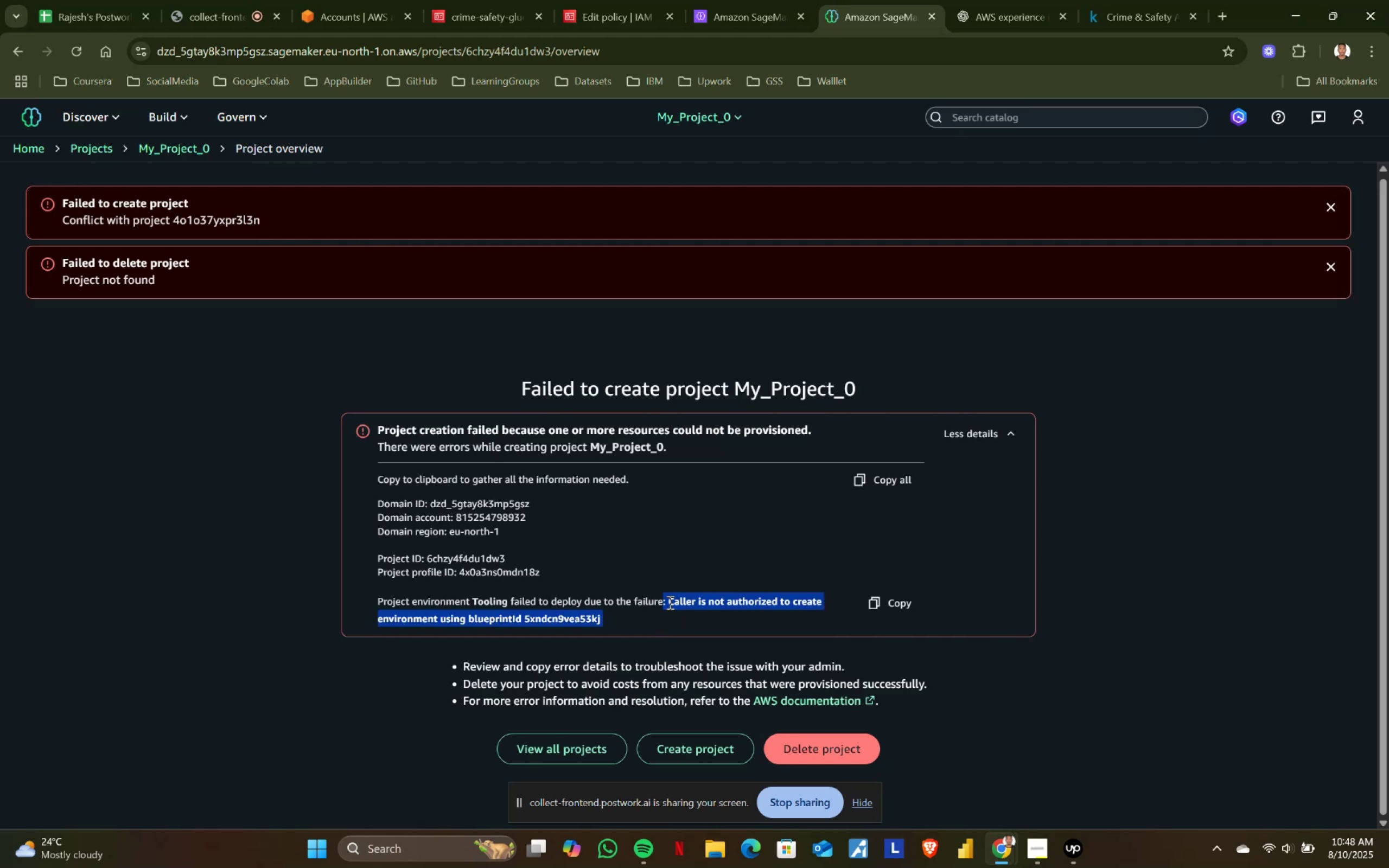 
triple_click([669, 602])
 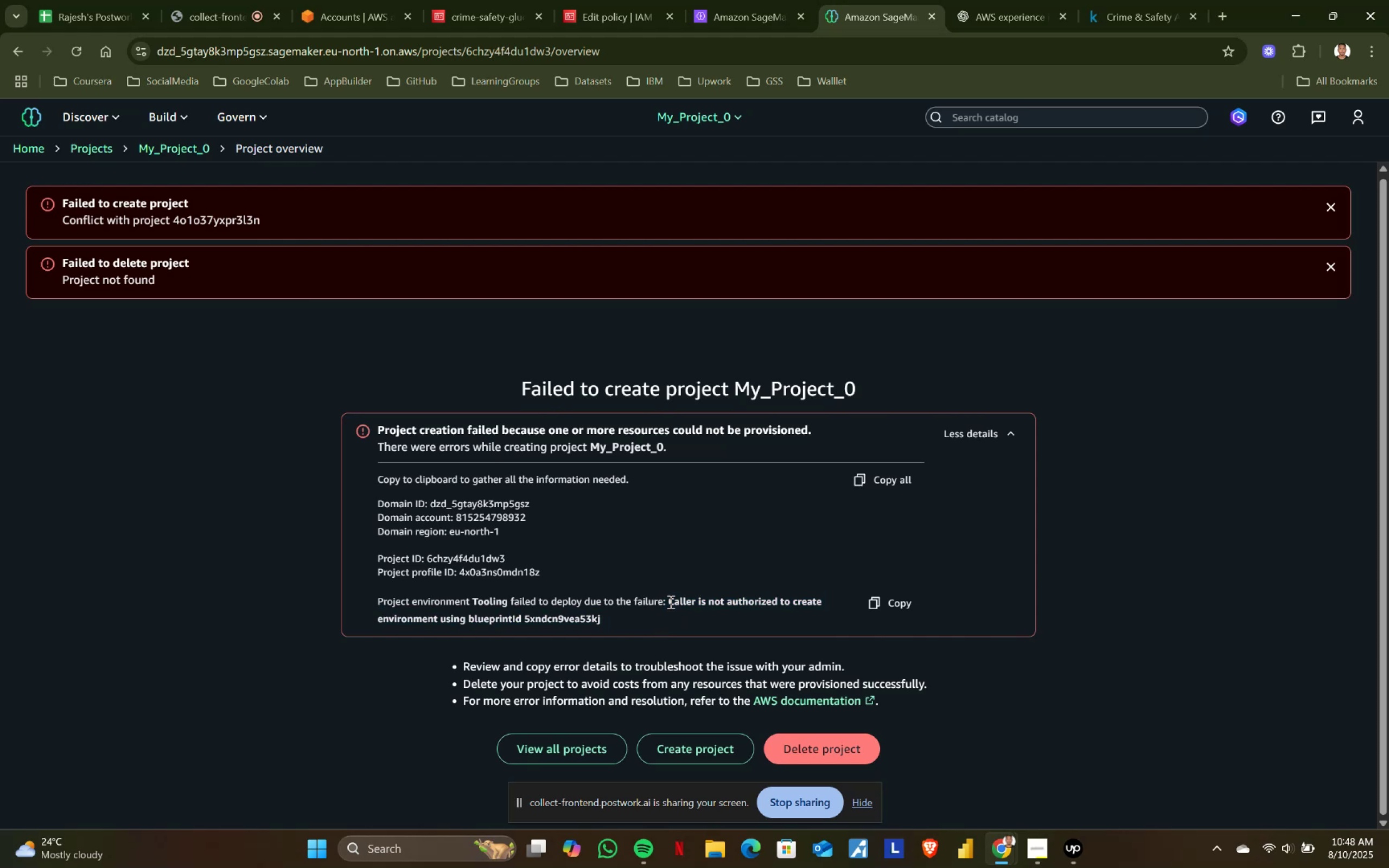 
left_click_drag(start_coordinate=[670, 599], to_coordinate=[672, 612])
 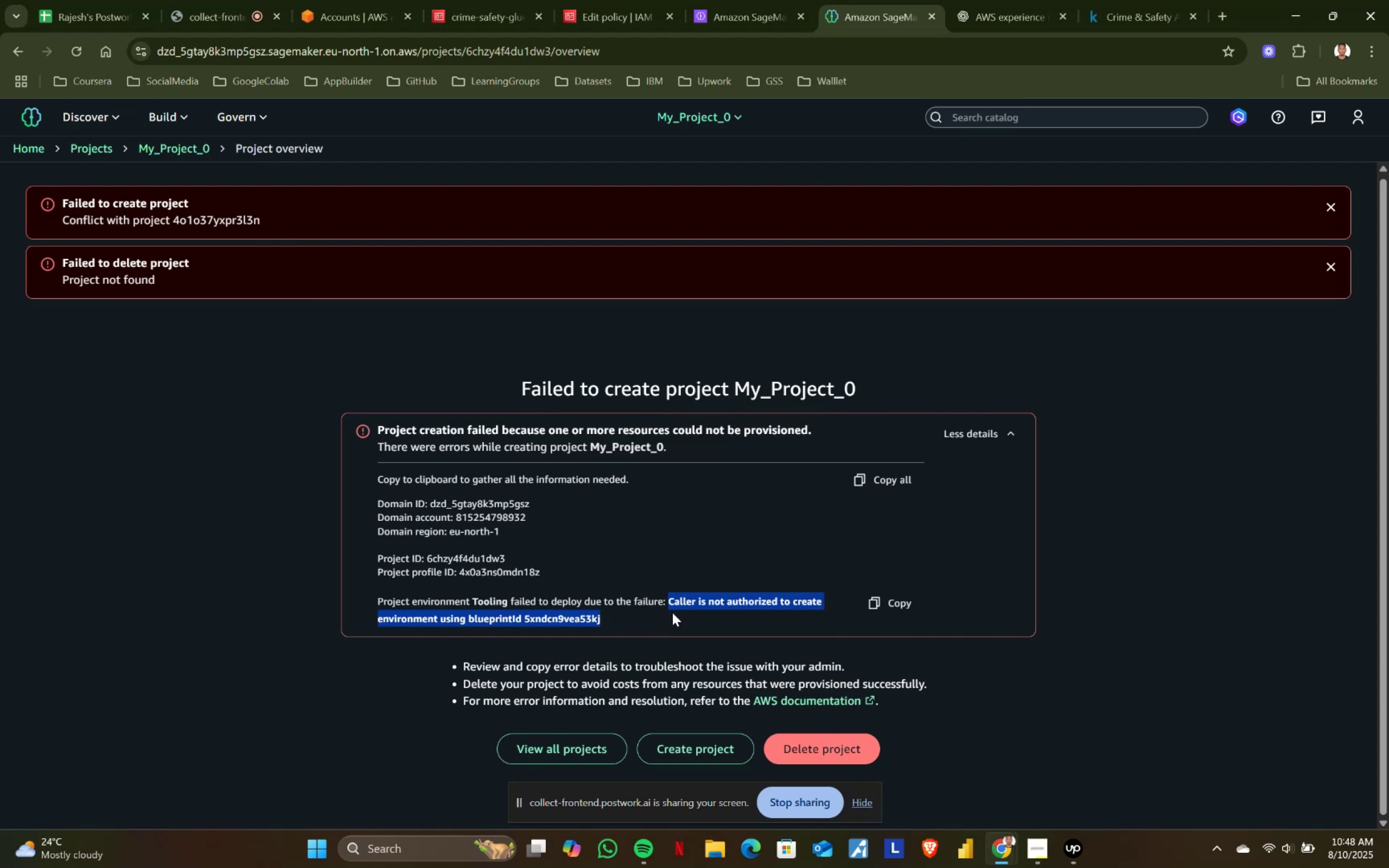 
triple_click([672, 612])
 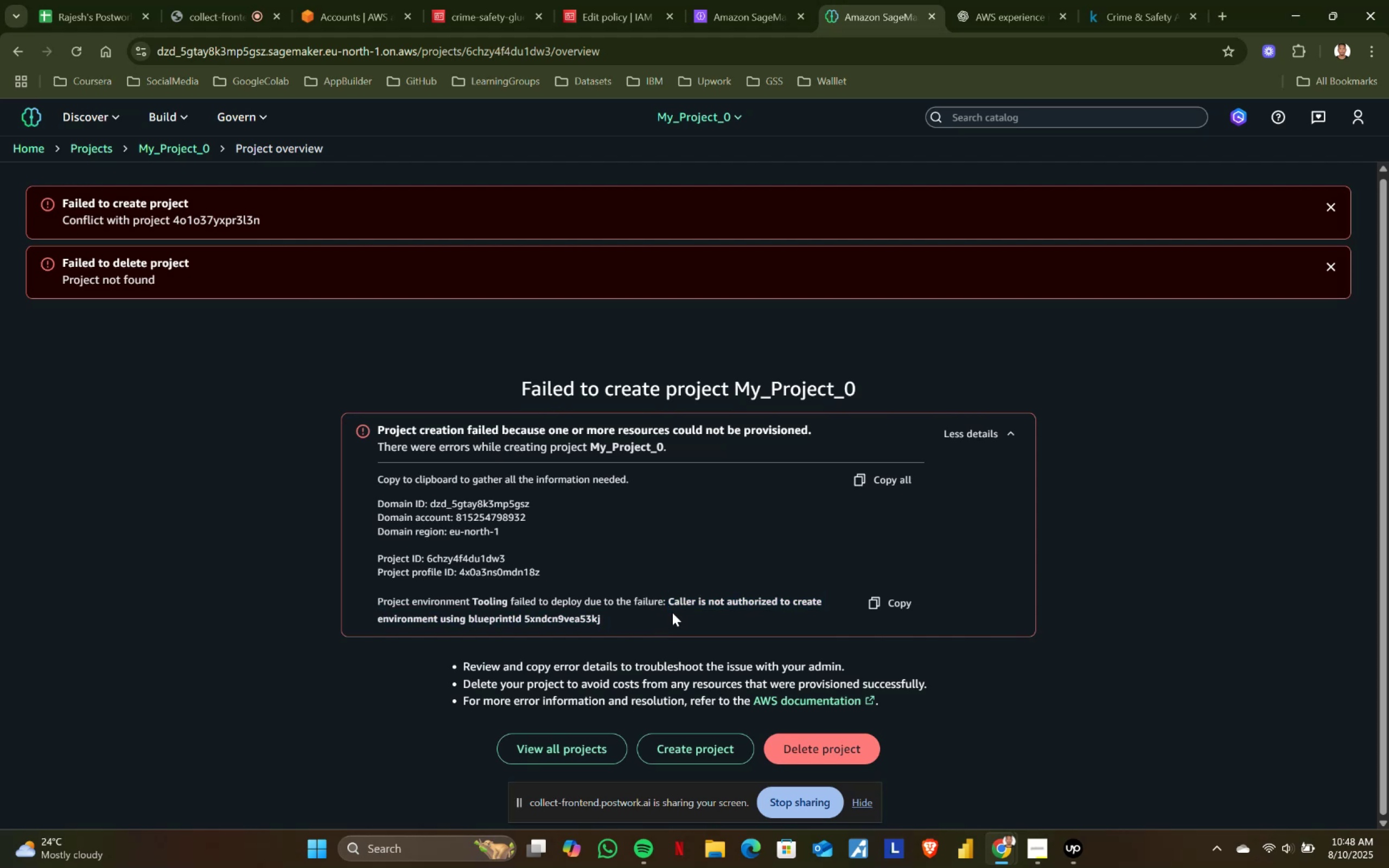 
wait(6.75)
 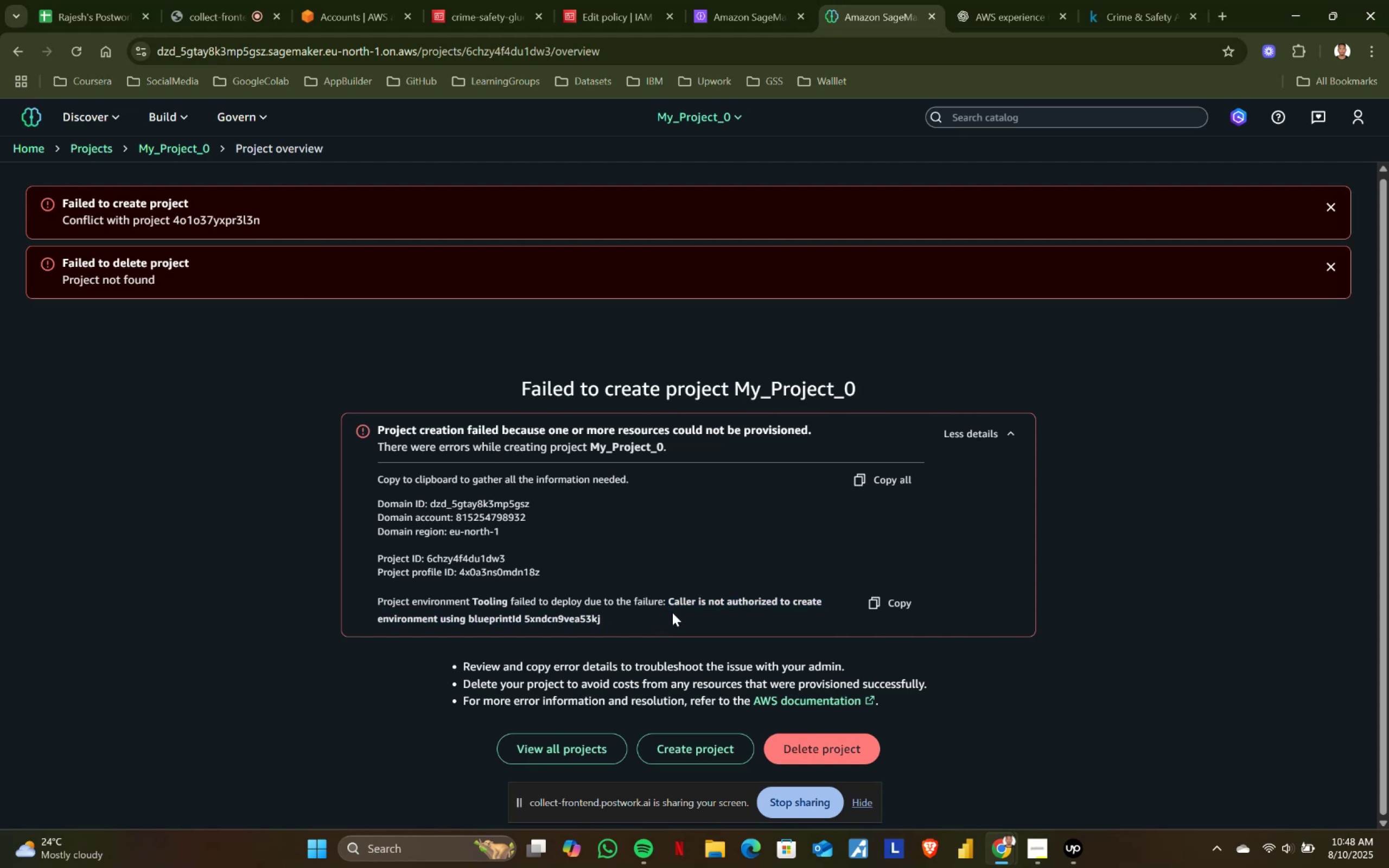 
left_click_drag(start_coordinate=[614, 621], to_coordinate=[671, 597])
 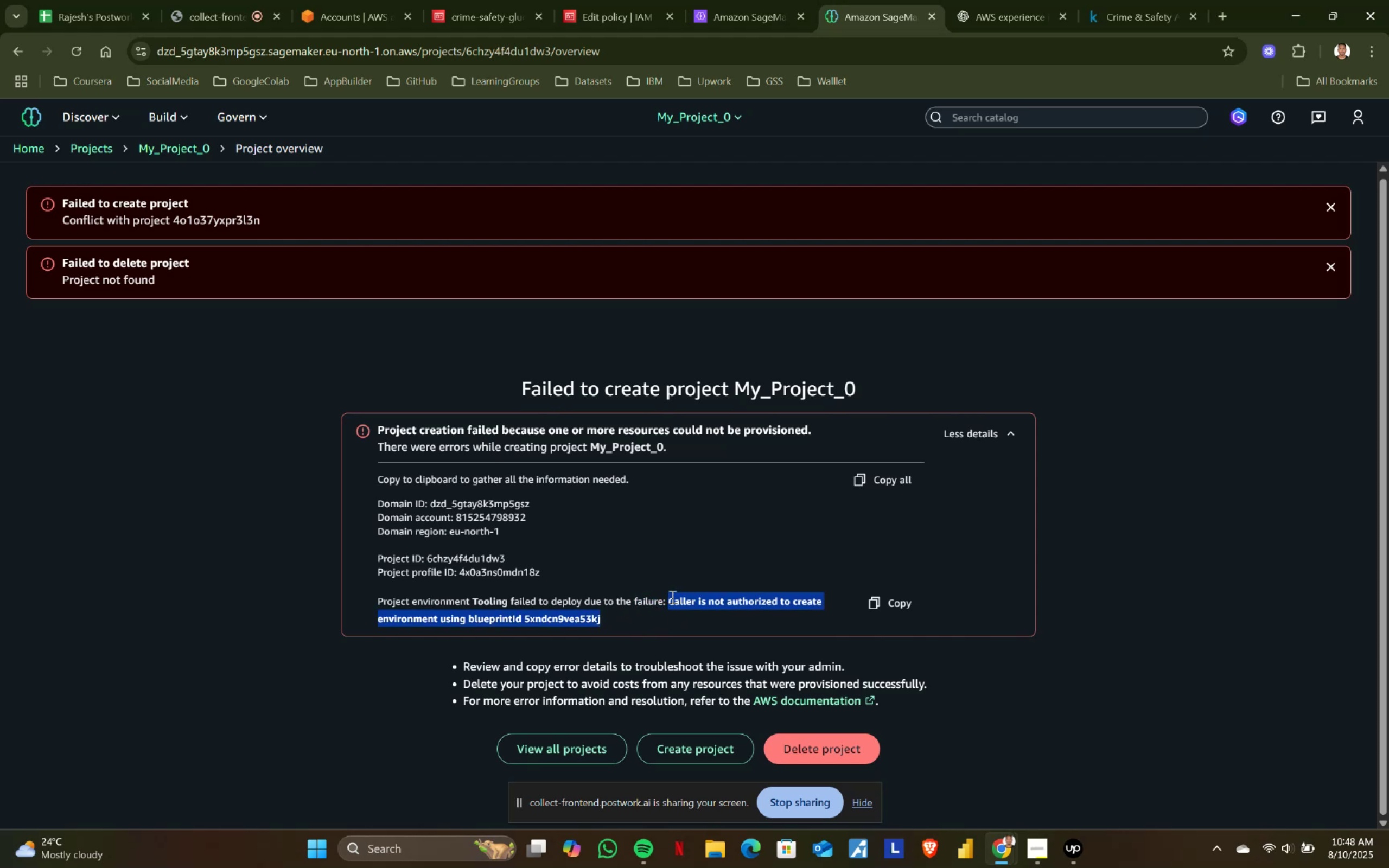 
left_click([671, 597])
 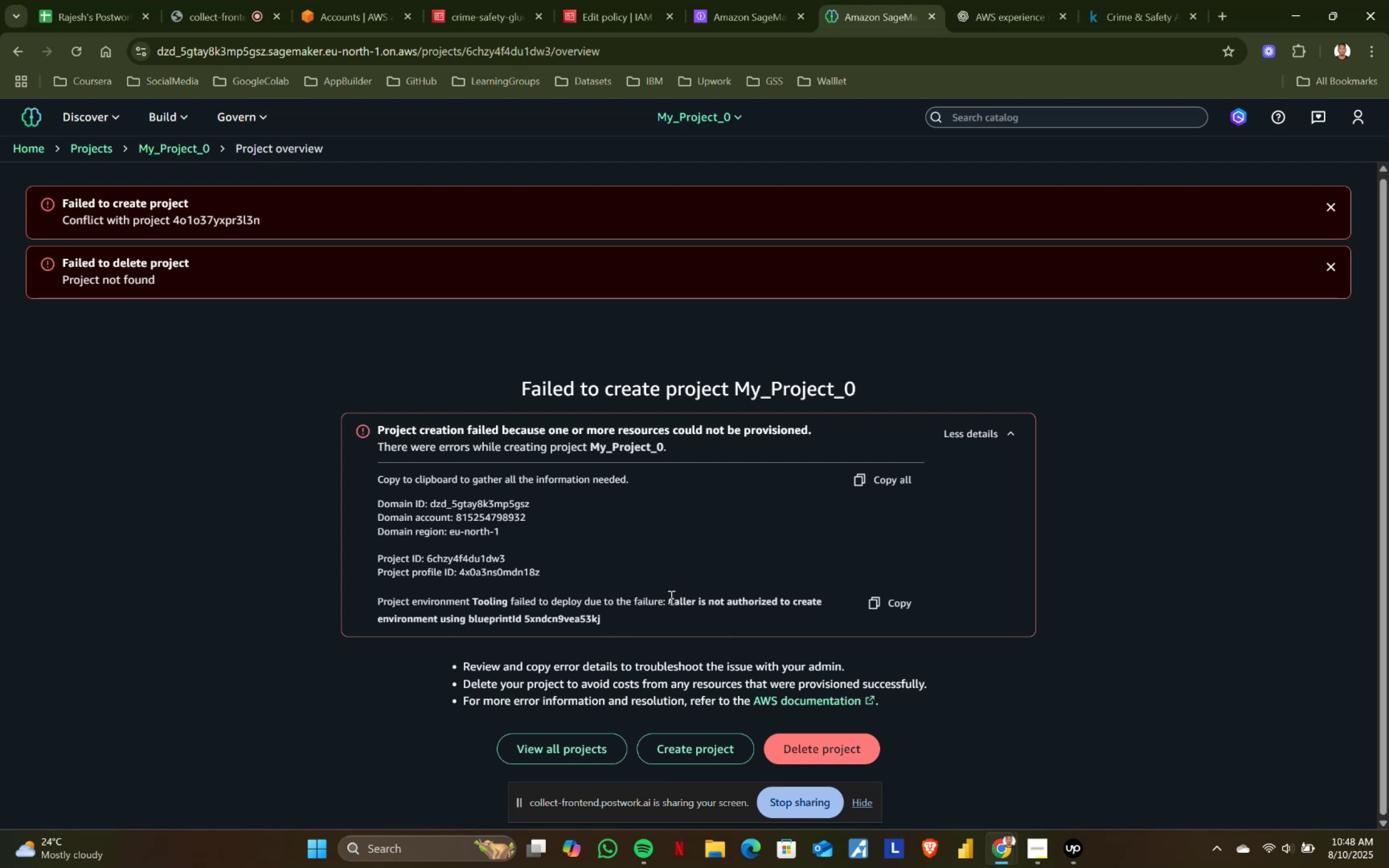 
left_click_drag(start_coordinate=[669, 596], to_coordinate=[672, 609])
 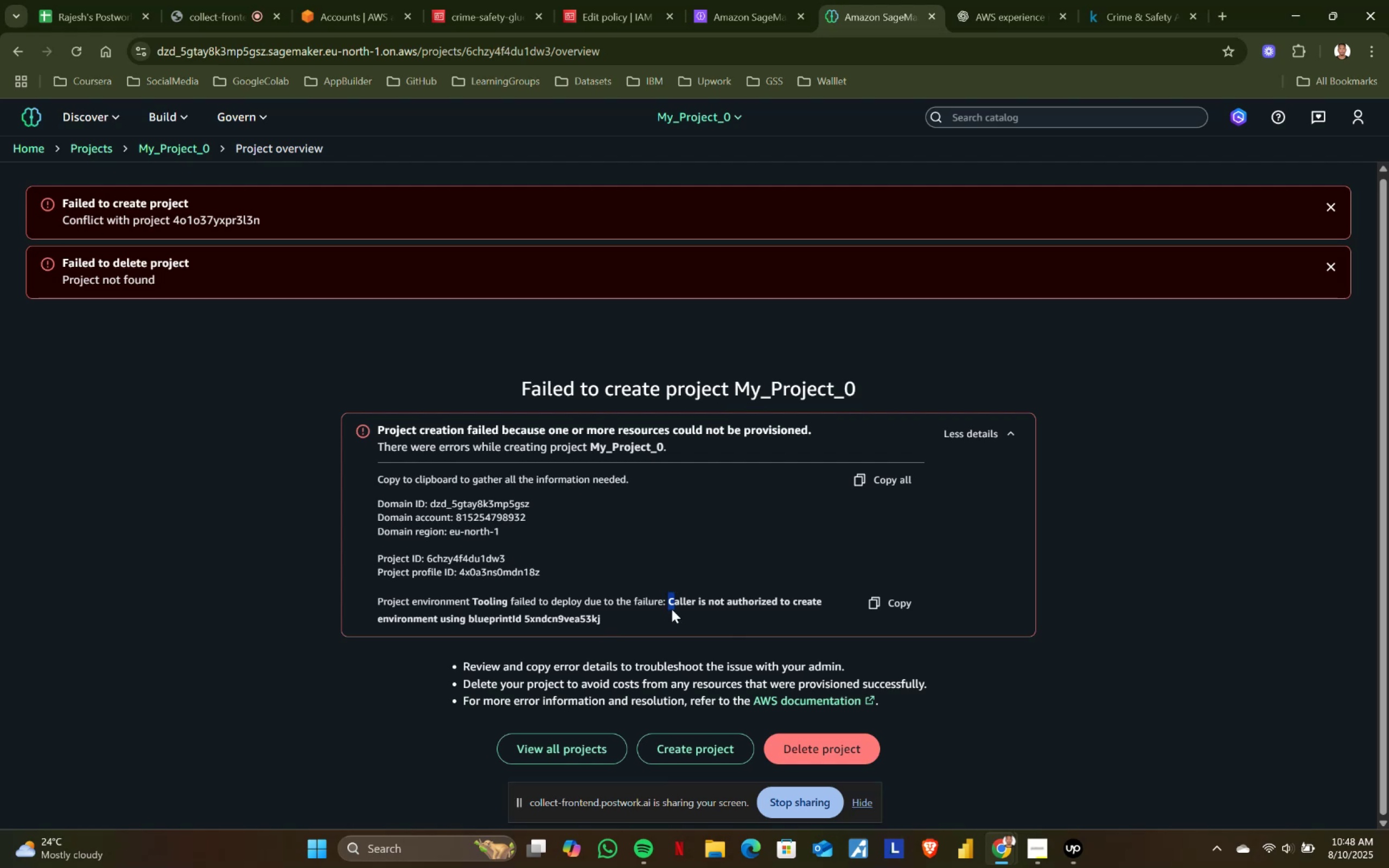 
left_click([672, 609])
 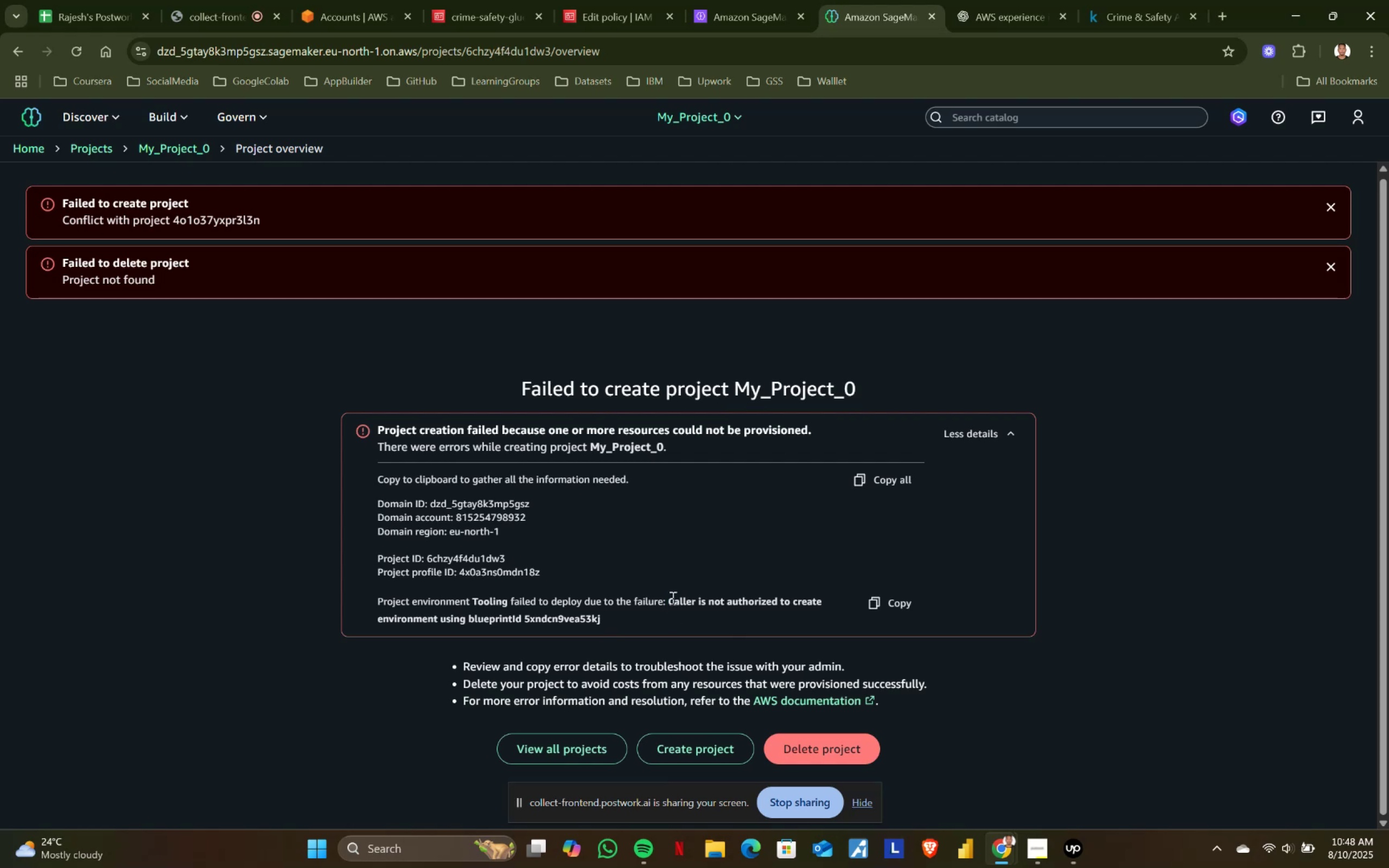 
left_click_drag(start_coordinate=[670, 598], to_coordinate=[681, 615])
 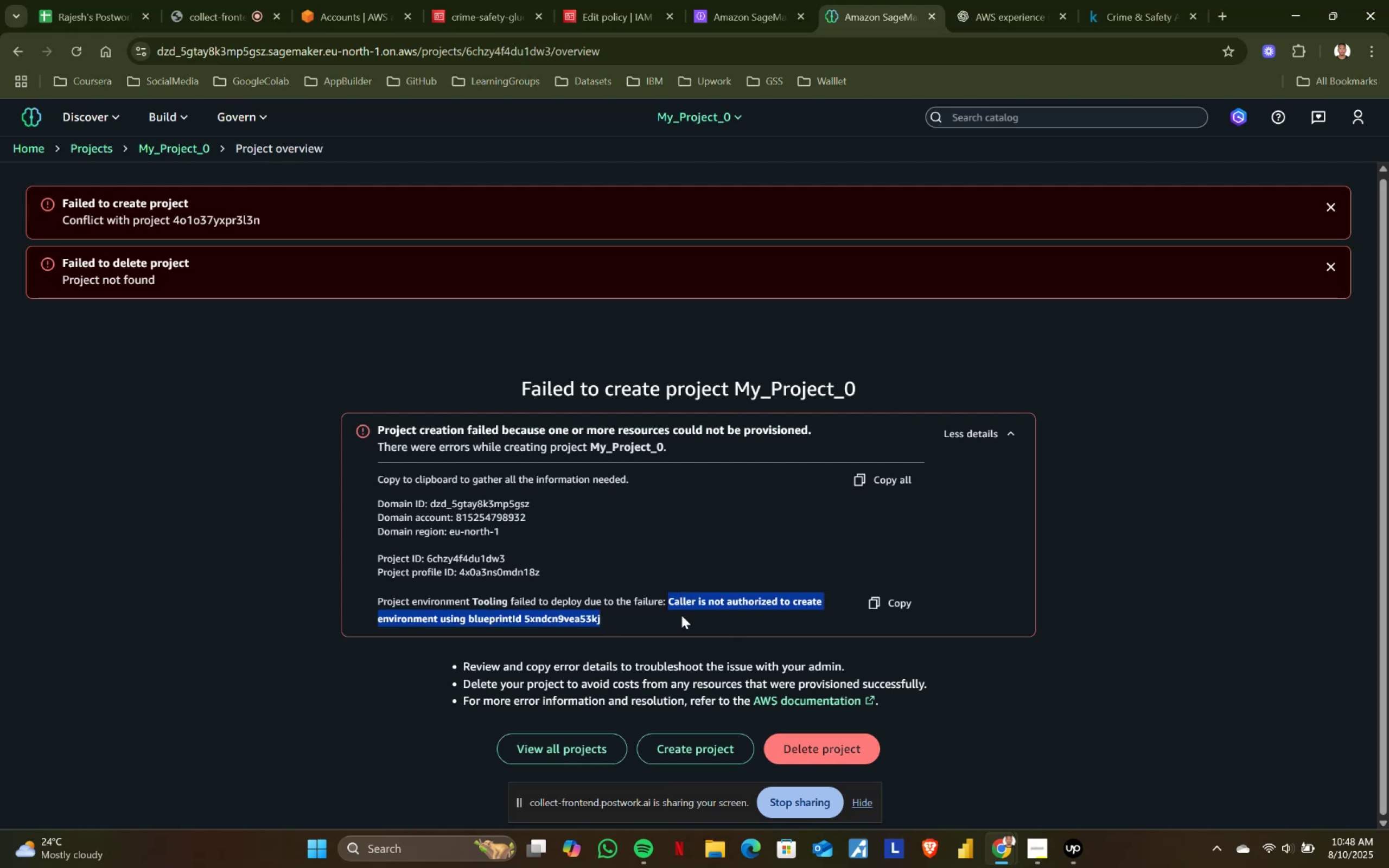 
left_click([681, 615])
 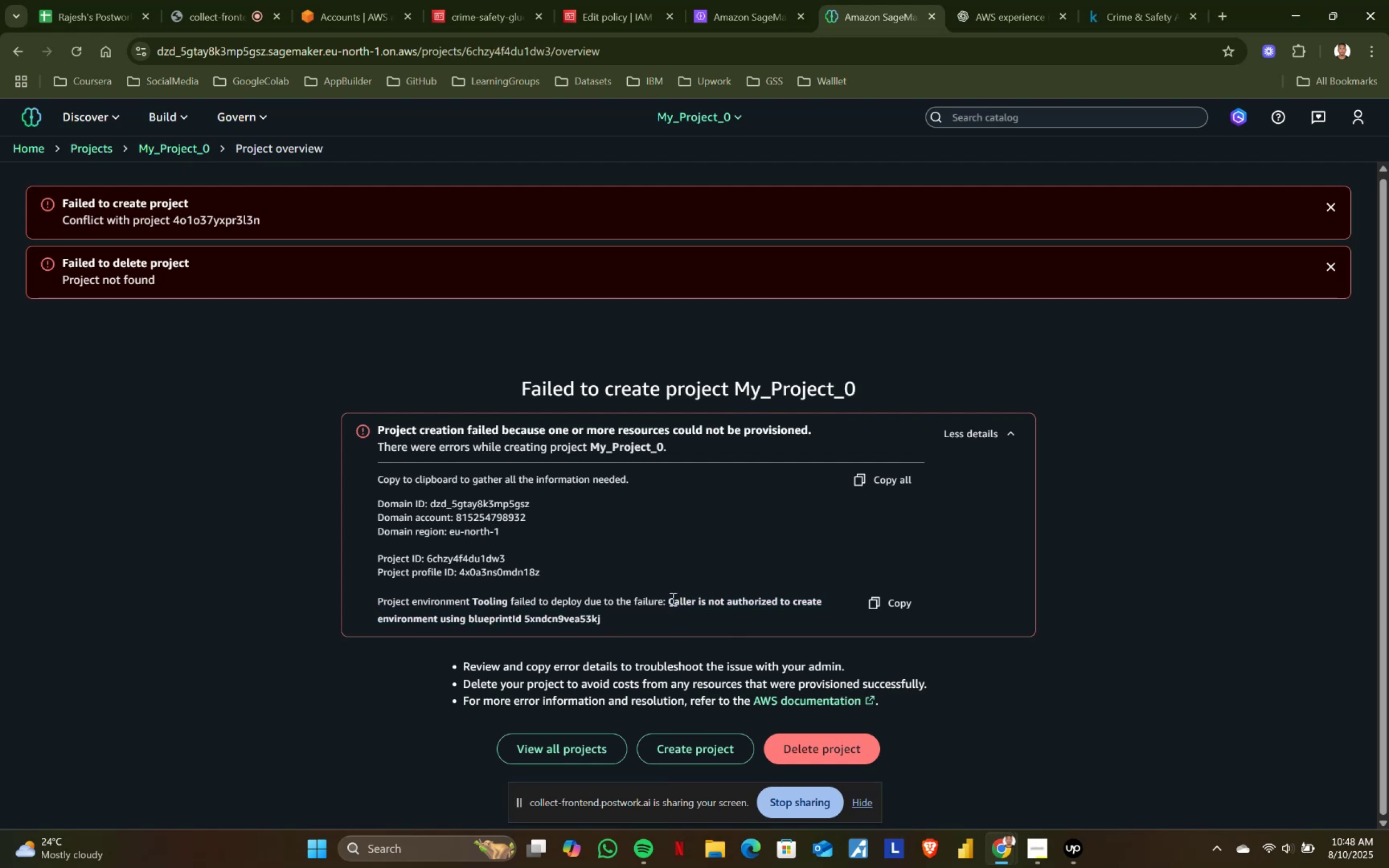 
left_click_drag(start_coordinate=[670, 598], to_coordinate=[679, 617])
 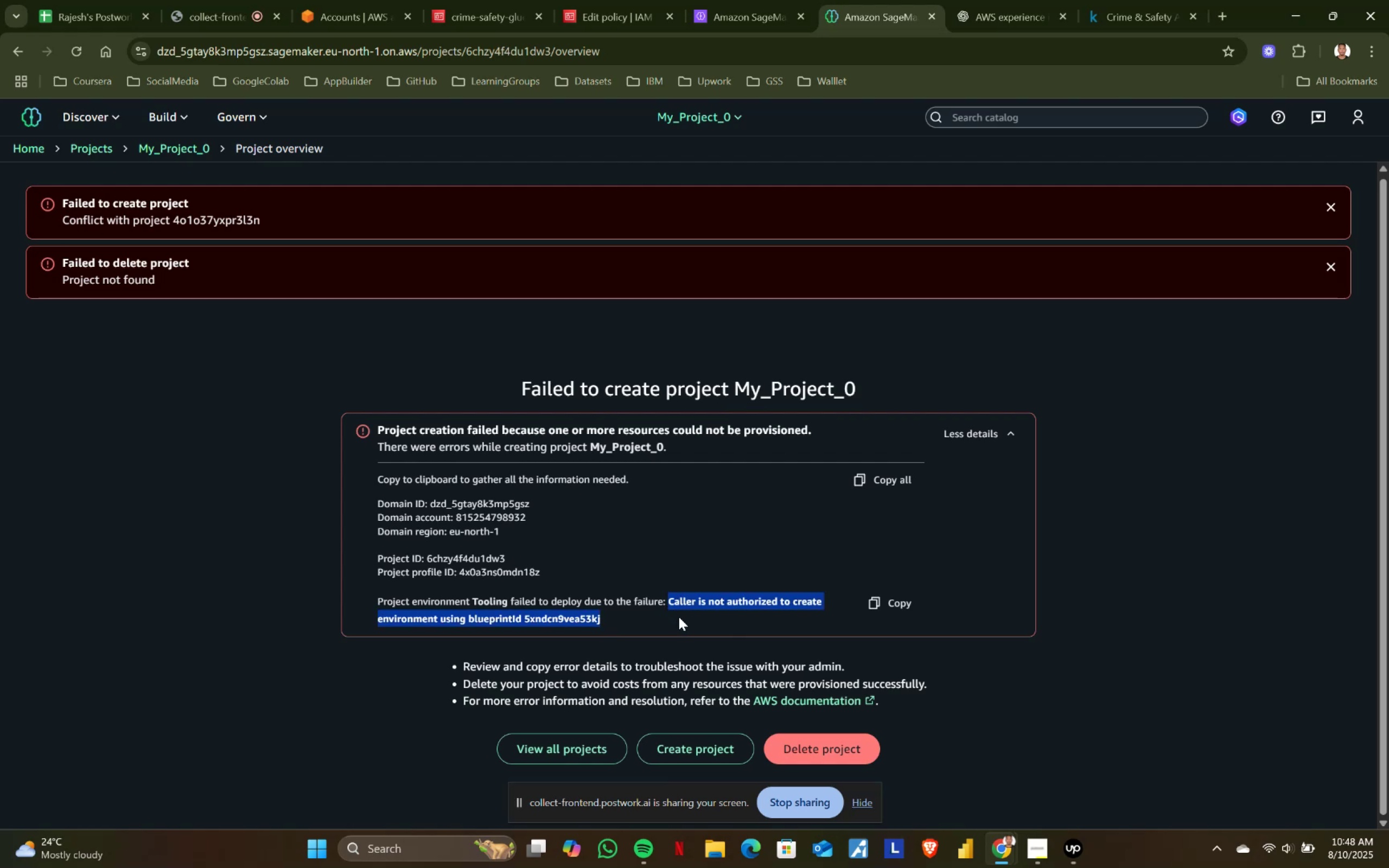 
left_click([679, 617])
 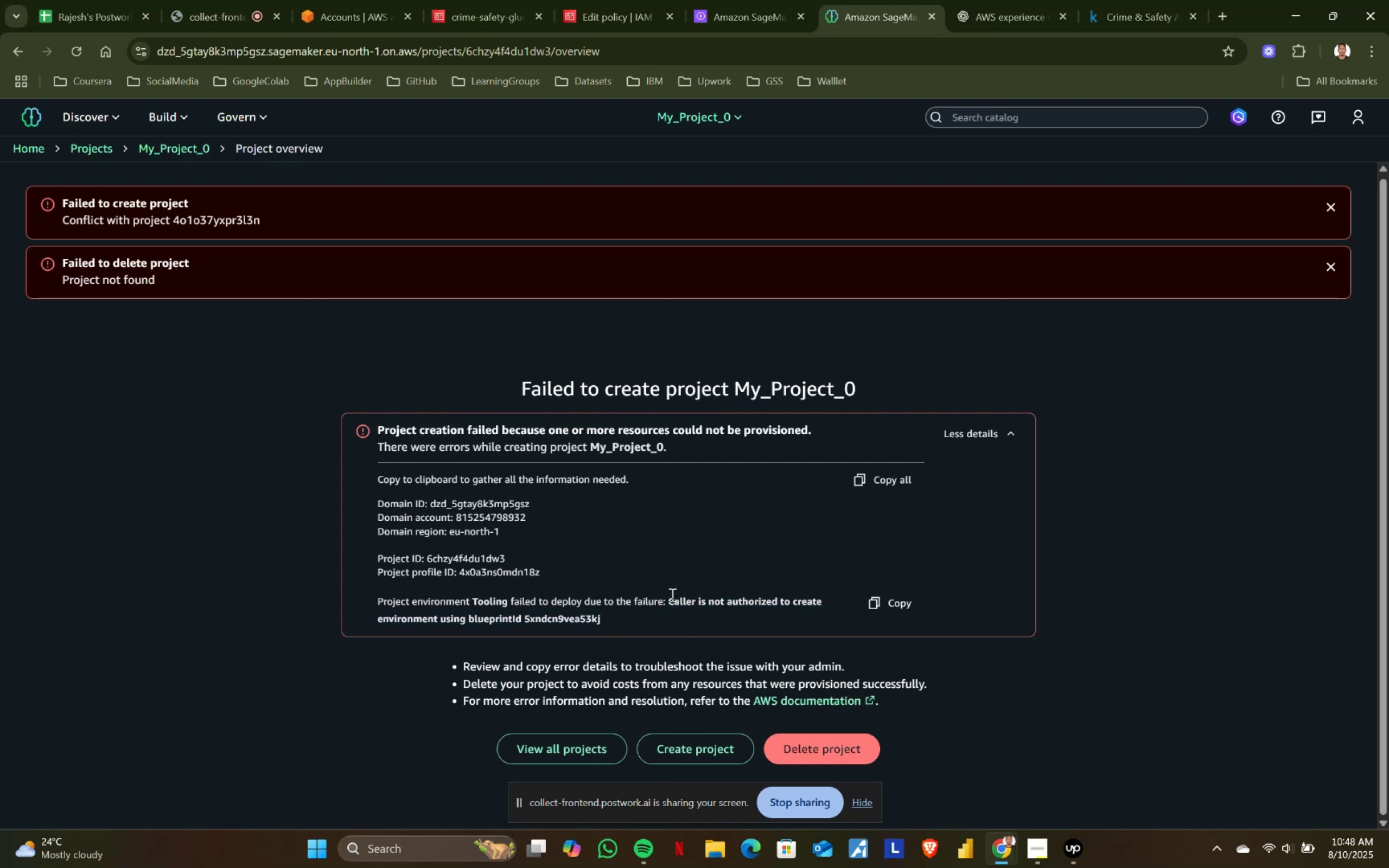 
left_click_drag(start_coordinate=[670, 595], to_coordinate=[679, 622])
 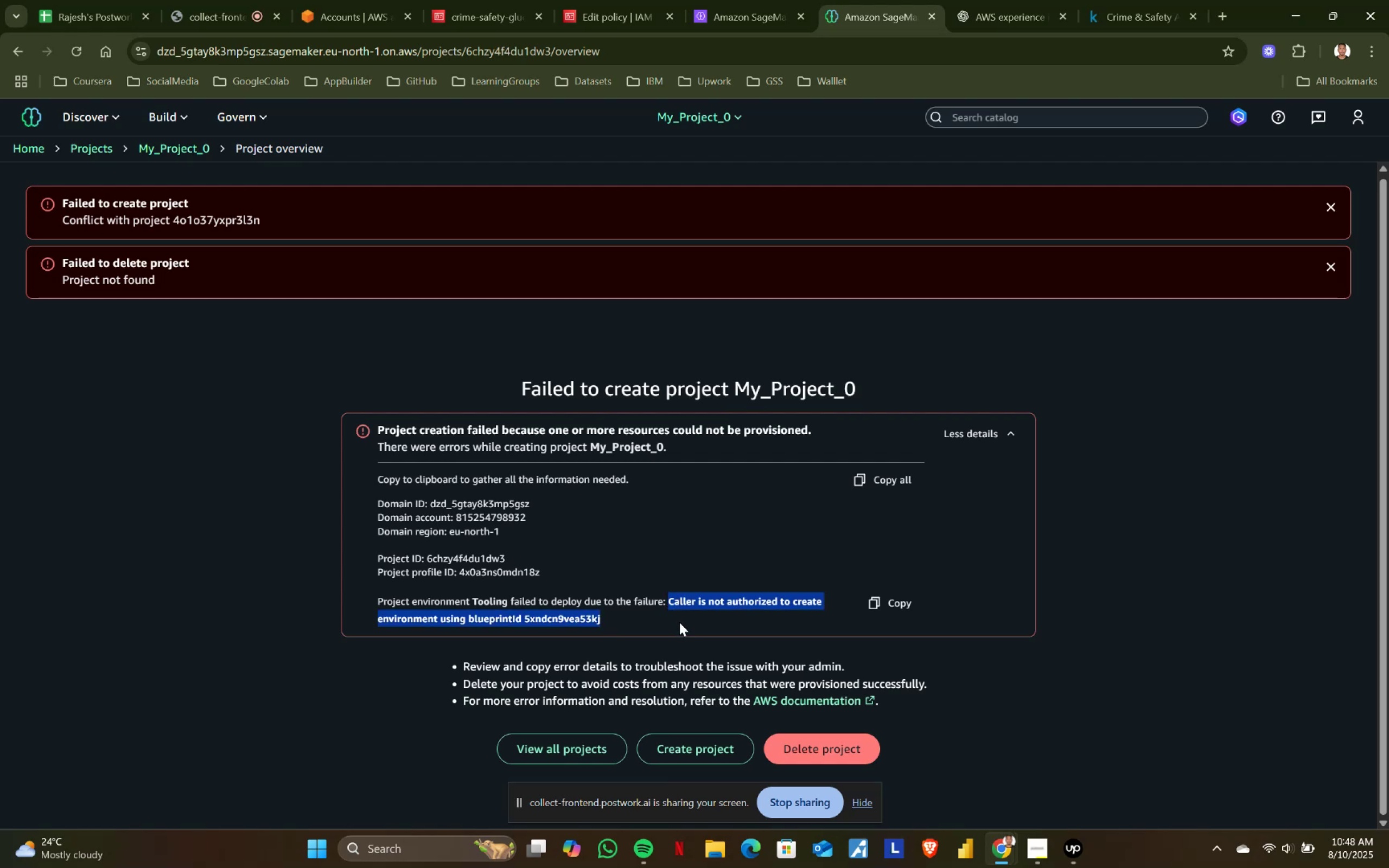 
double_click([679, 622])
 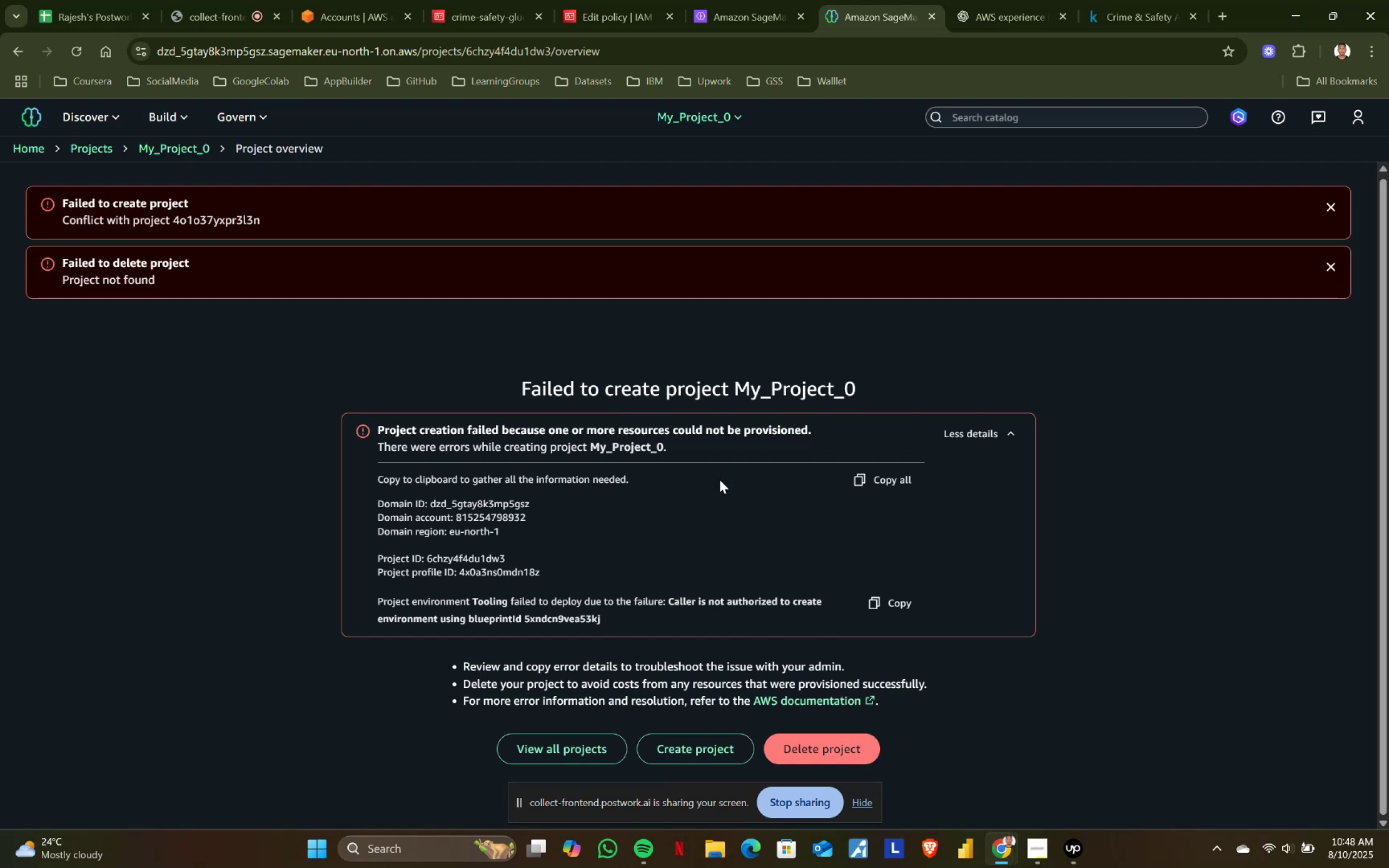 
wait(17.42)
 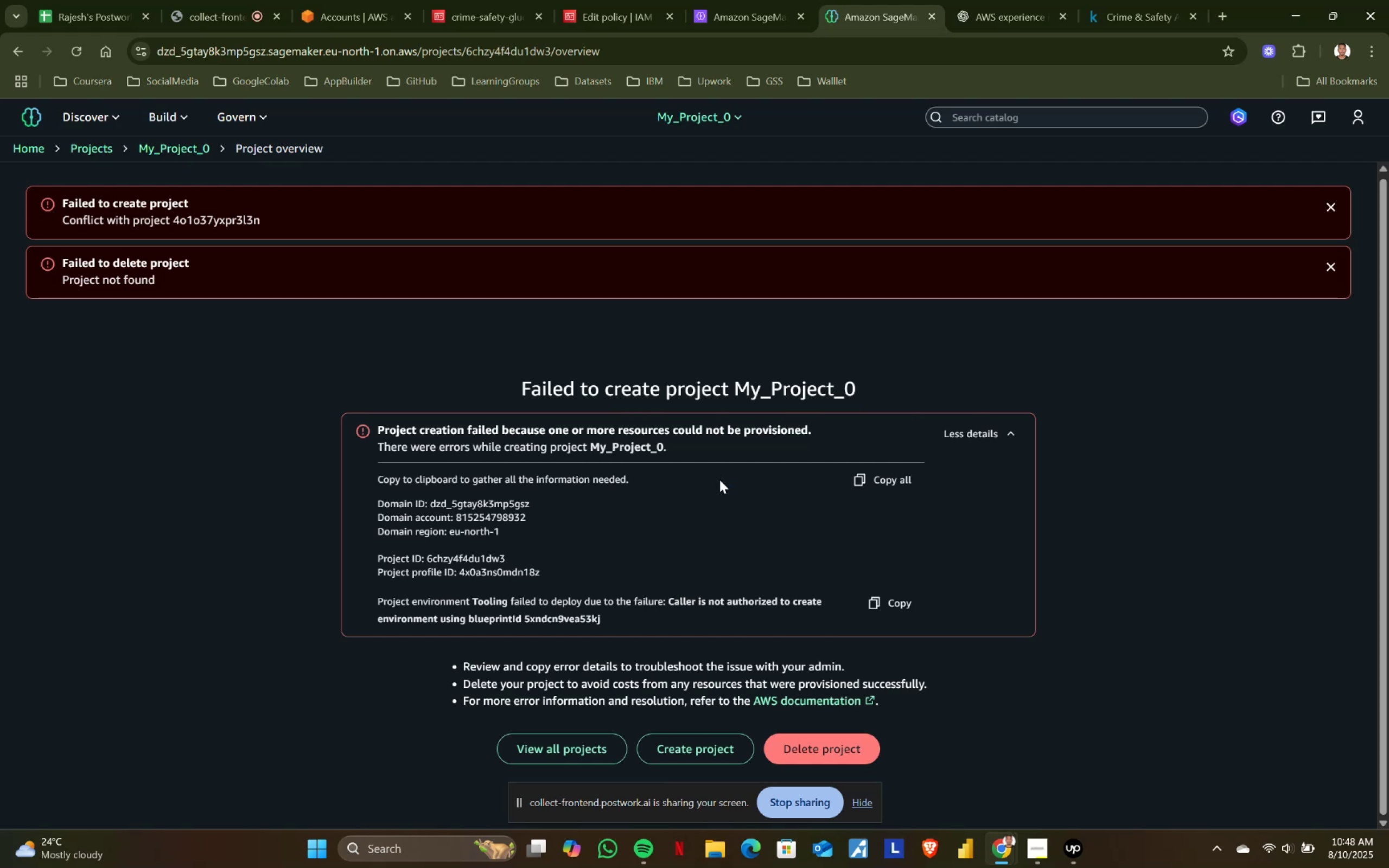 
left_click([589, 0])
 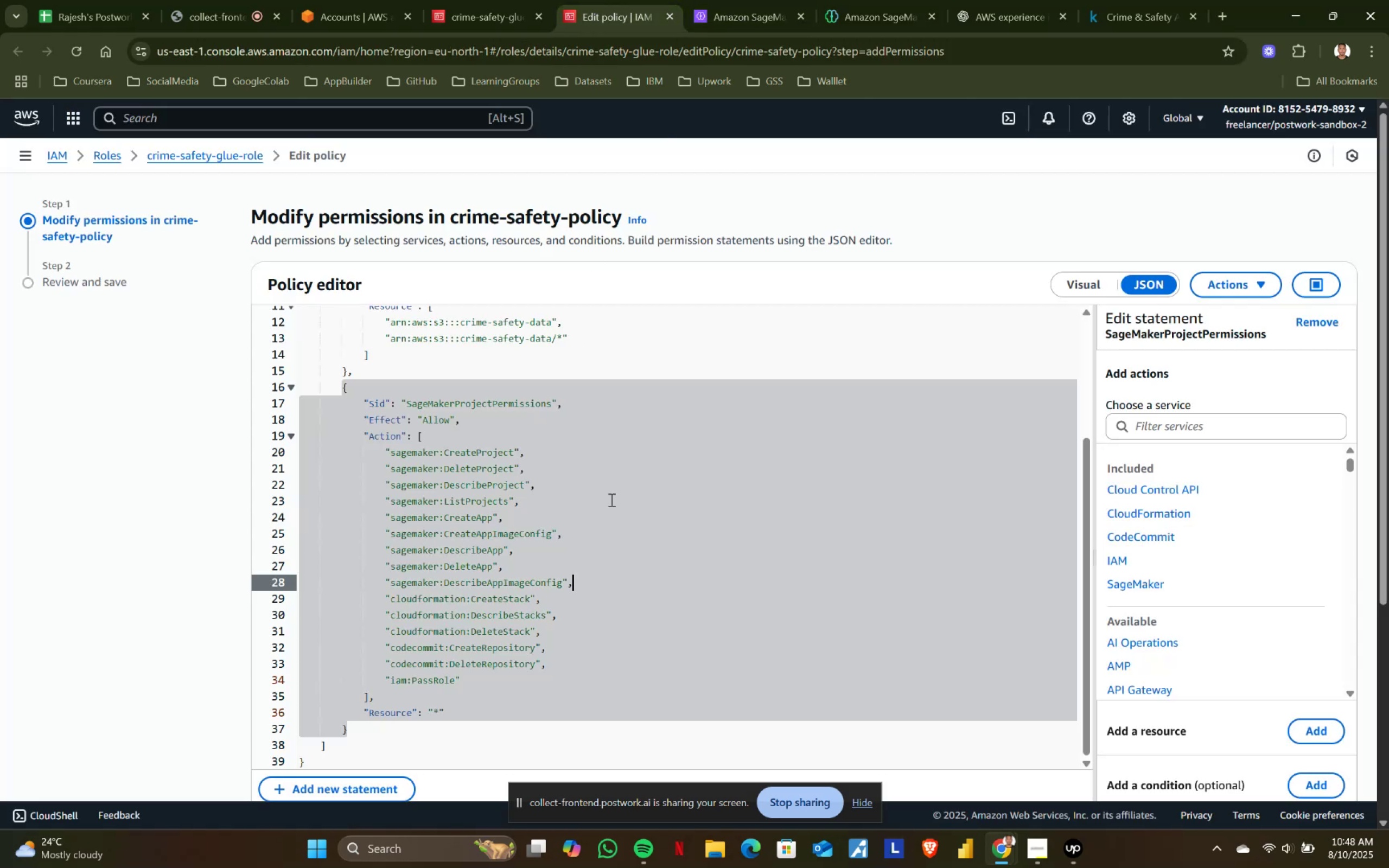 
left_click([615, 506])
 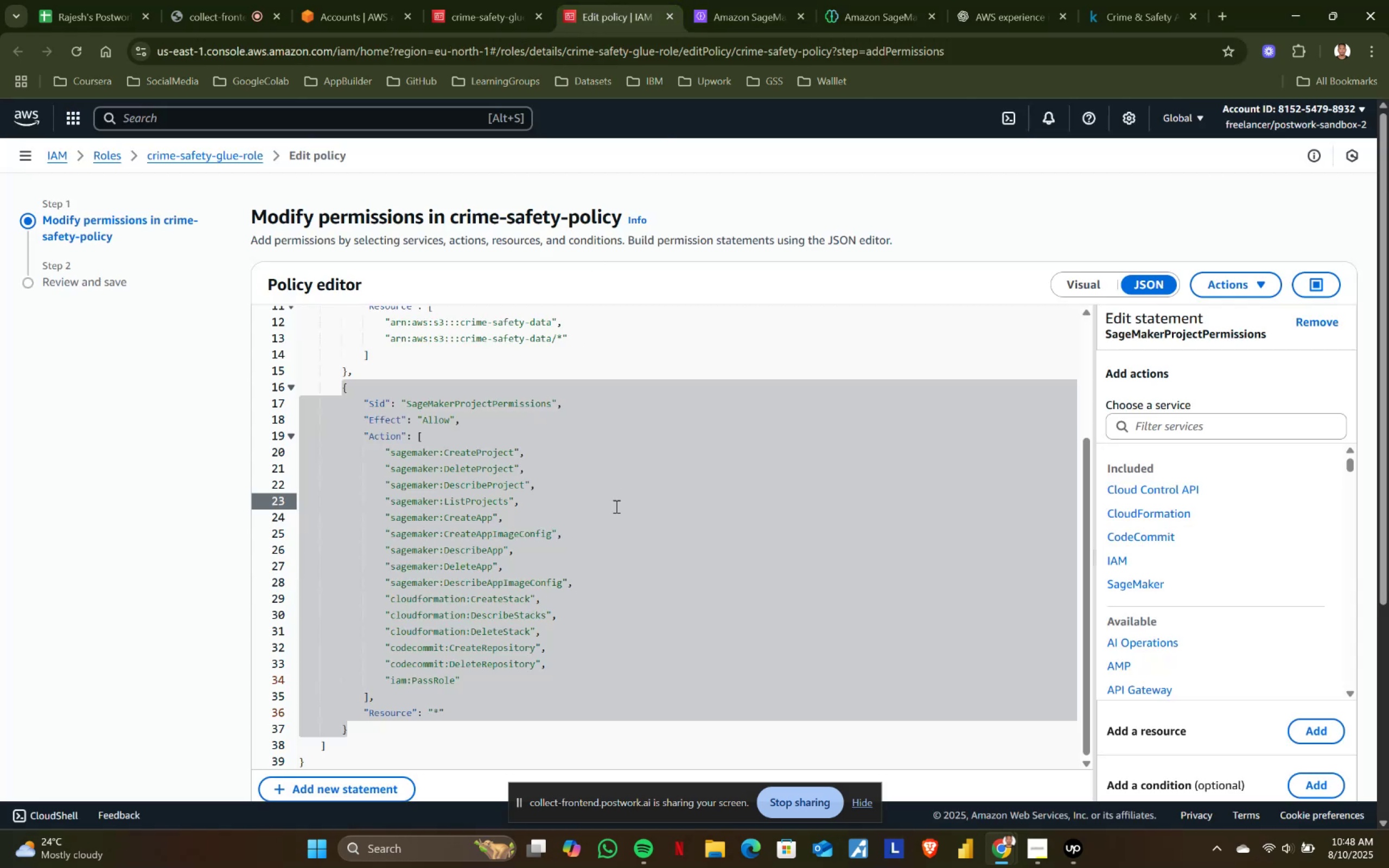 
scroll: coordinate [615, 506], scroll_direction: up, amount: 3.0
 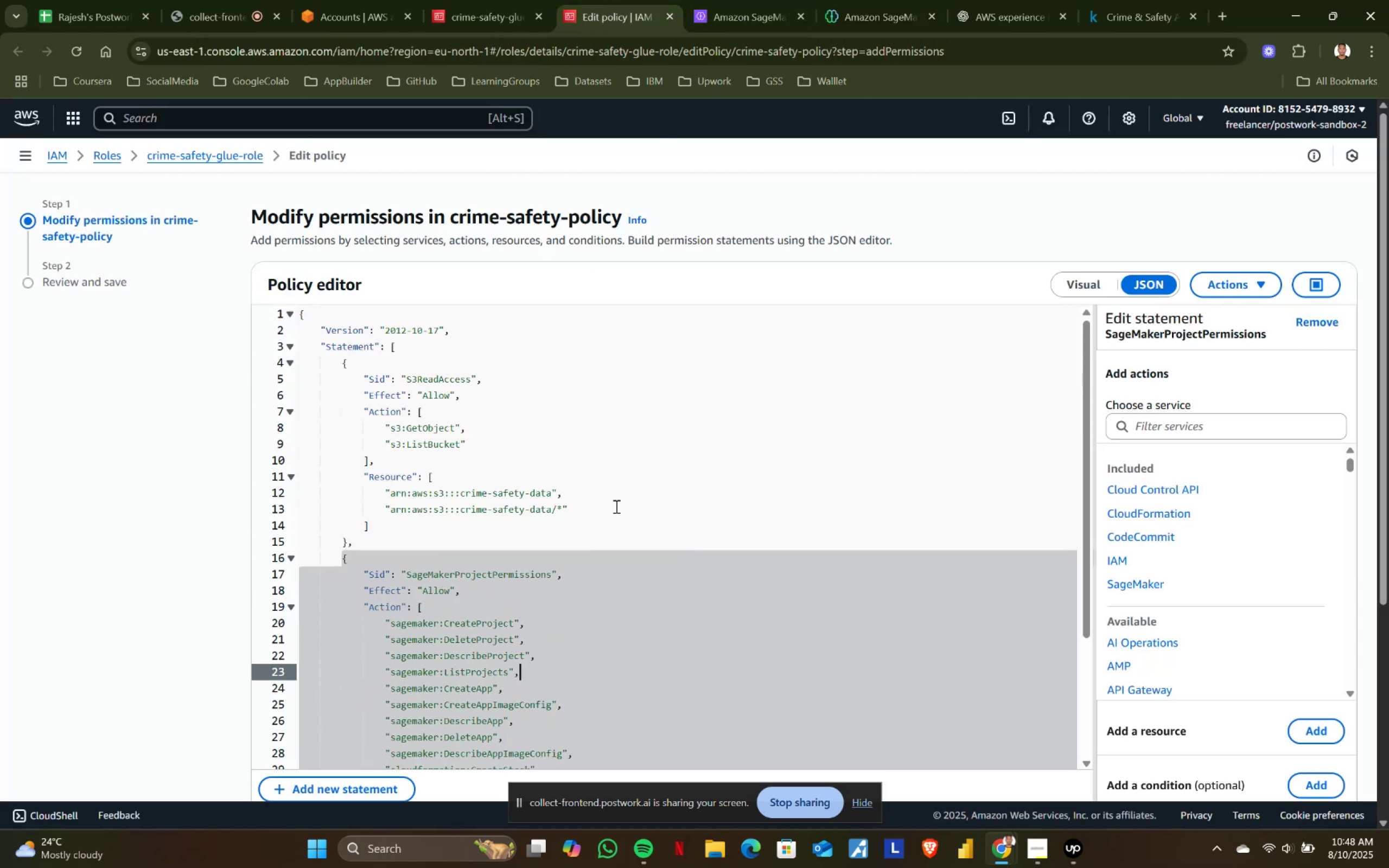 
scroll: coordinate [615, 506], scroll_direction: down, amount: 3.0
 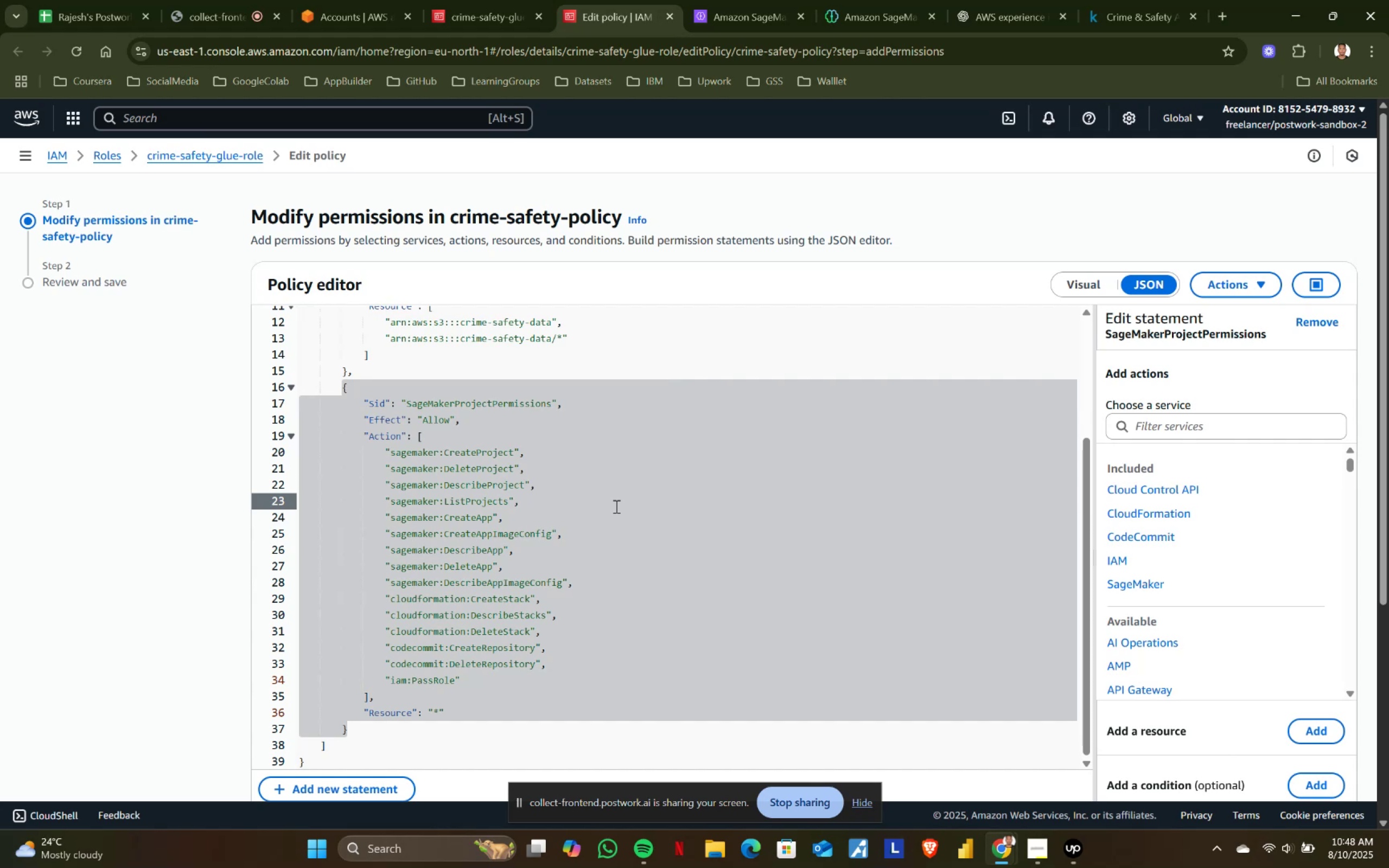 
wait(8.9)
 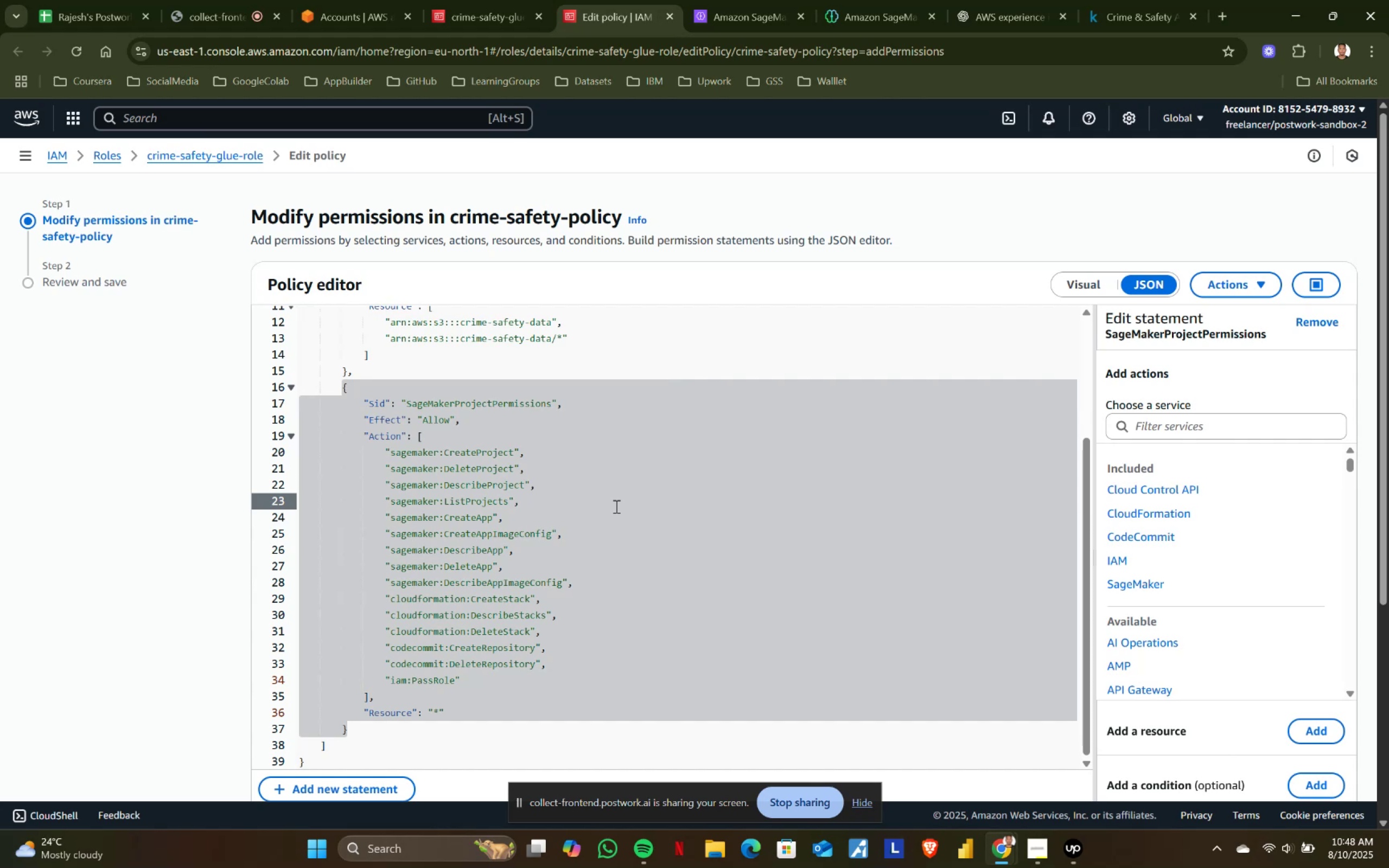 
scroll: coordinate [615, 506], scroll_direction: up, amount: 7.0
 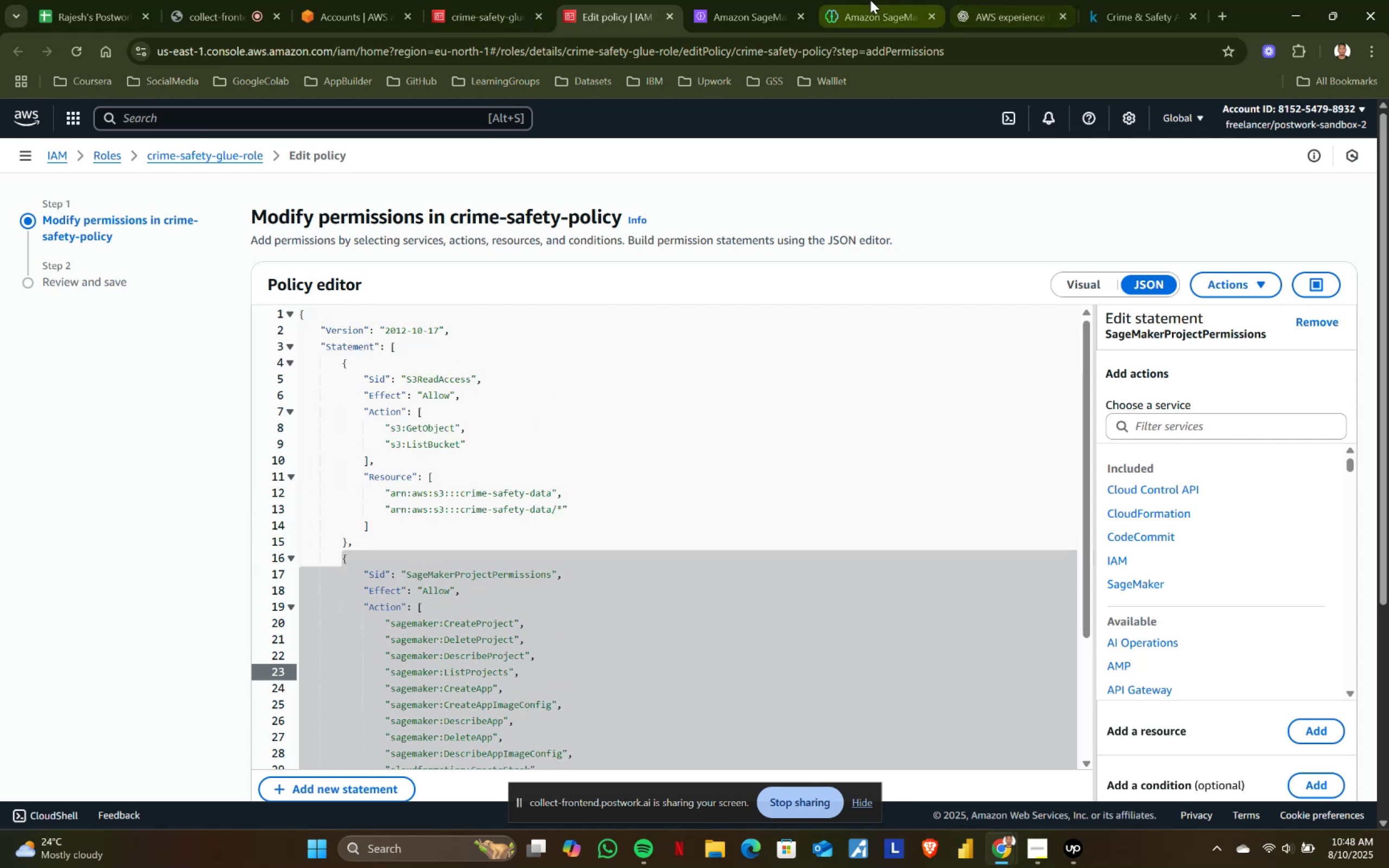 
left_click([777, 0])
 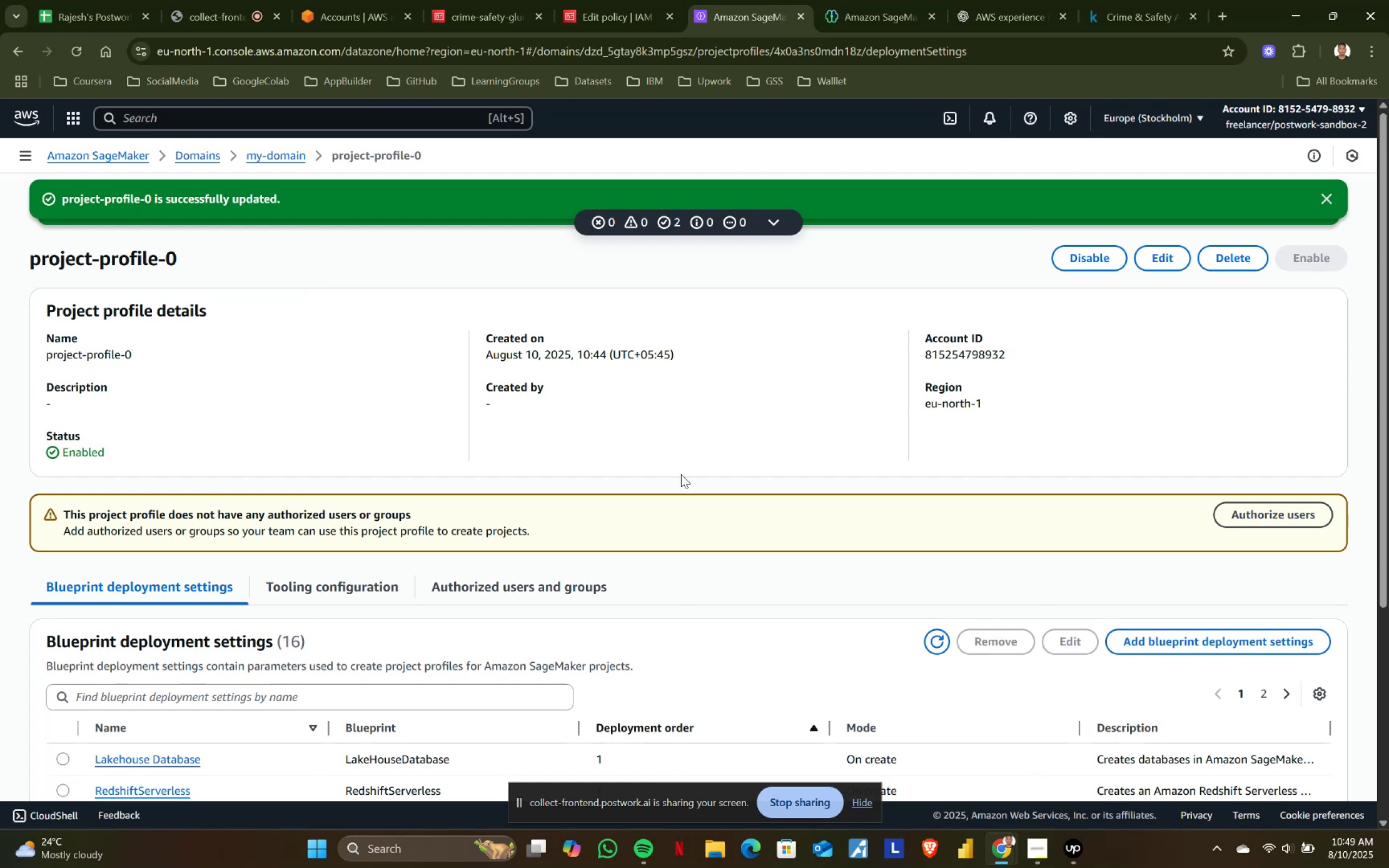 
scroll: coordinate [672, 516], scroll_direction: down, amount: 4.0
 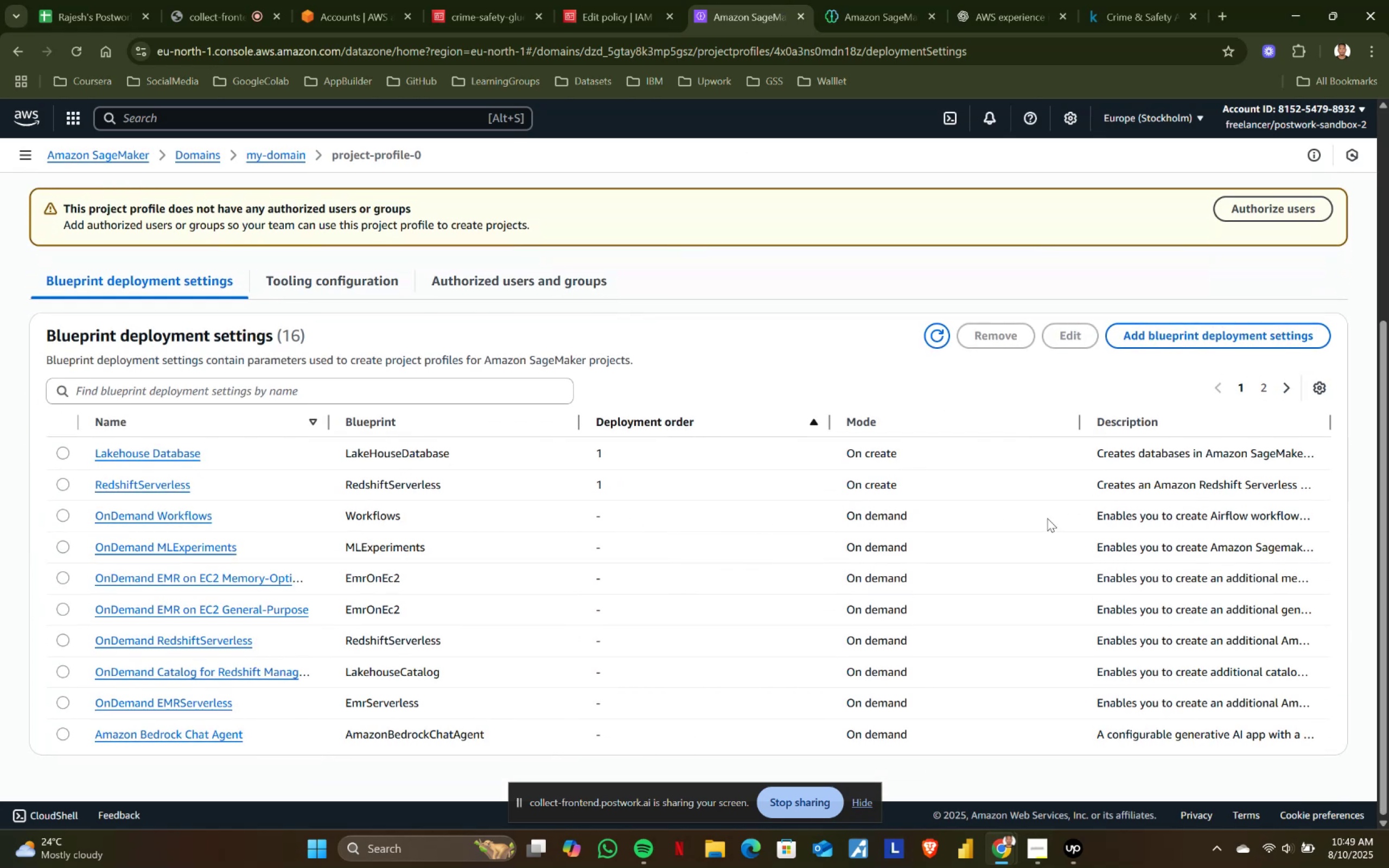 
wait(5.19)
 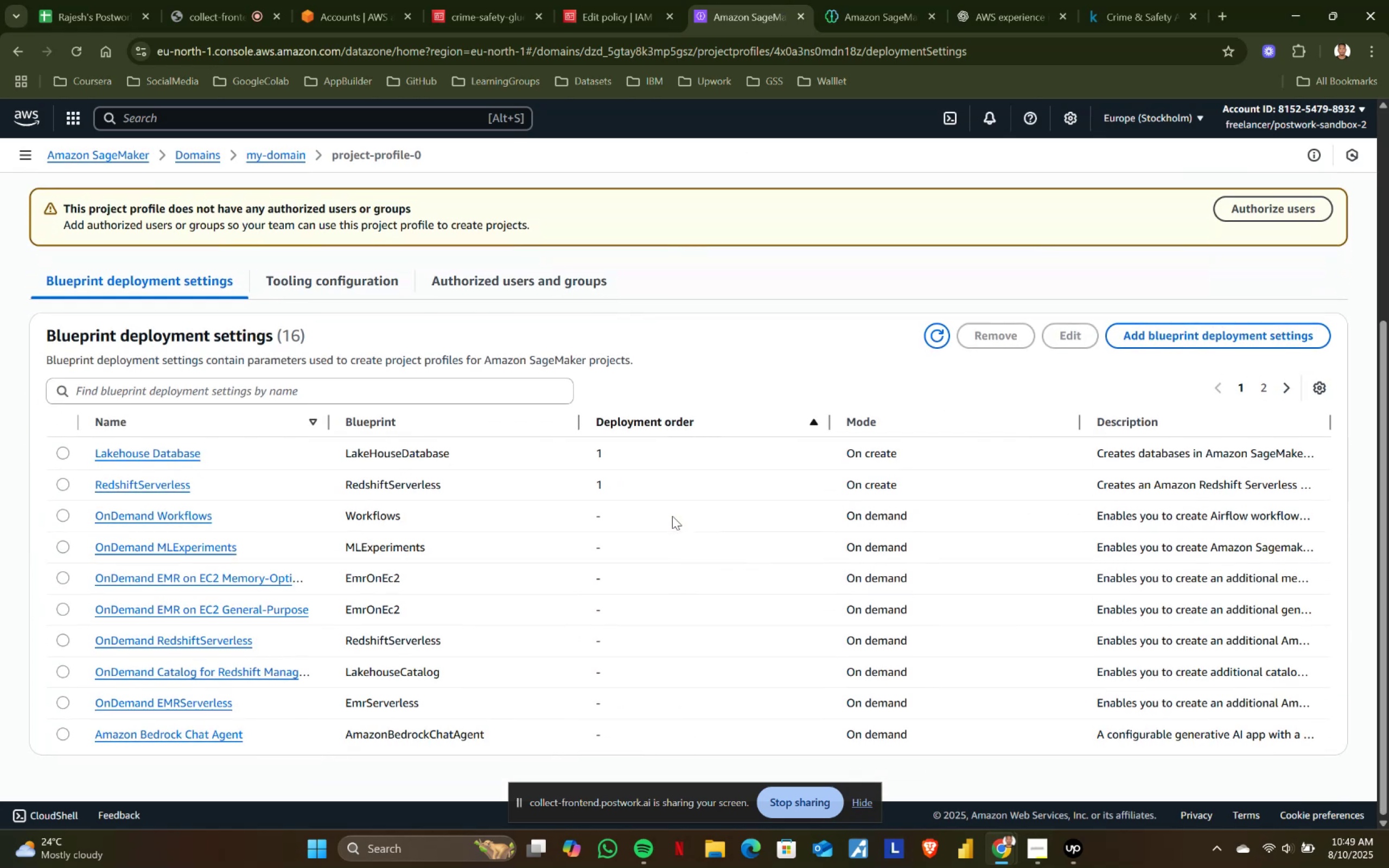 
left_click([1155, 336])
 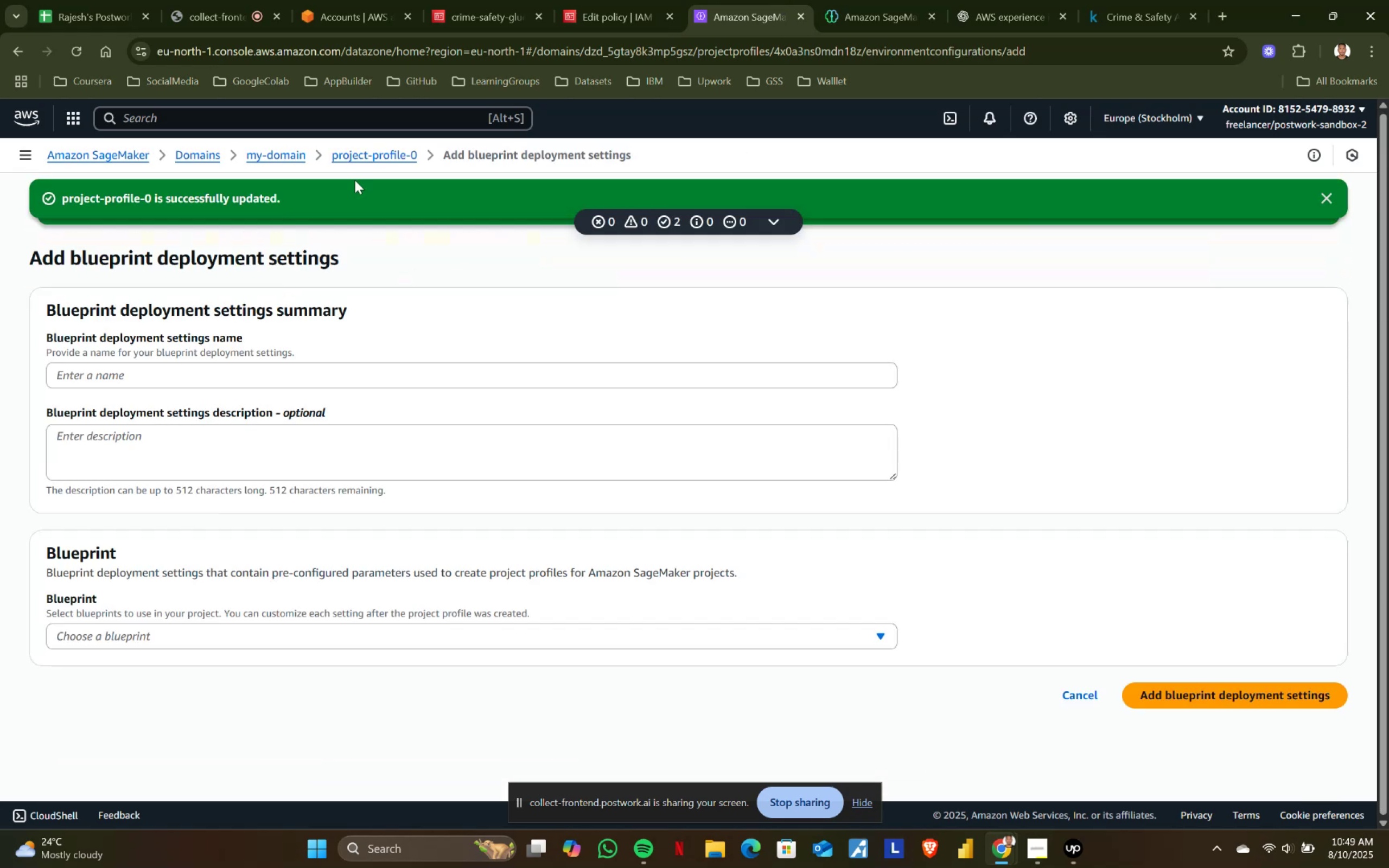 
left_click([359, 156])
 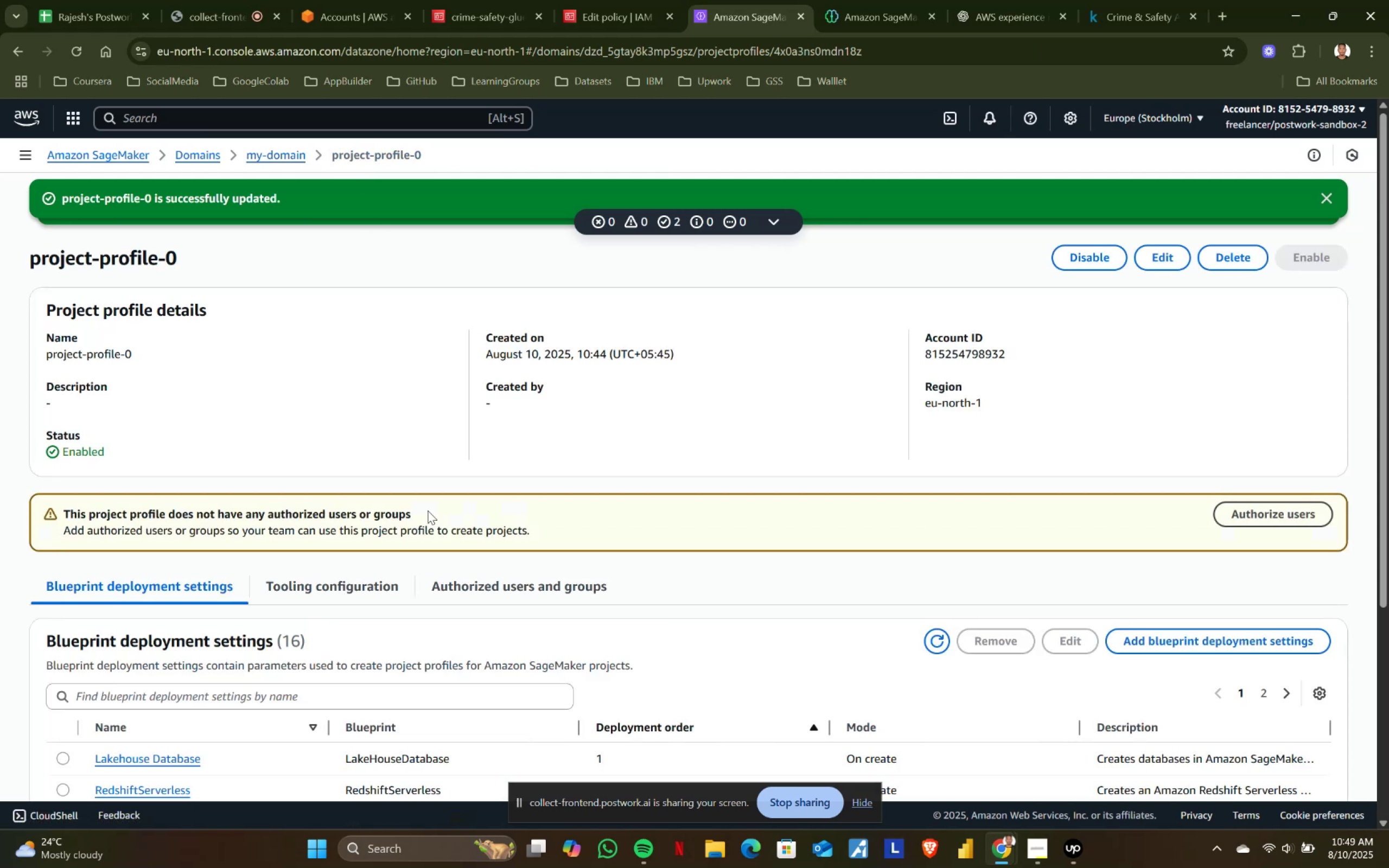 
scroll: coordinate [428, 510], scroll_direction: down, amount: 4.0
 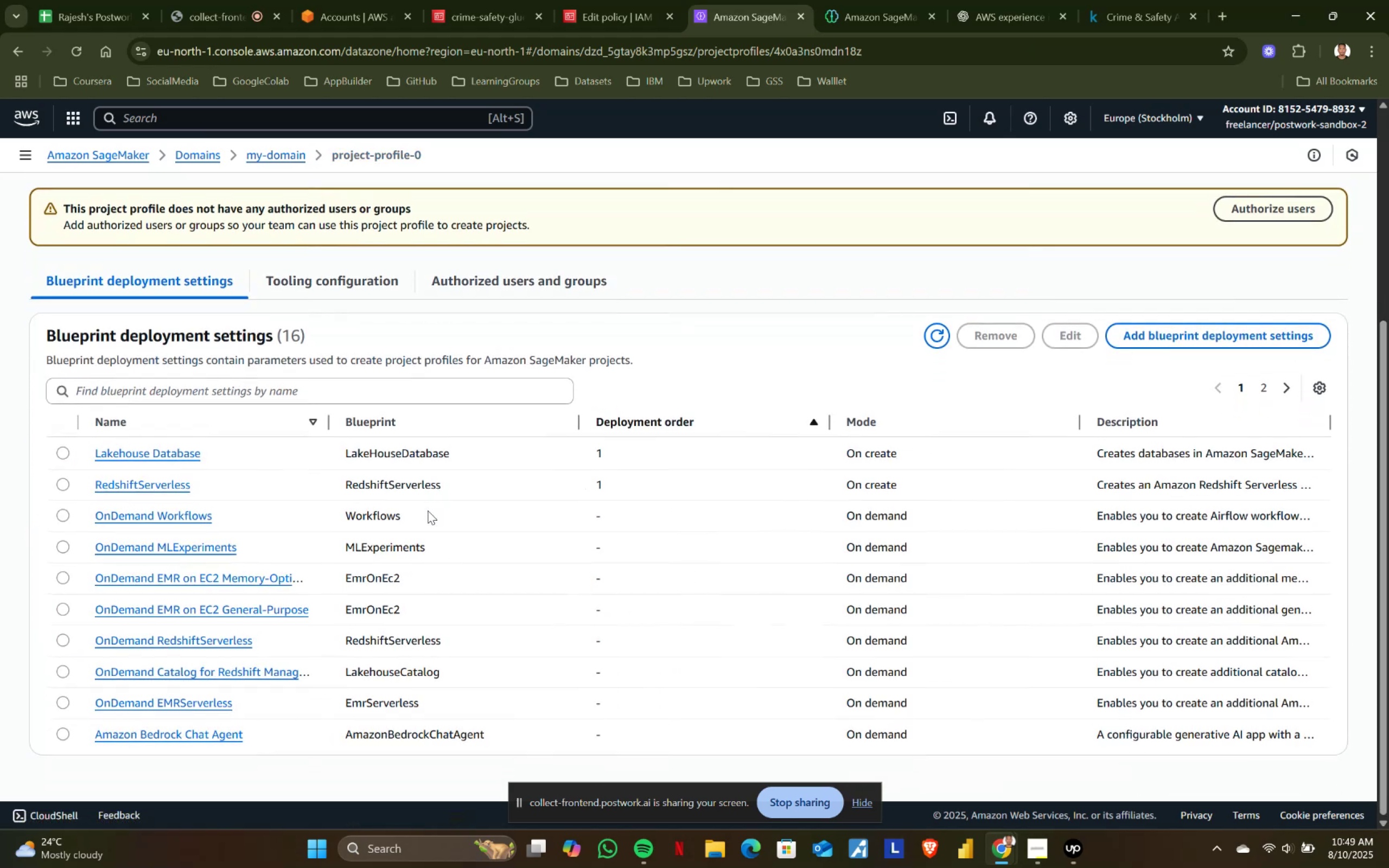 
scroll: coordinate [391, 508], scroll_direction: none, amount: 0.0
 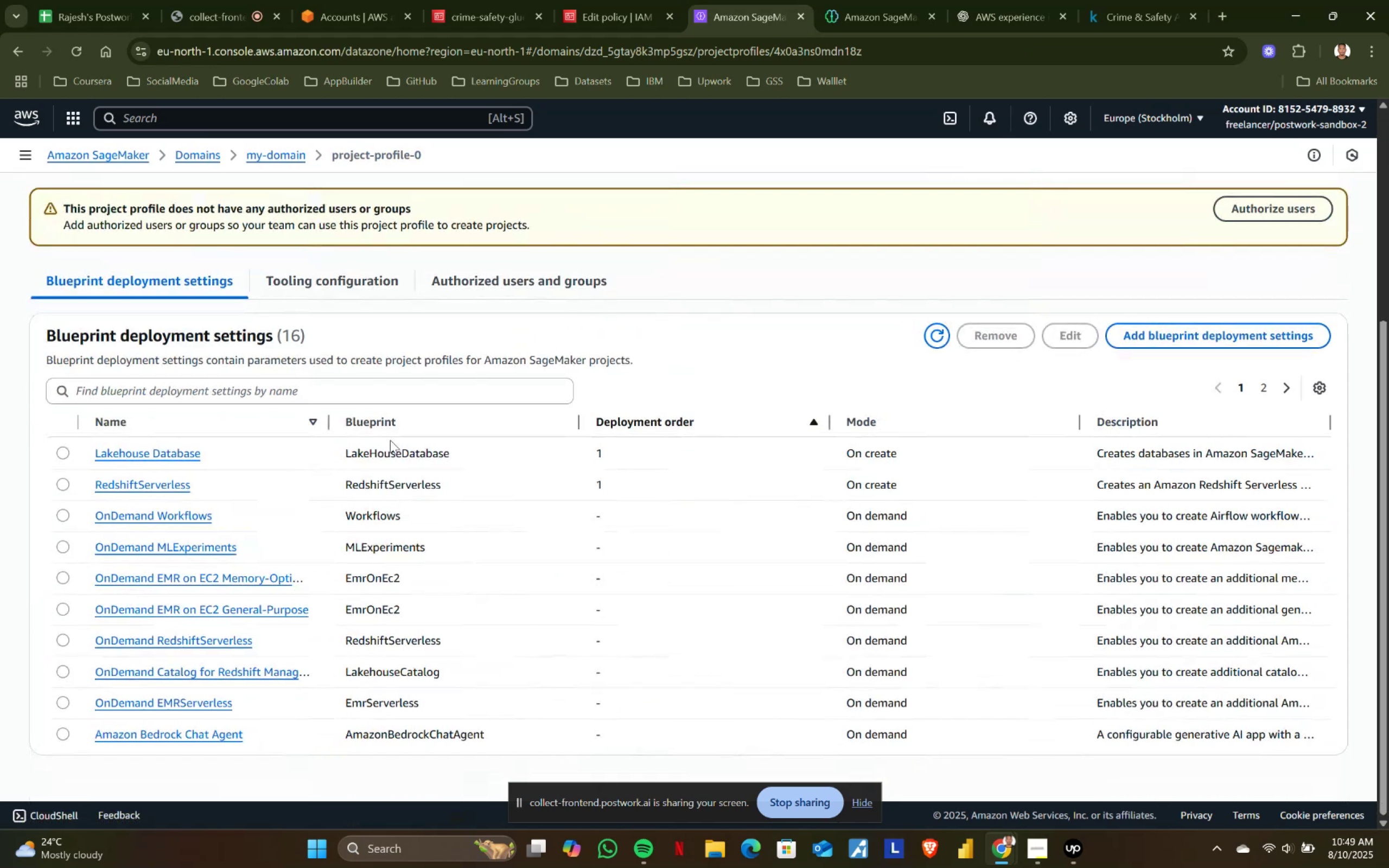 
left_click([362, 275])
 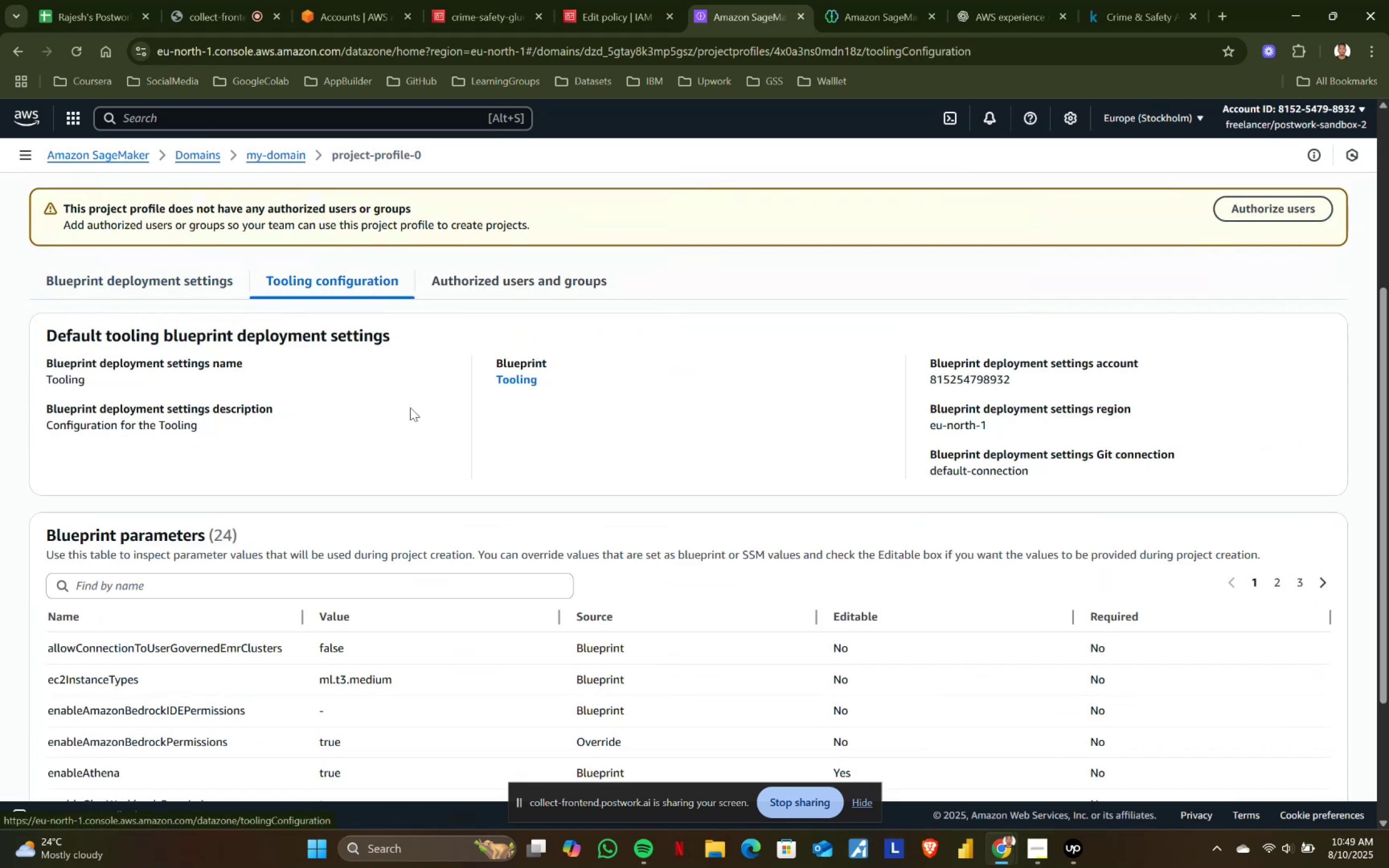 
scroll: coordinate [414, 417], scroll_direction: down, amount: 2.0
 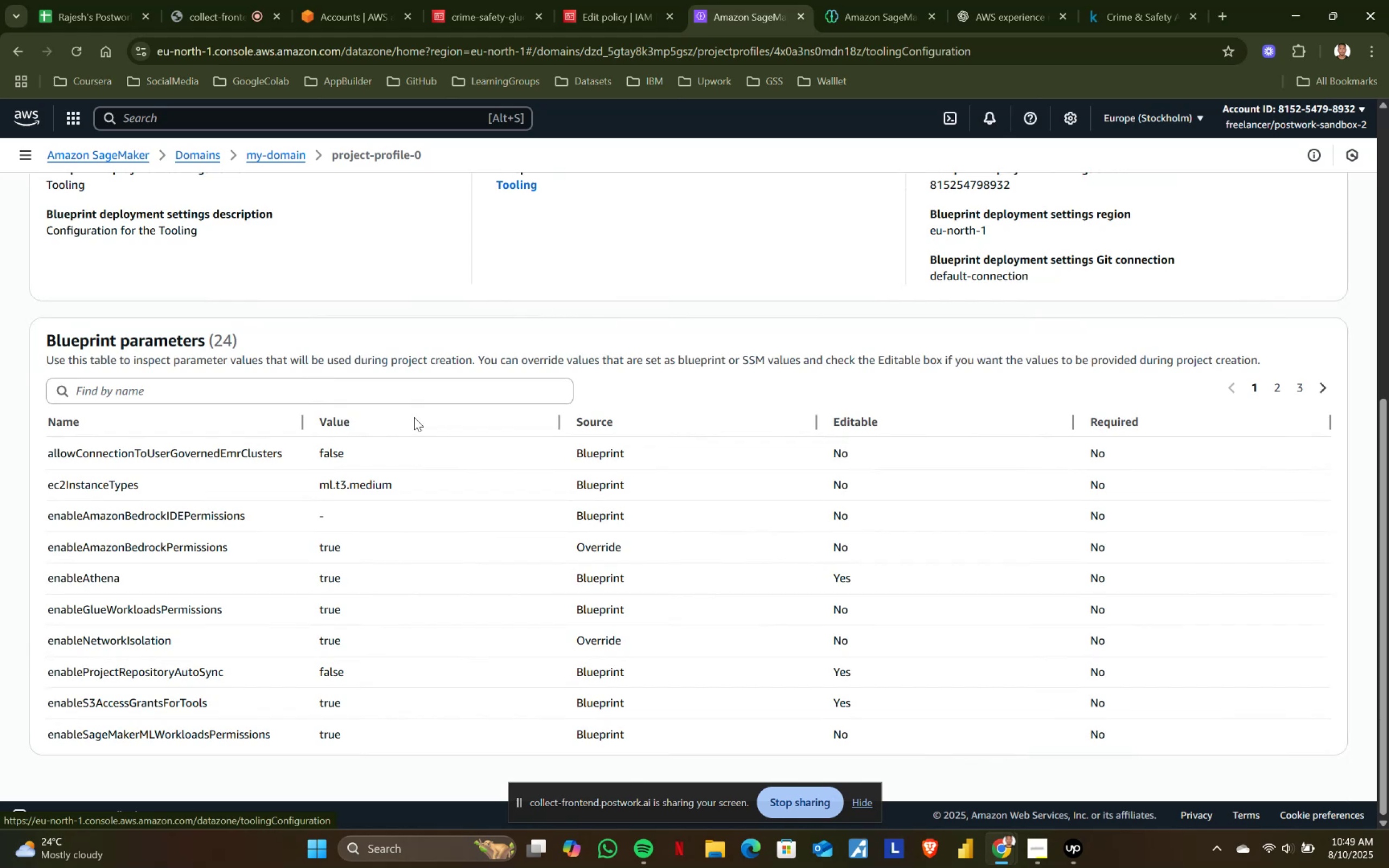 
wait(5.21)
 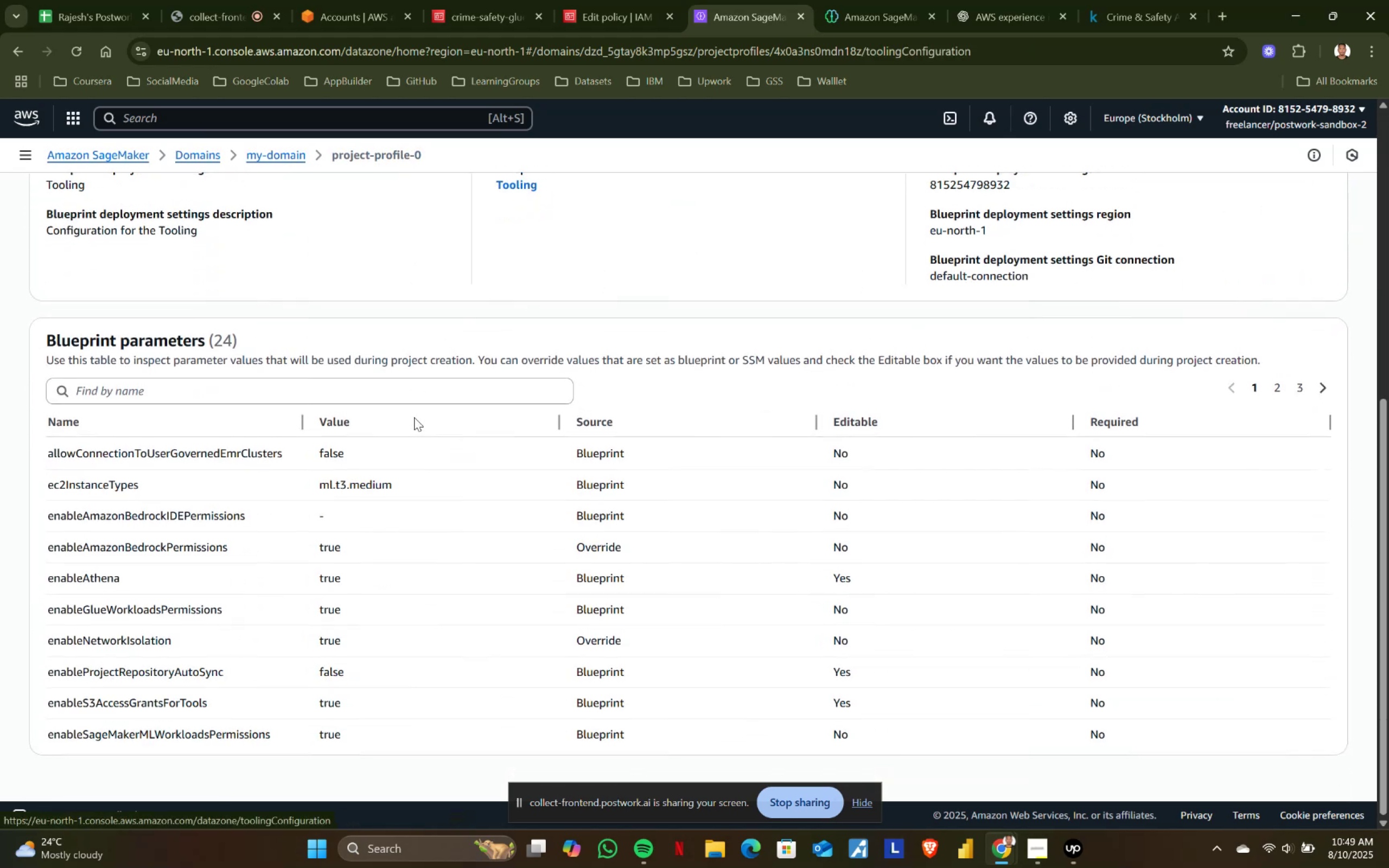 
scroll: coordinate [414, 417], scroll_direction: down, amount: 2.0
 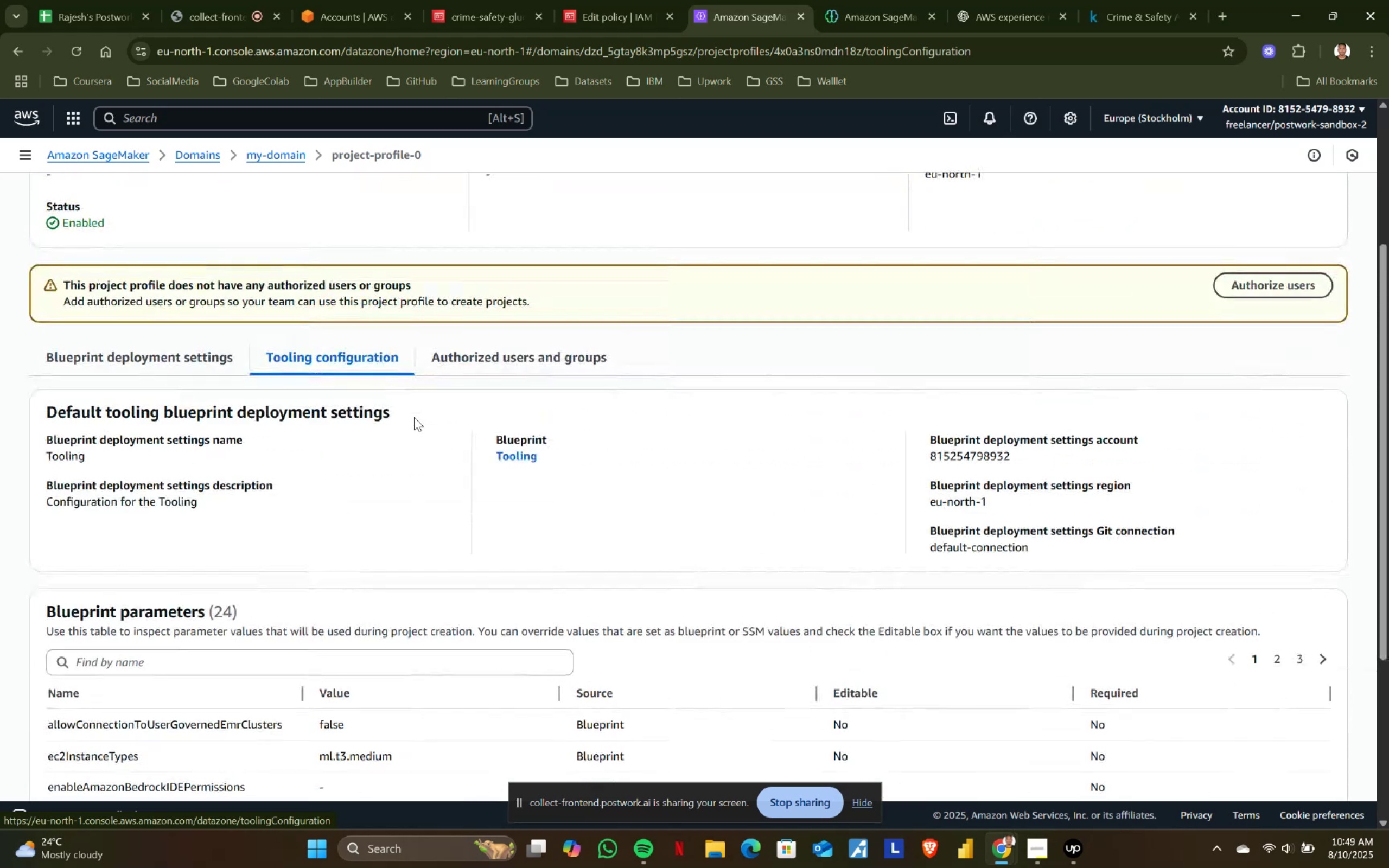 
scroll: coordinate [414, 417], scroll_direction: up, amount: 2.0
 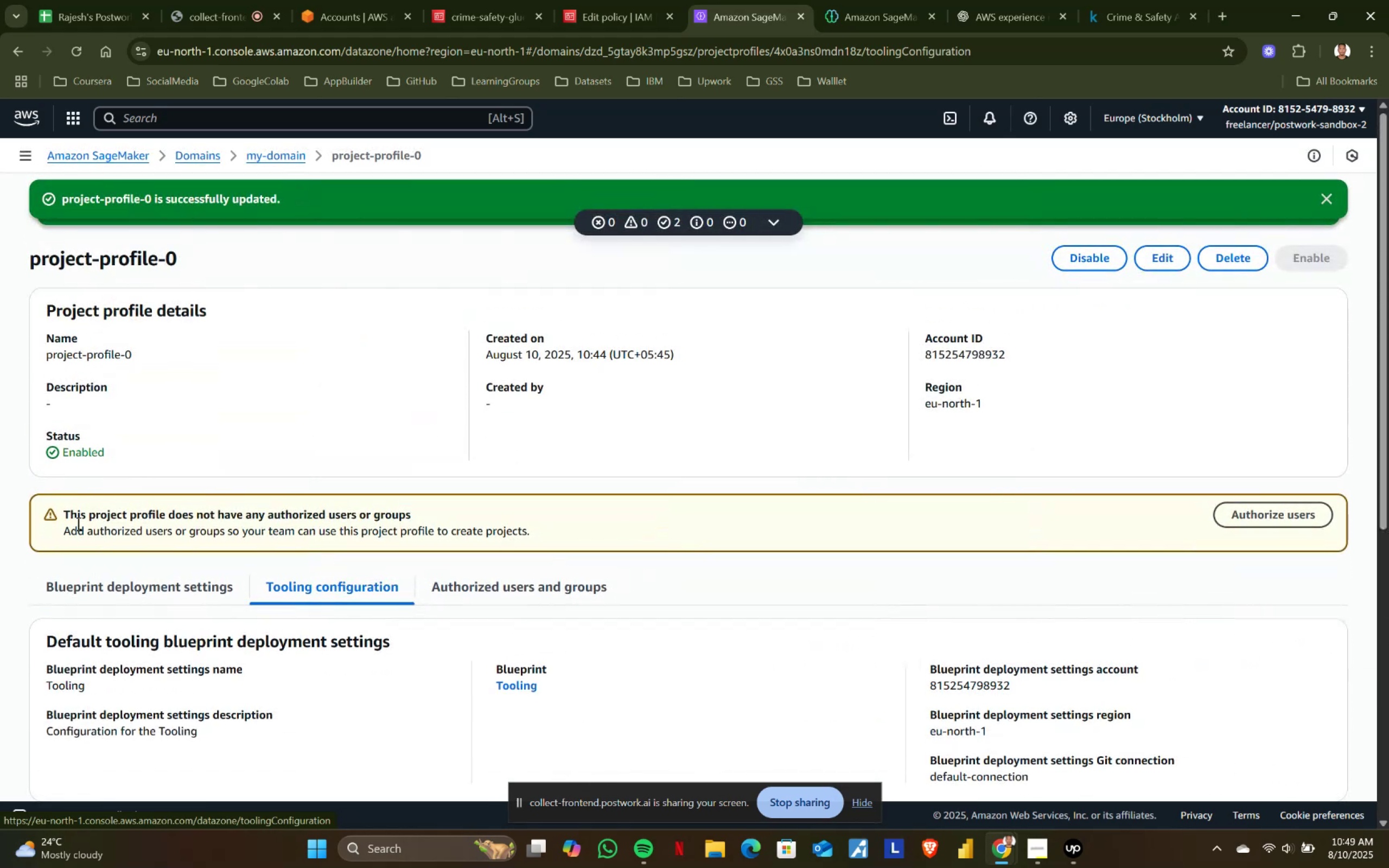 
left_click_drag(start_coordinate=[78, 508], to_coordinate=[366, 508])
 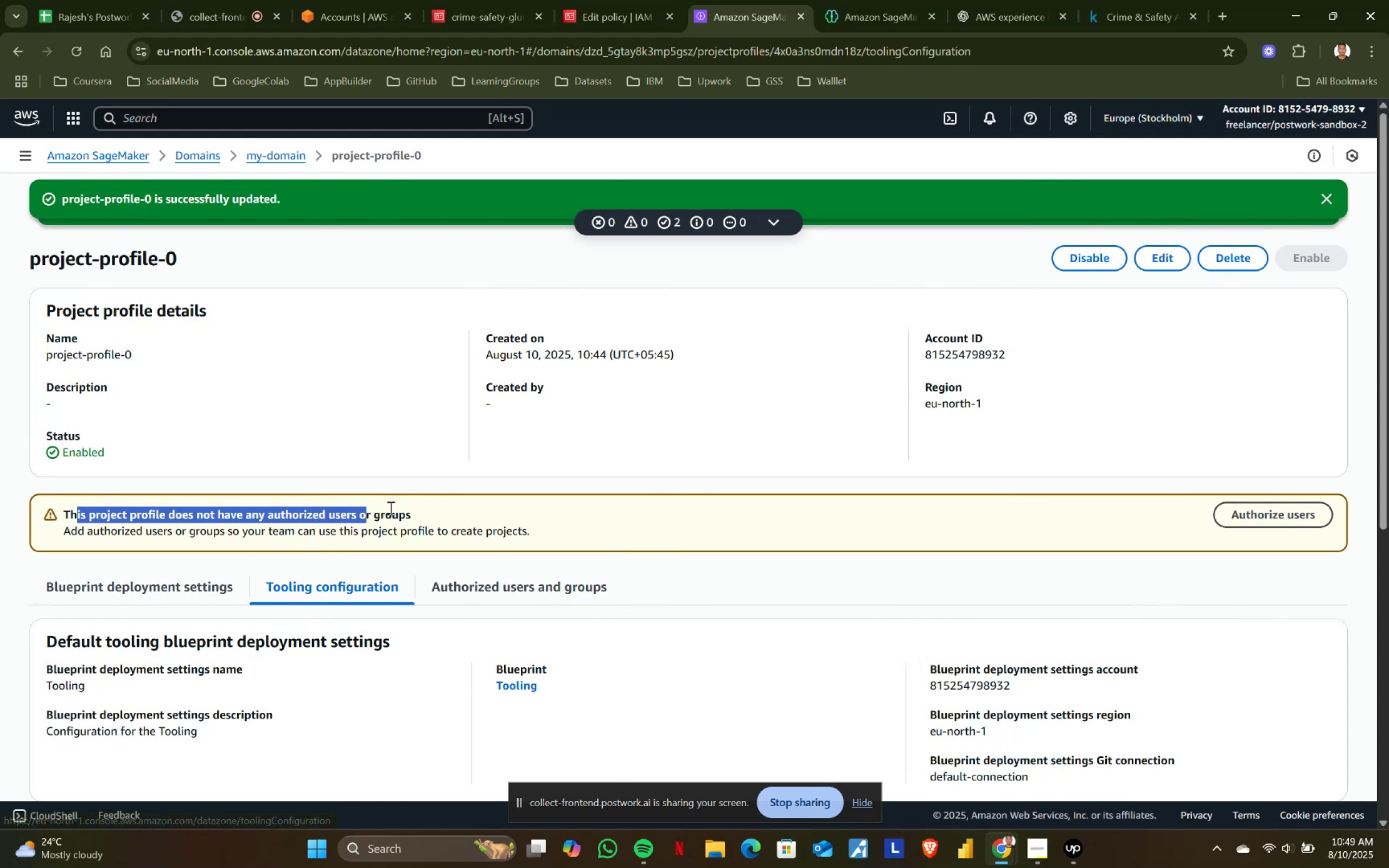 
left_click([391, 508])
 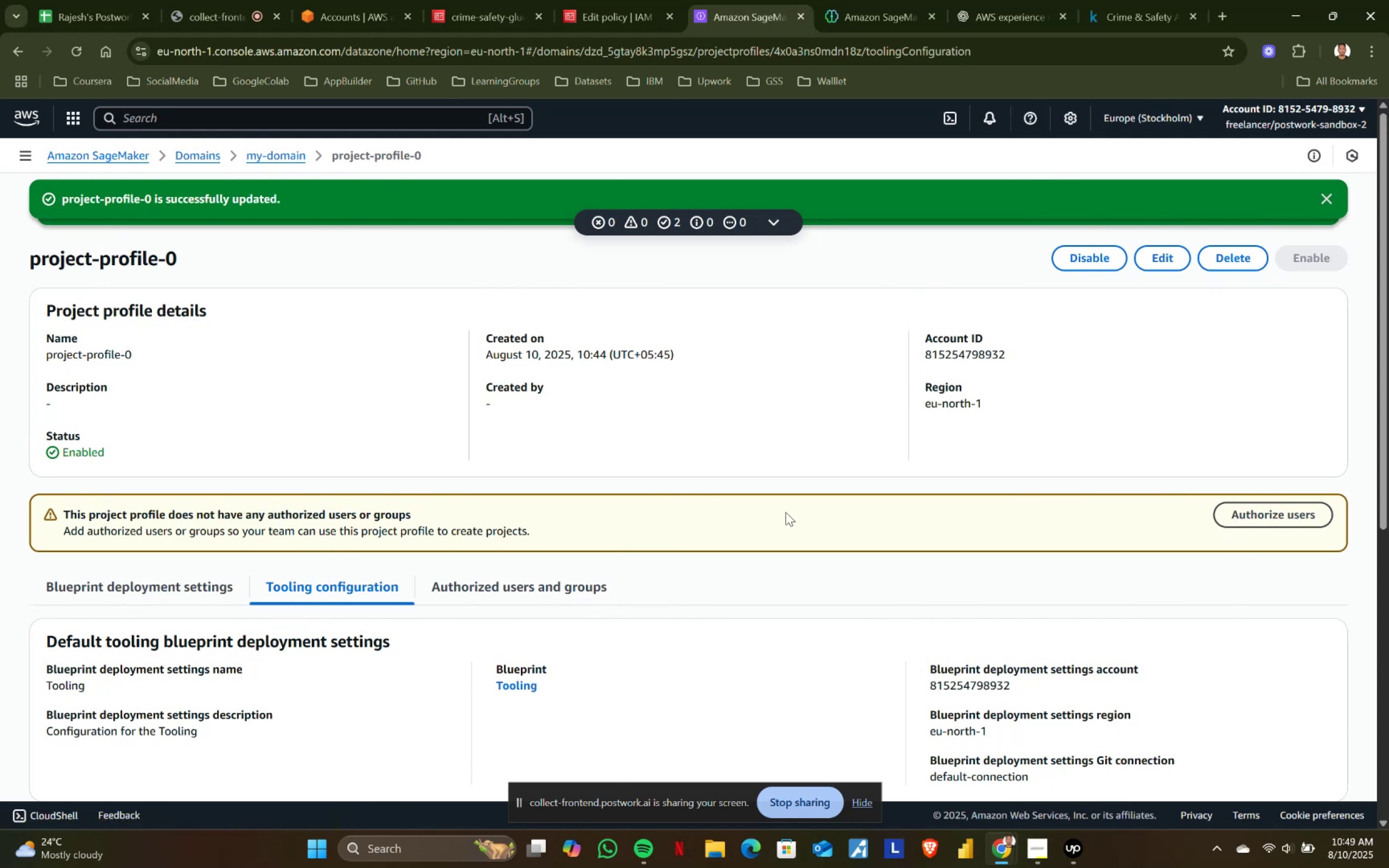 
left_click_drag(start_coordinate=[73, 534], to_coordinate=[400, 533])
 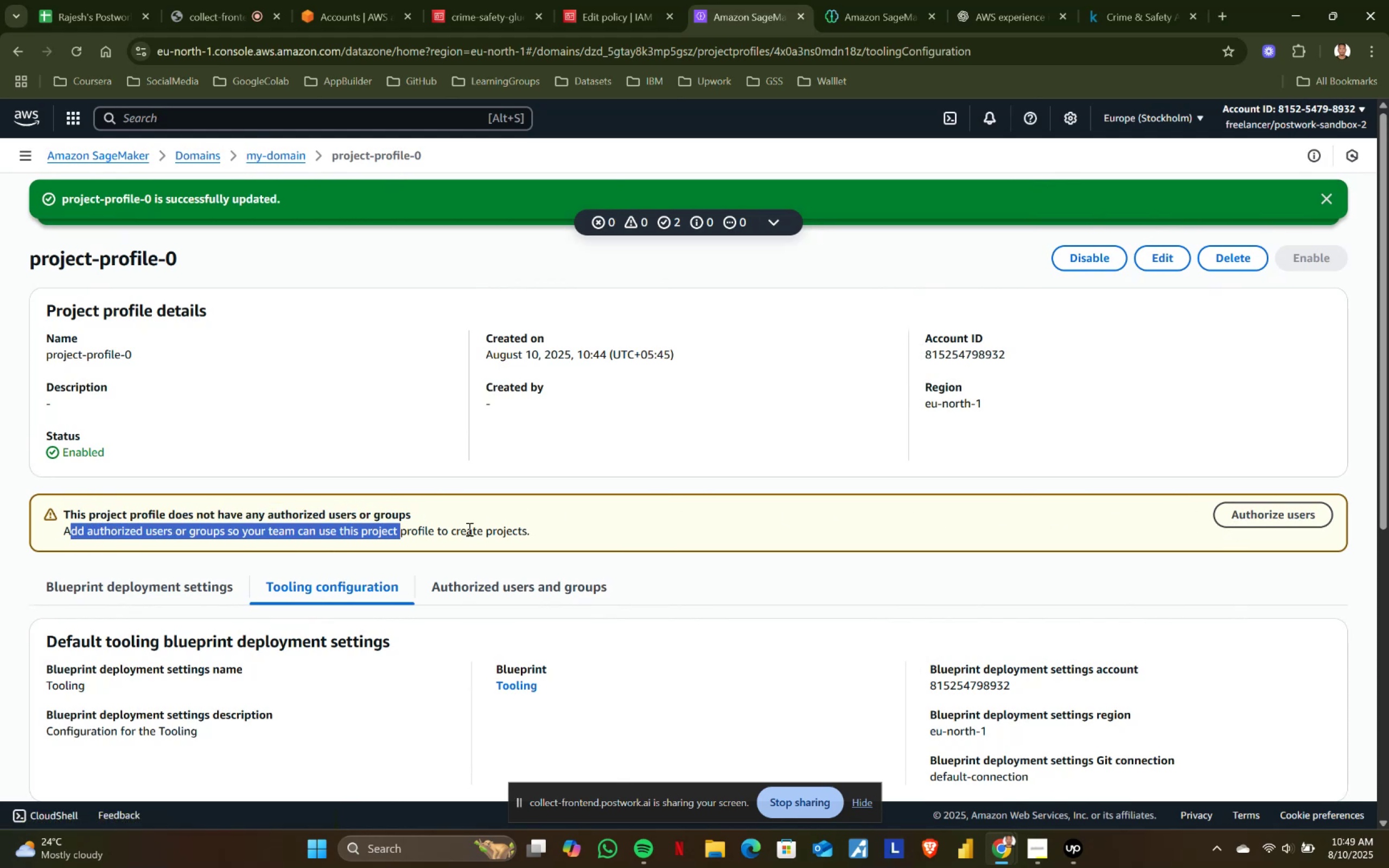 
left_click([473, 528])
 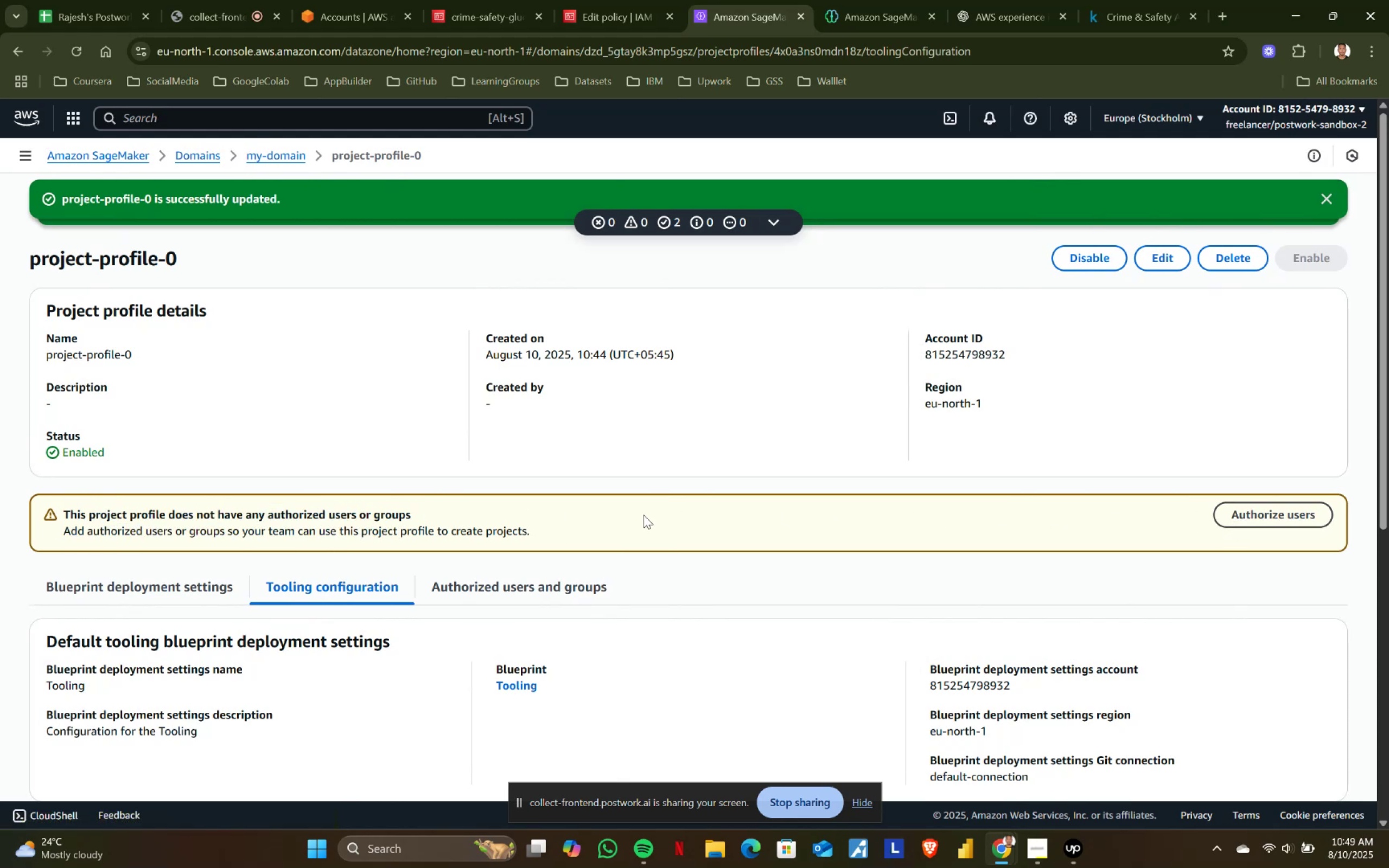 
scroll: coordinate [644, 515], scroll_direction: up, amount: 1.0
 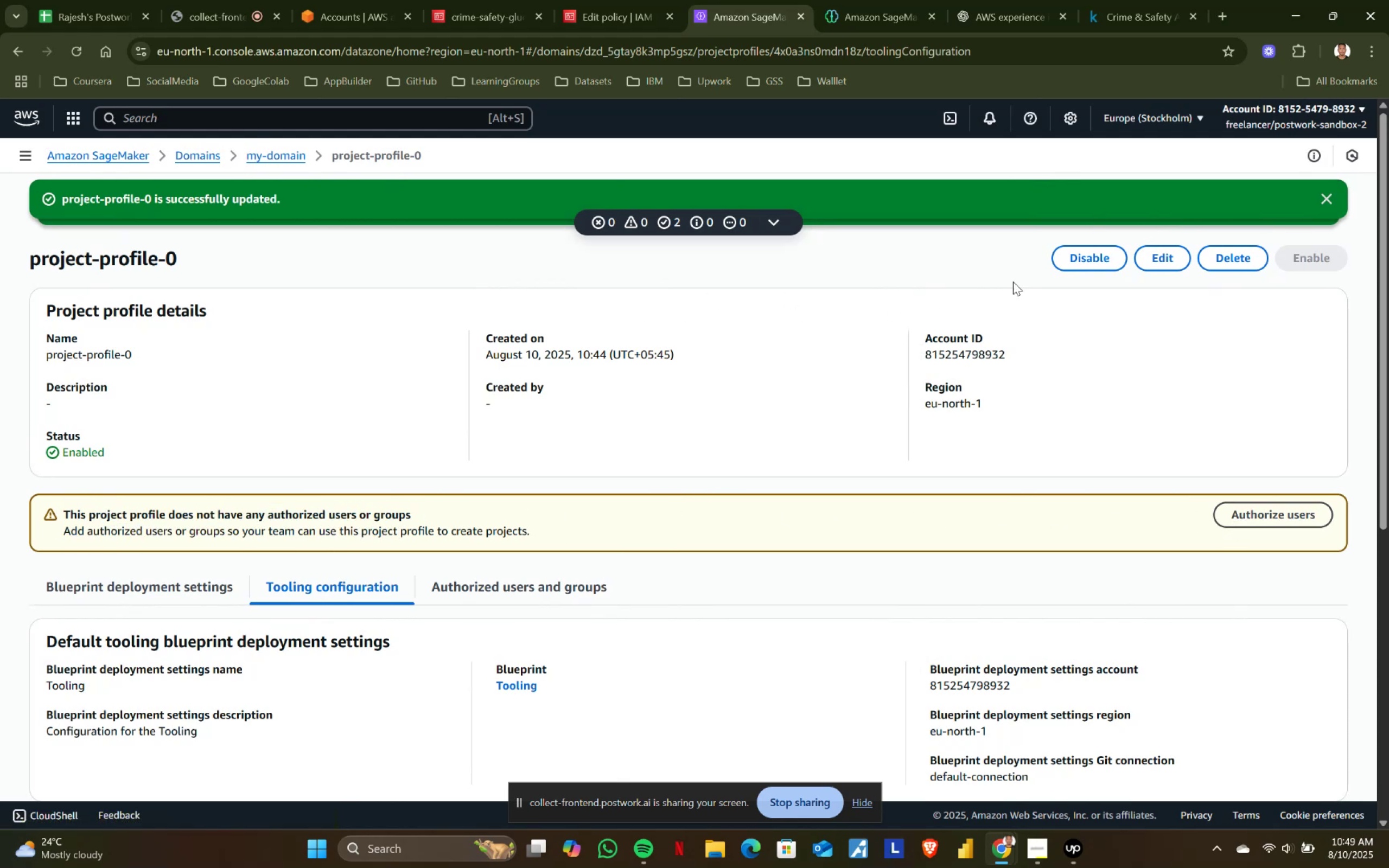 
left_click([1151, 260])
 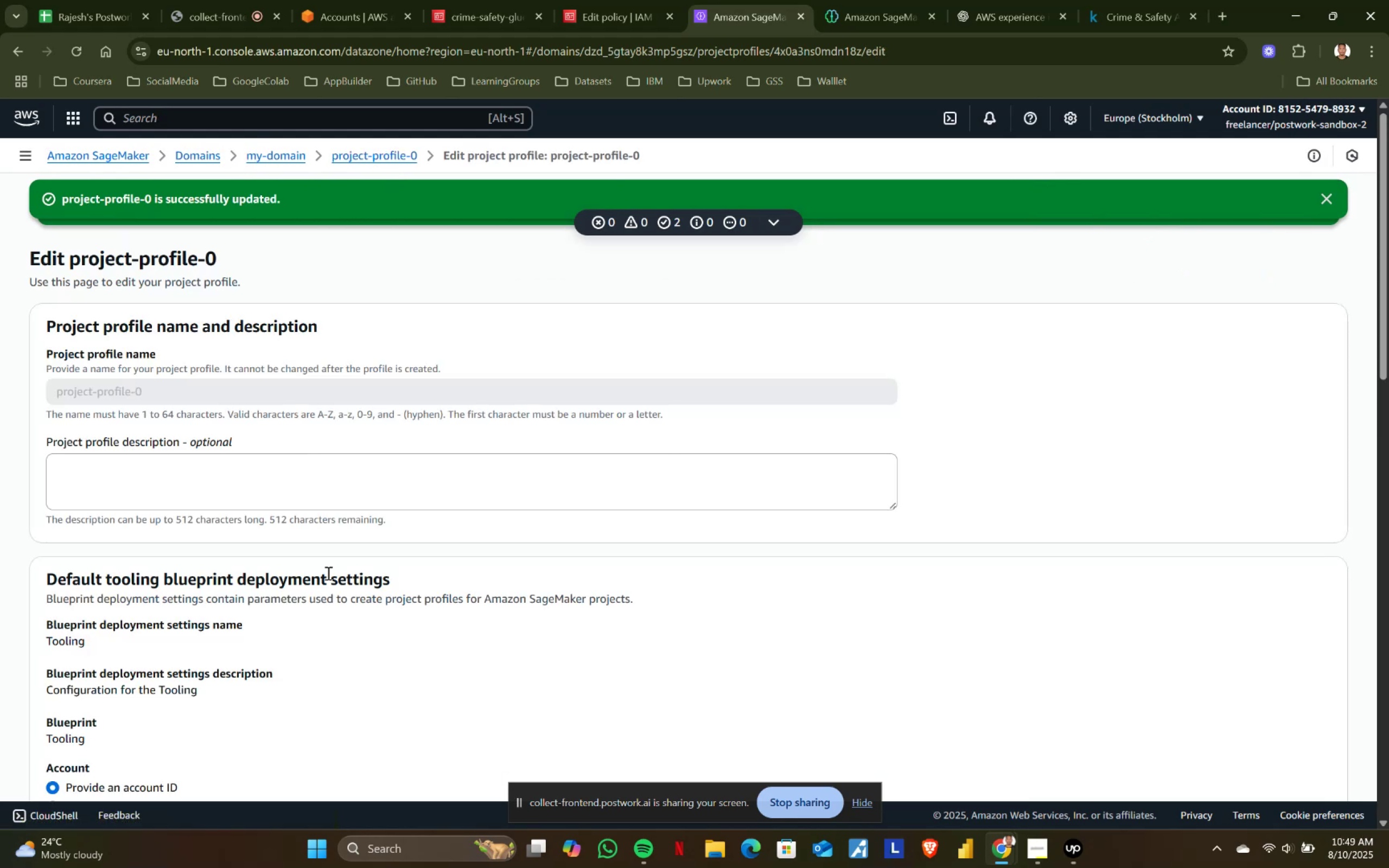 
scroll: coordinate [167, 505], scroll_direction: down, amount: 2.0
 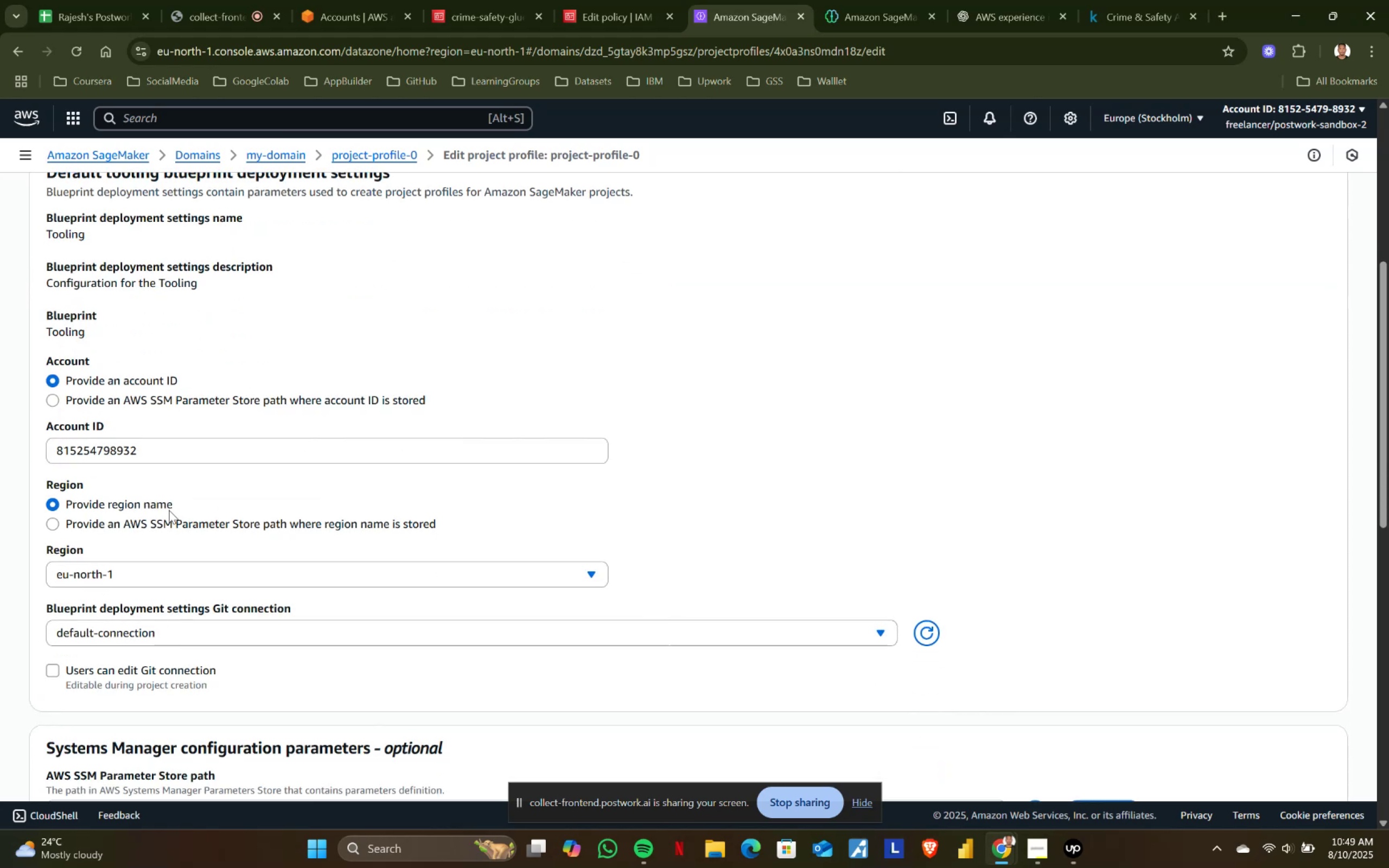 
left_click([177, 521])
 